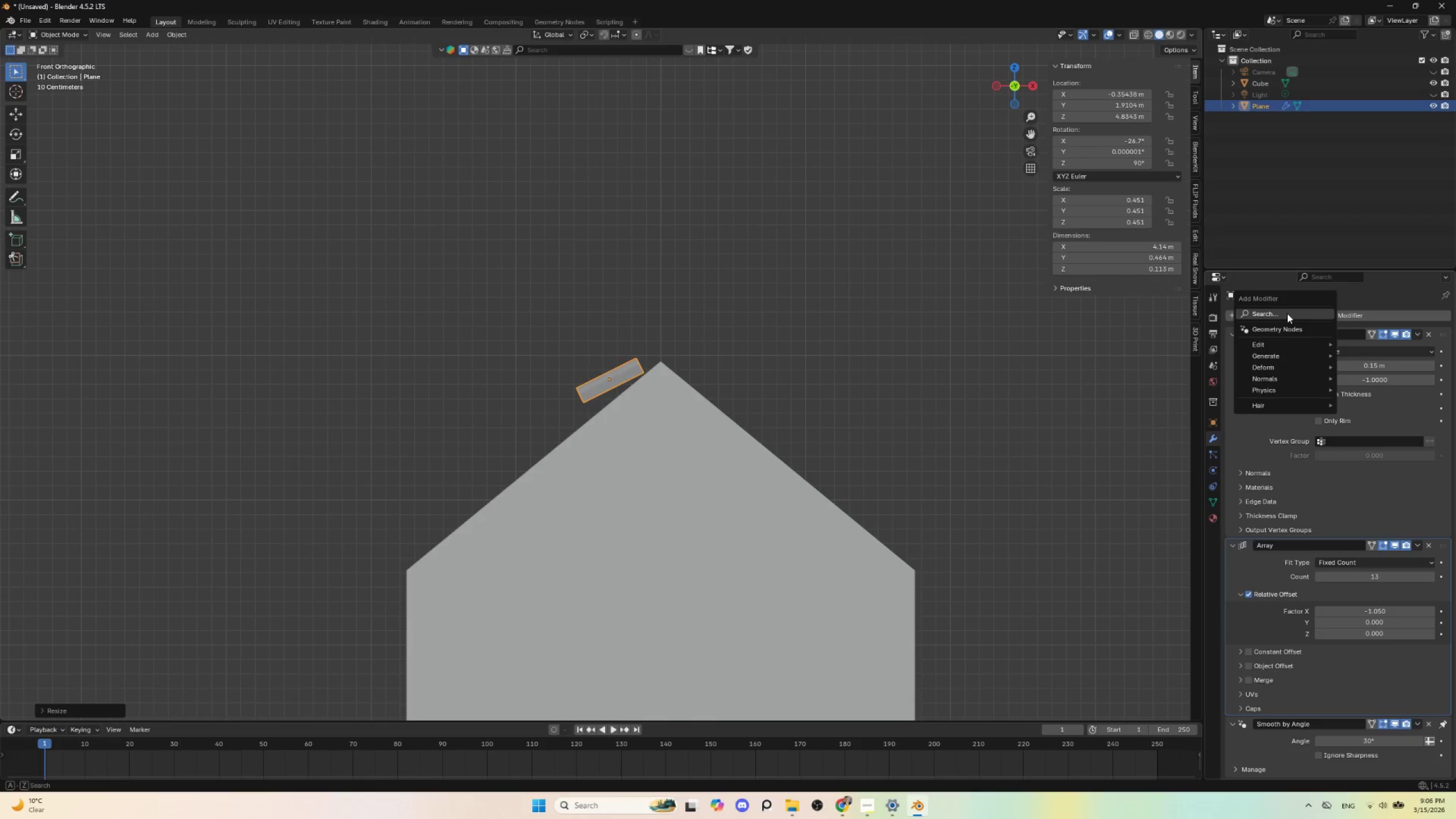 
left_click([1287, 313])
 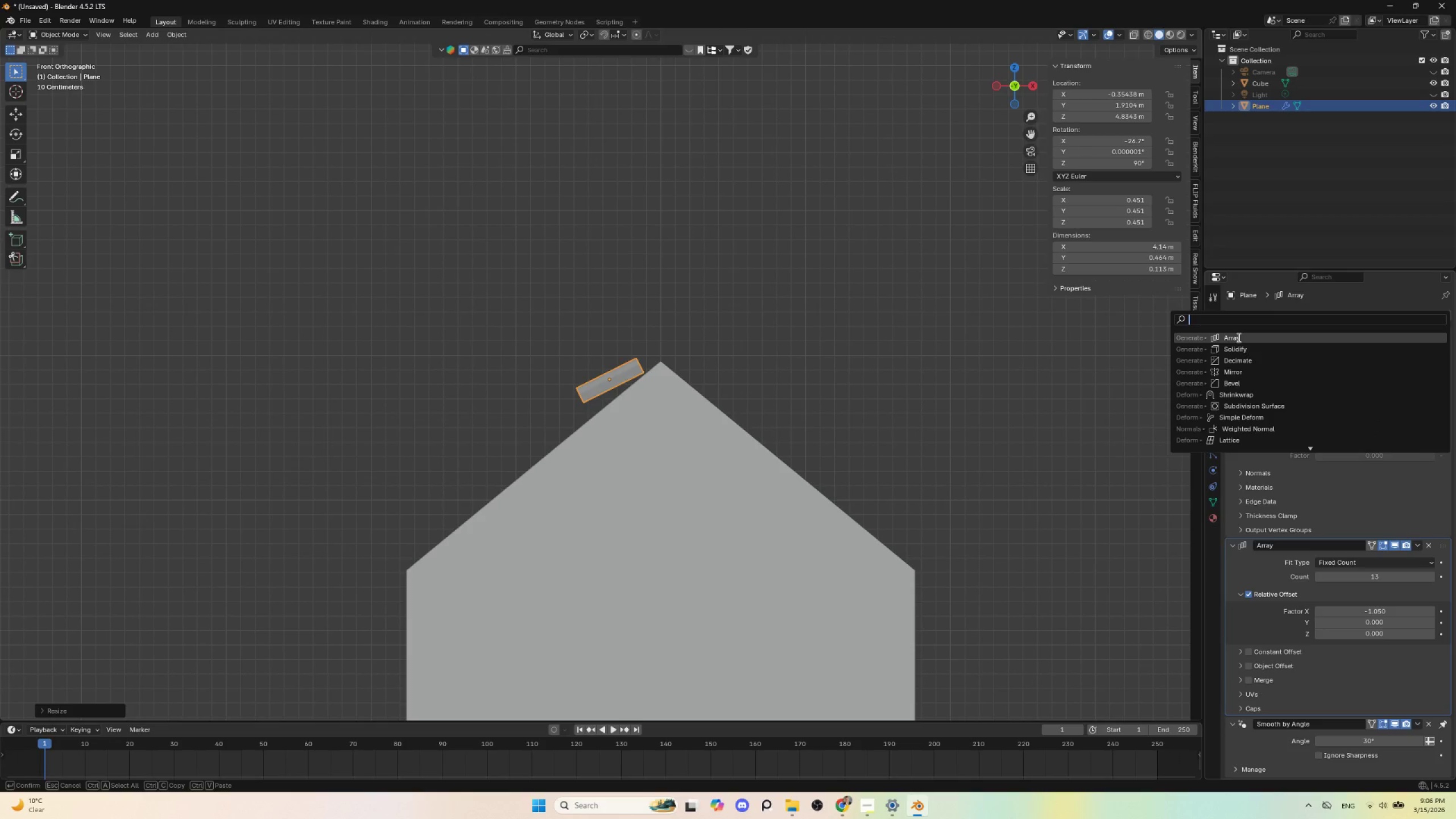 
left_click([1238, 337])
 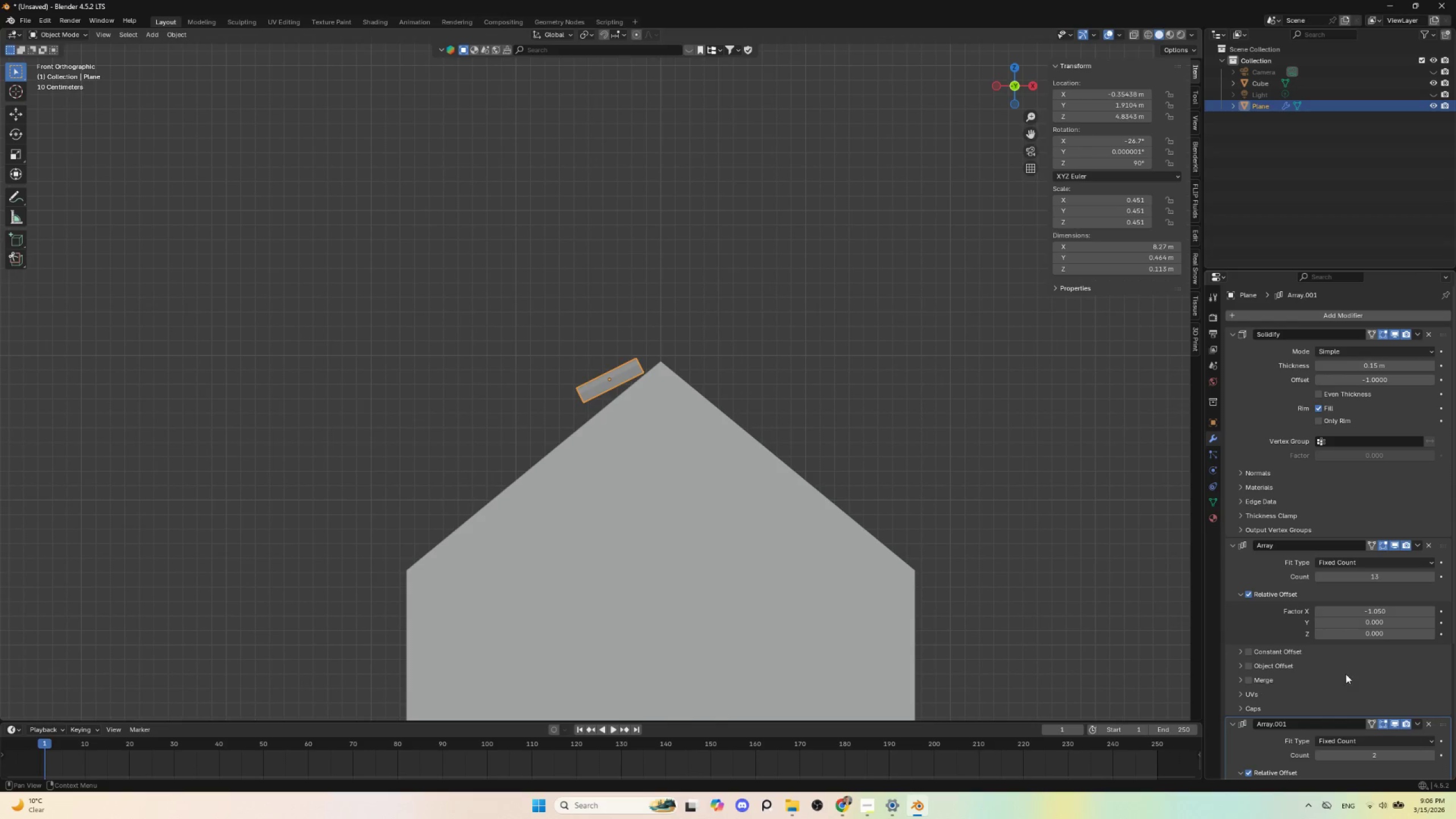 
scroll: coordinate [1367, 702], scroll_direction: down, amount: 14.0
 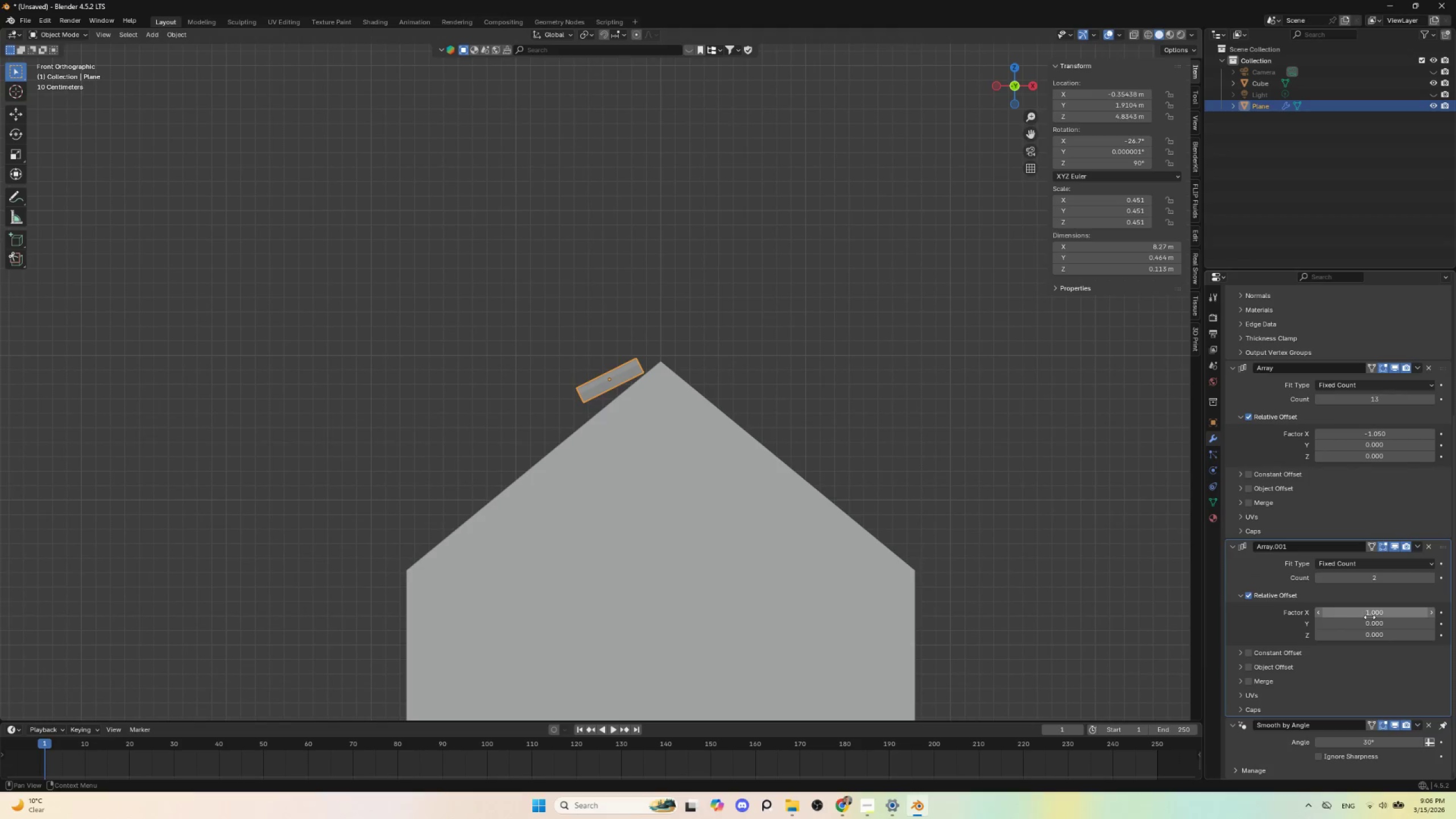 
left_click([1375, 614])
 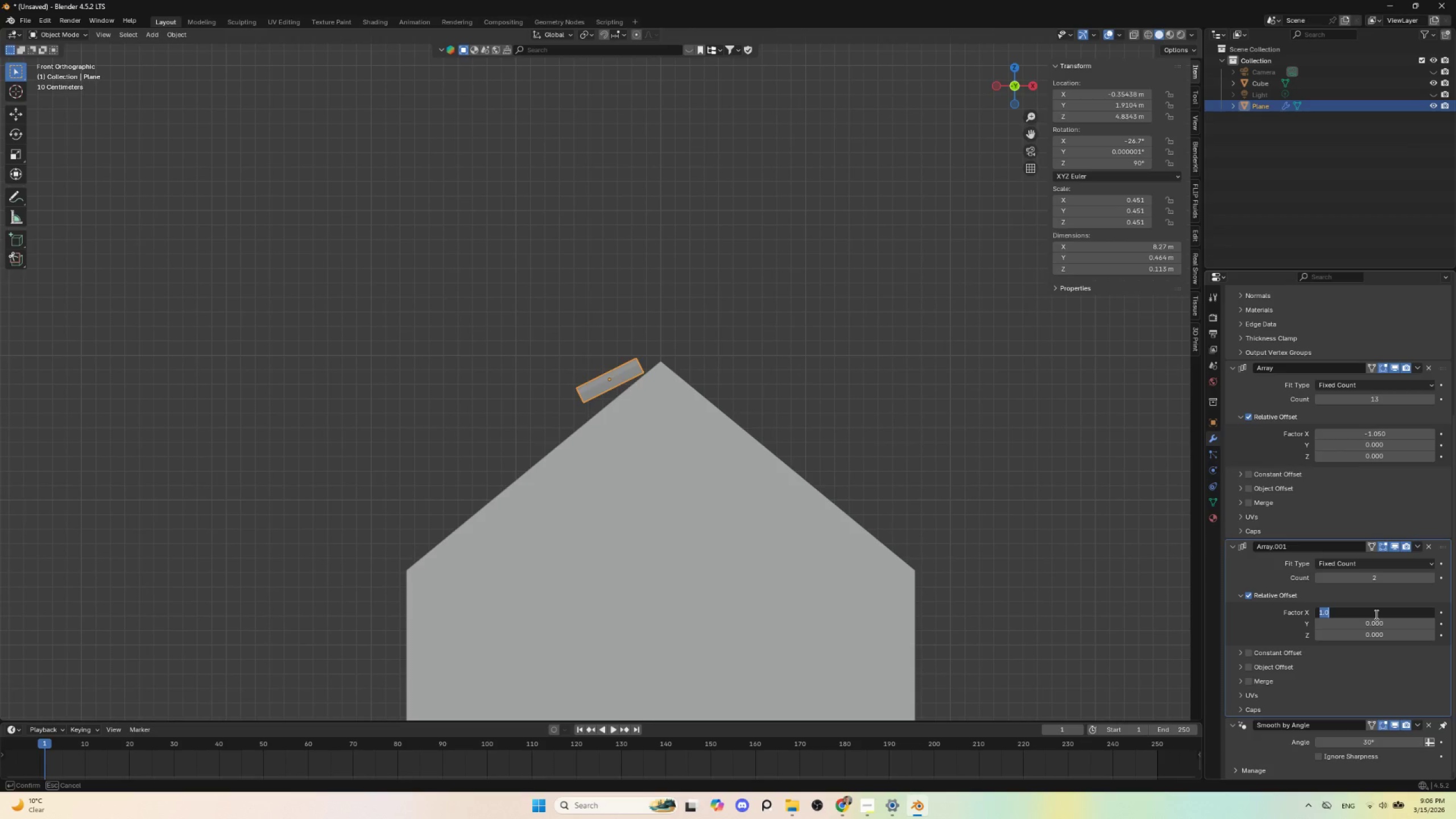 
key(0)
 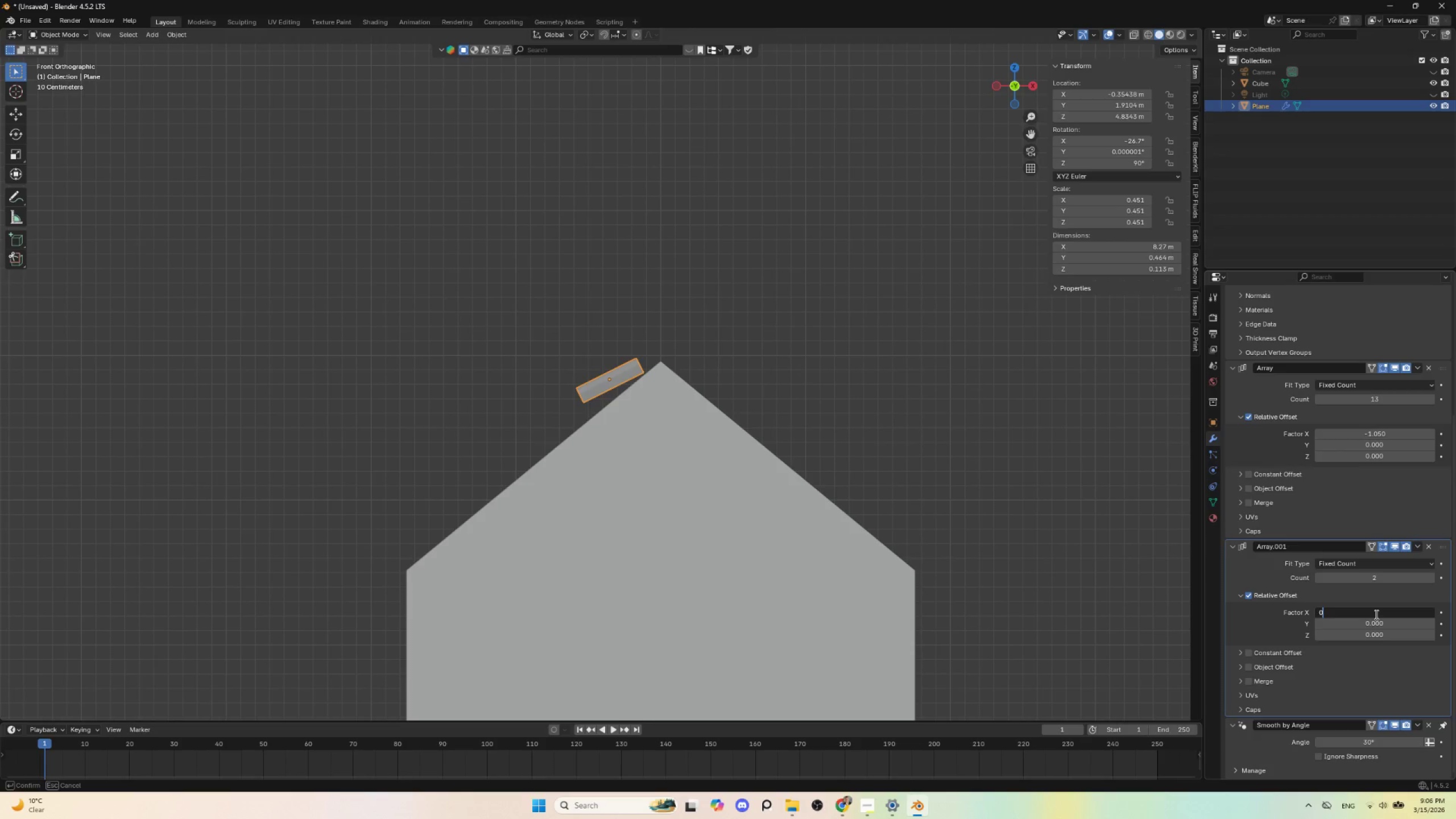 
key(Enter)
 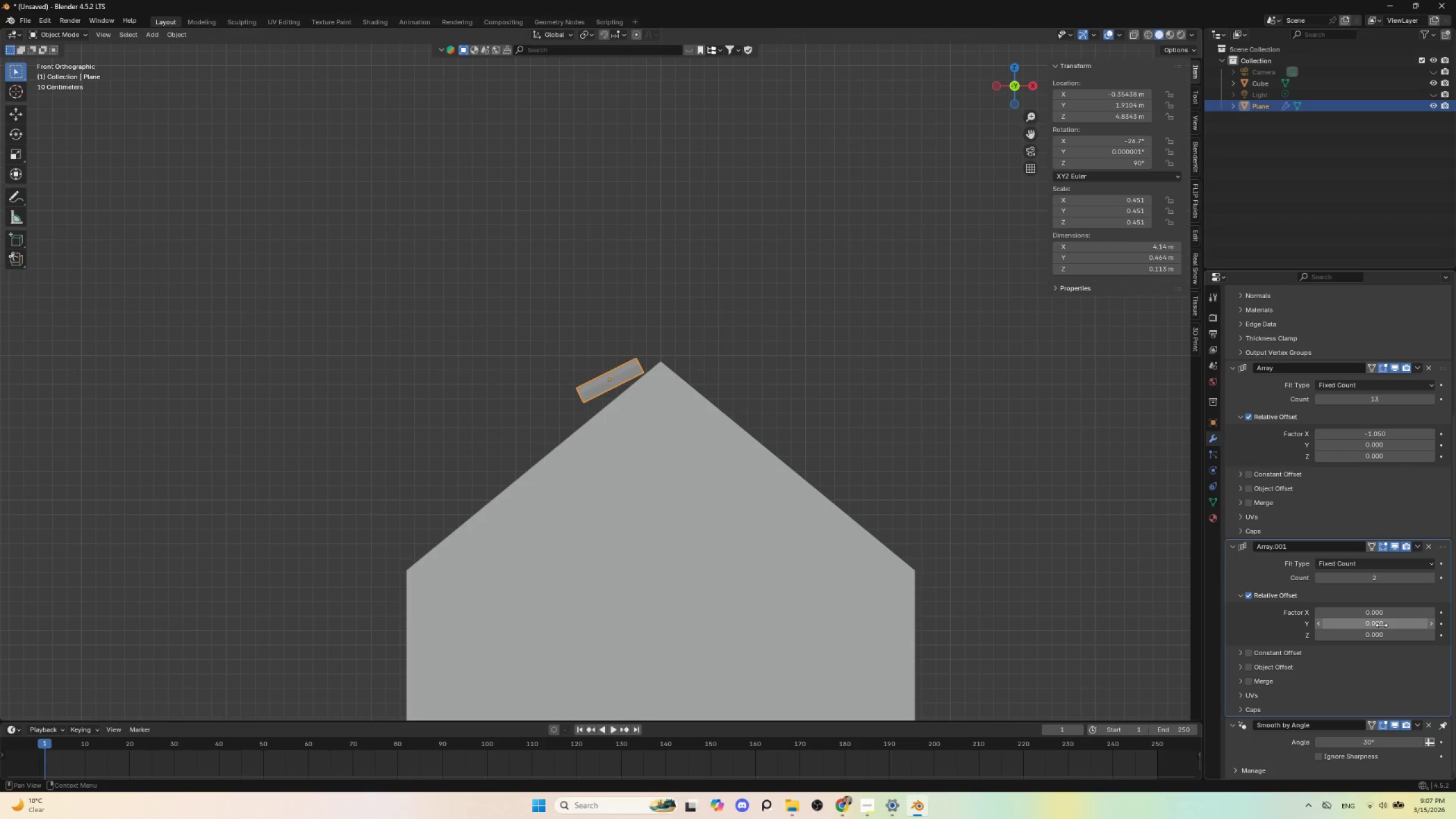 
left_click_drag(start_coordinate=[1381, 625], to_coordinate=[279, 617])
 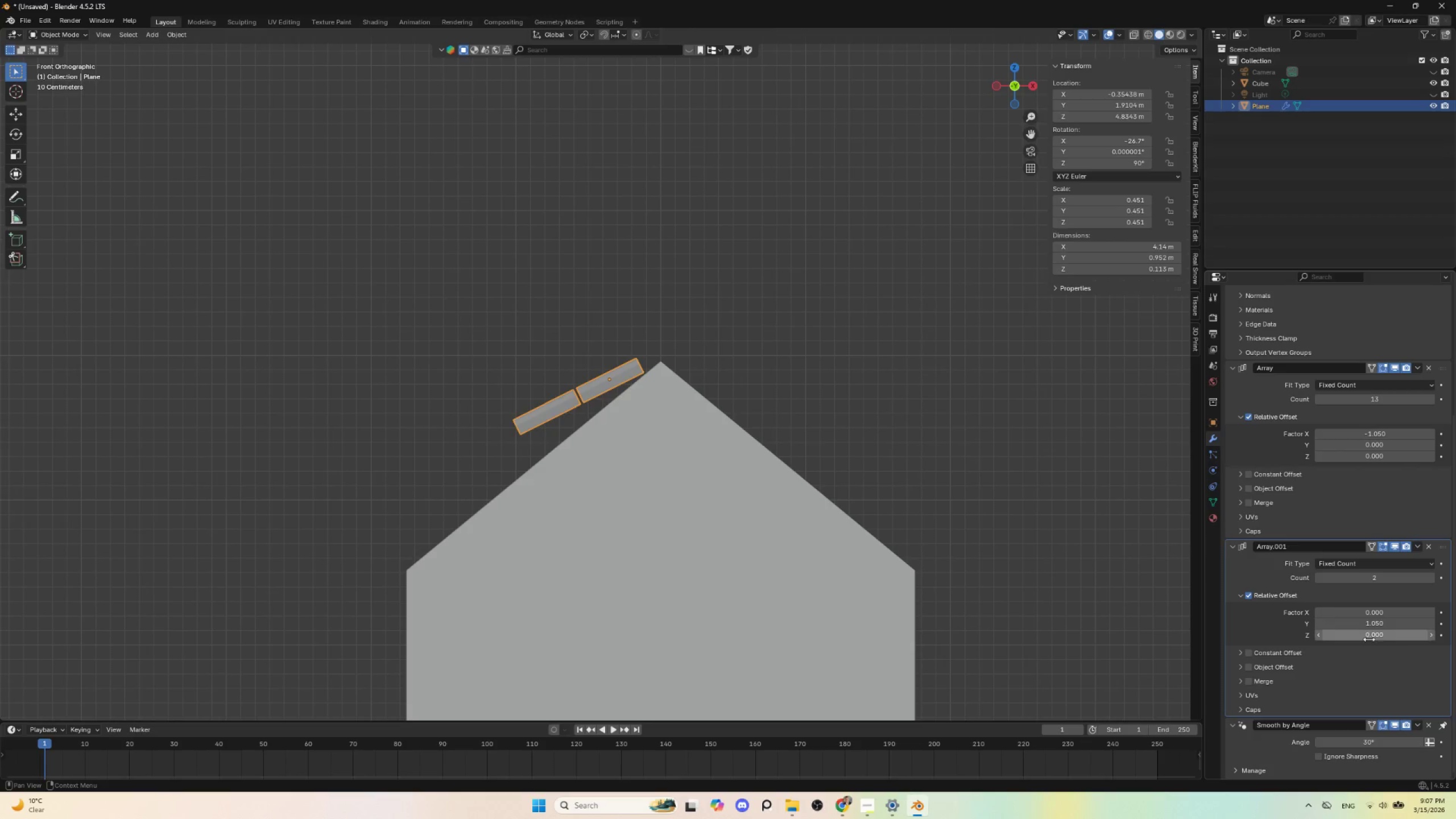 
hold_key(key=ShiftLeft, duration=1.5)
 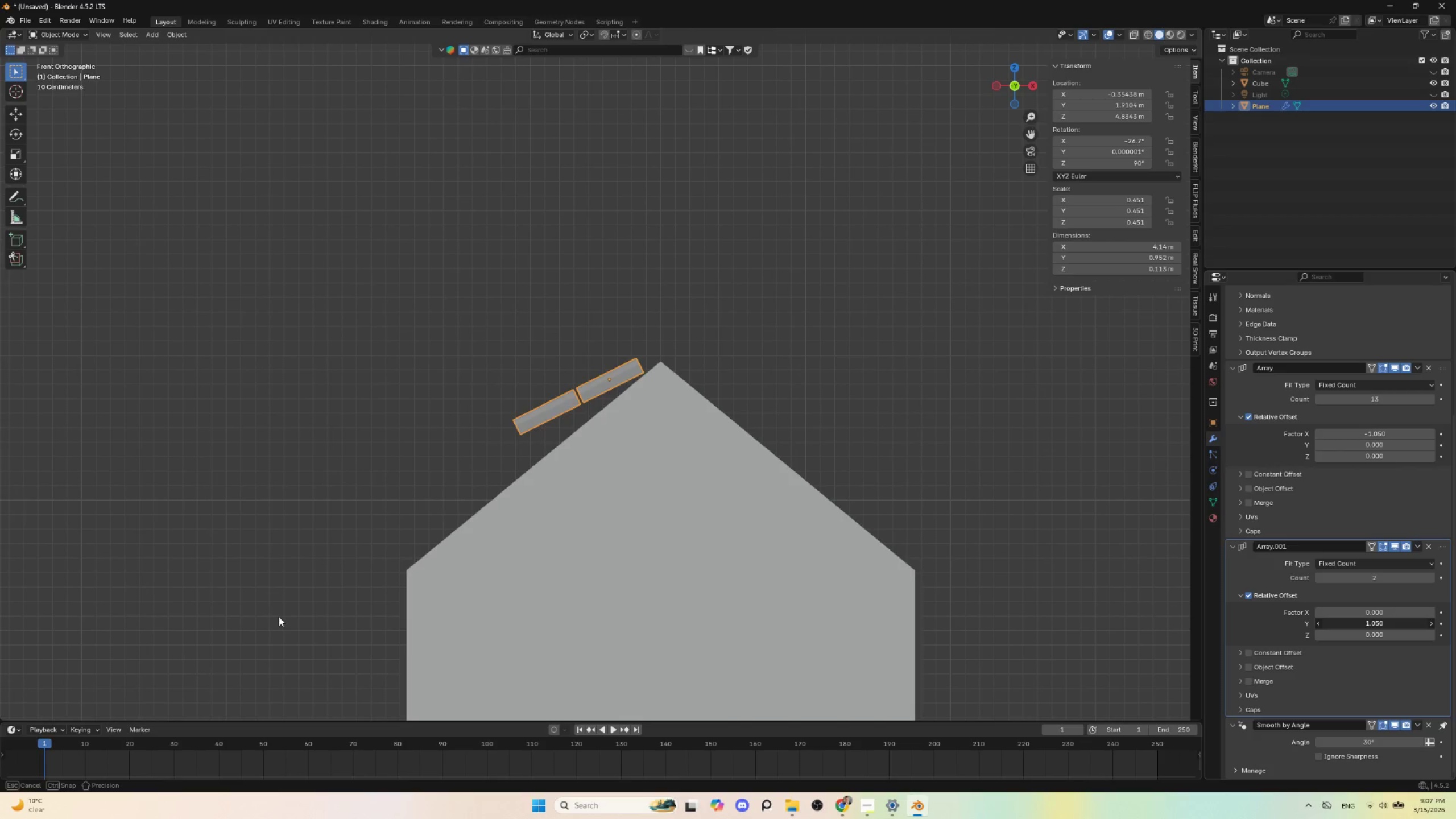 
hold_key(key=ShiftLeft, duration=0.88)
 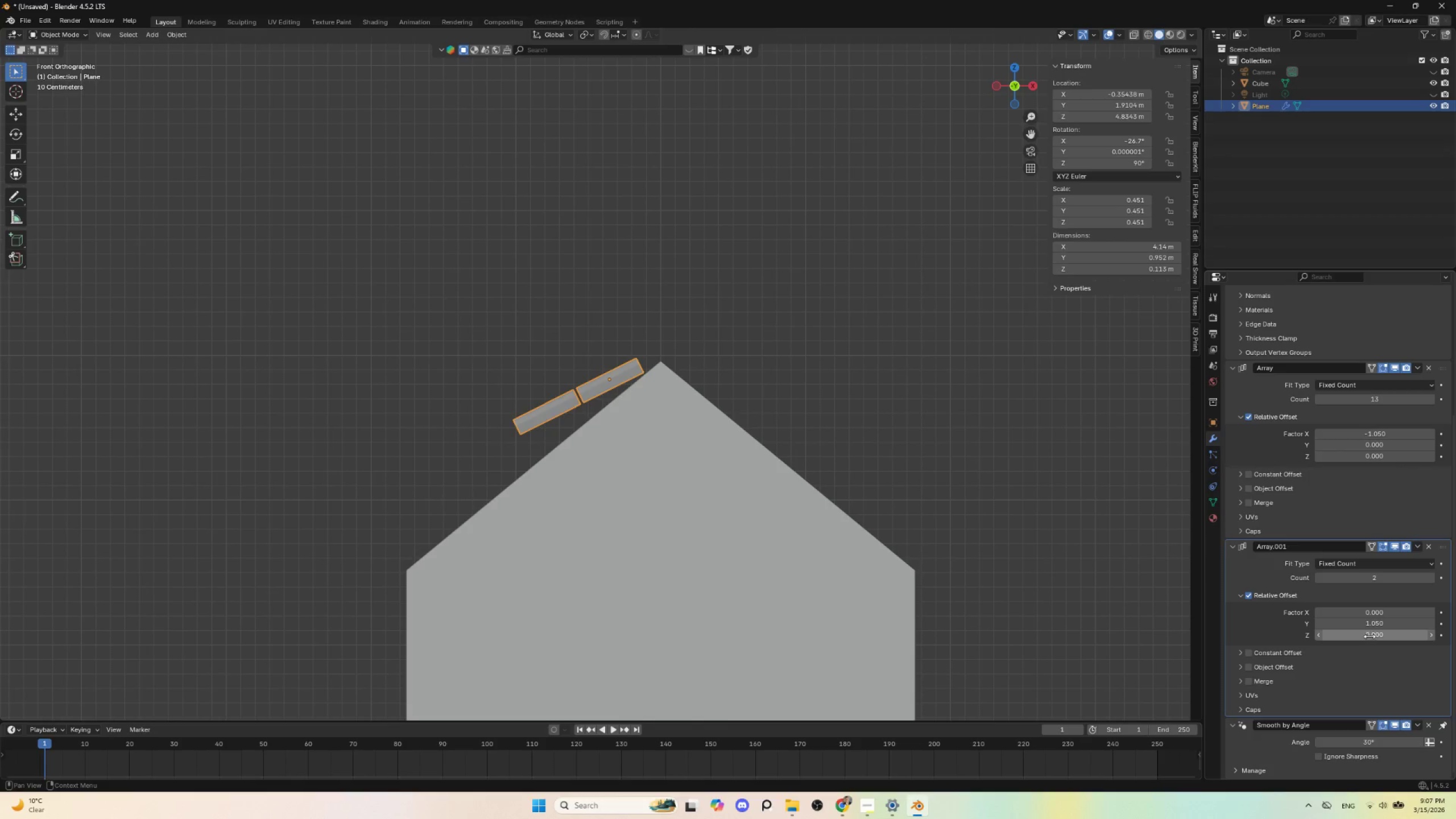 
left_click_drag(start_coordinate=[1370, 636], to_coordinate=[200, 637])
 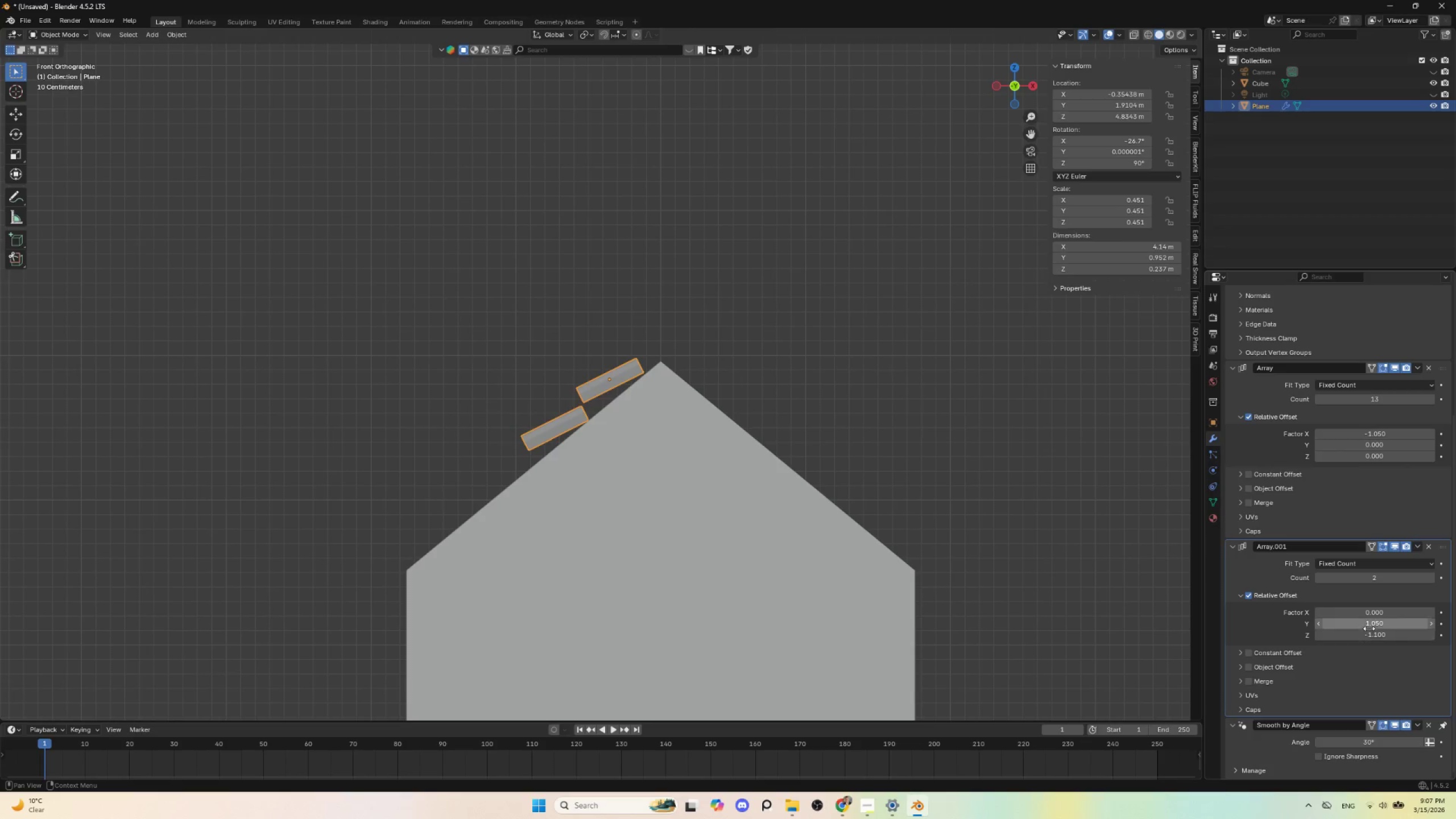 
hold_key(key=ShiftLeft, duration=1.53)
left_click_drag(start_coordinate=[1371, 626], to_coordinate=[189, 634])
 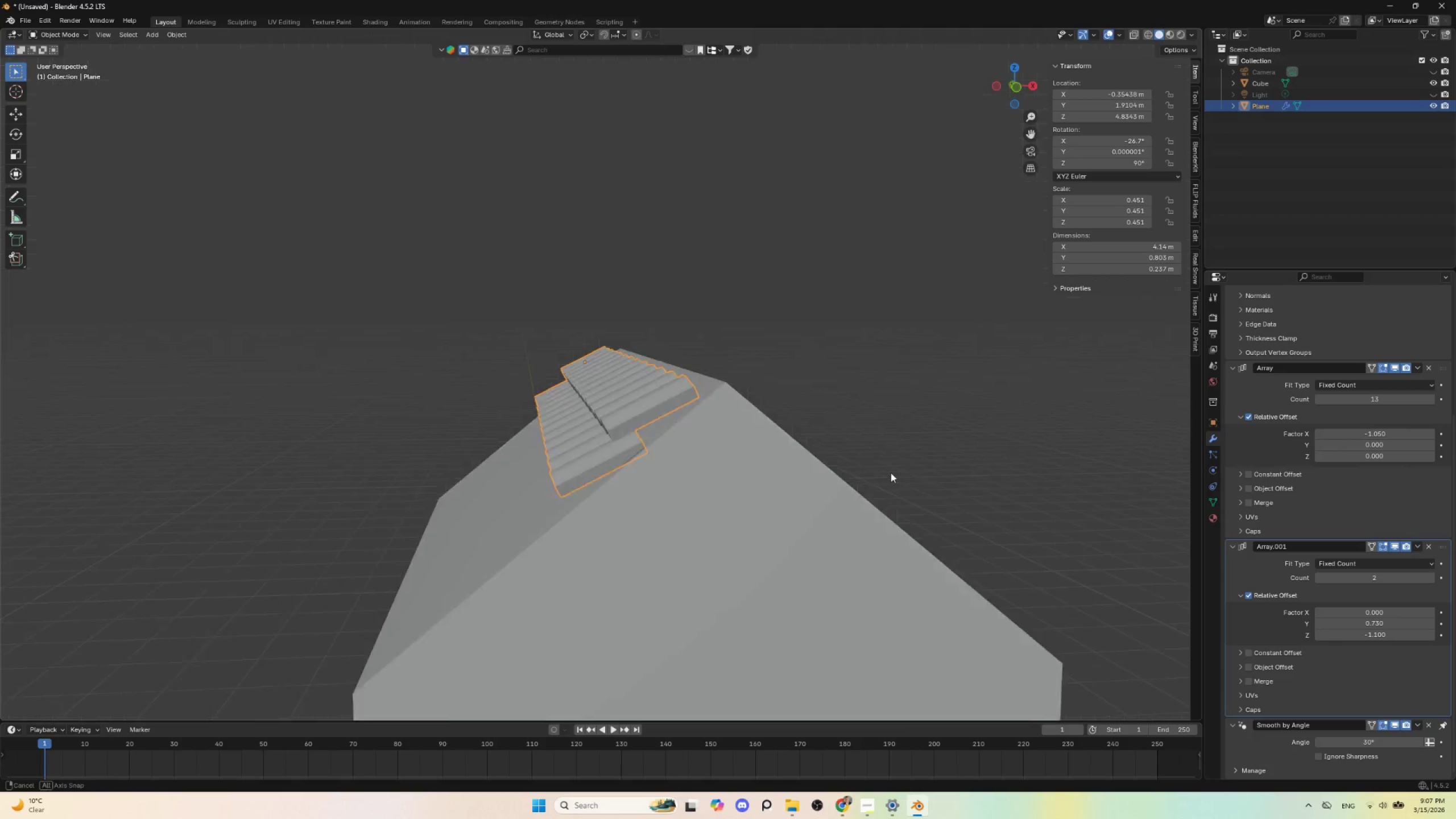 
hold_key(key=ShiftLeft, duration=1.31)
 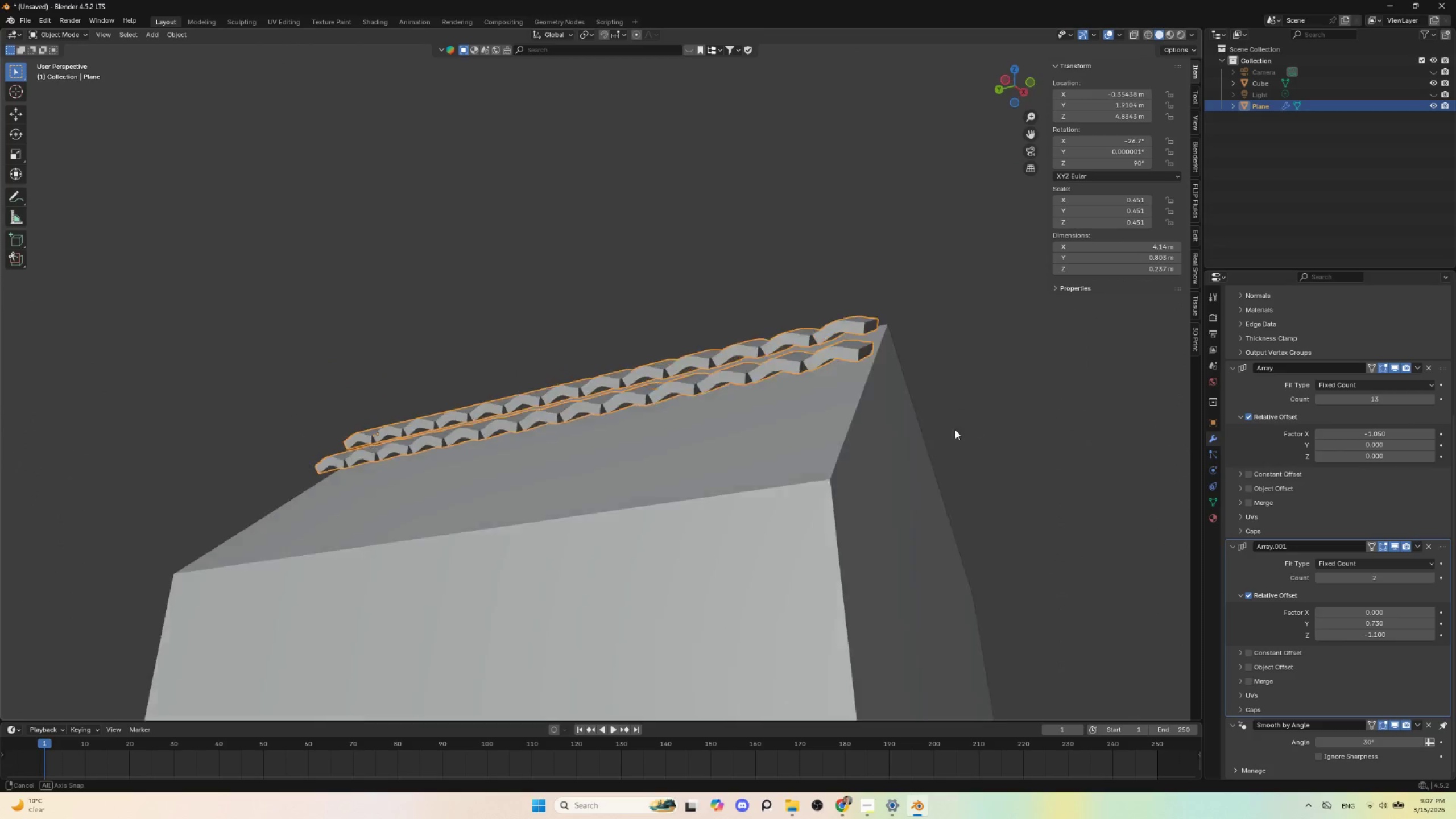 
hold_key(key=AltLeft, duration=0.38)
 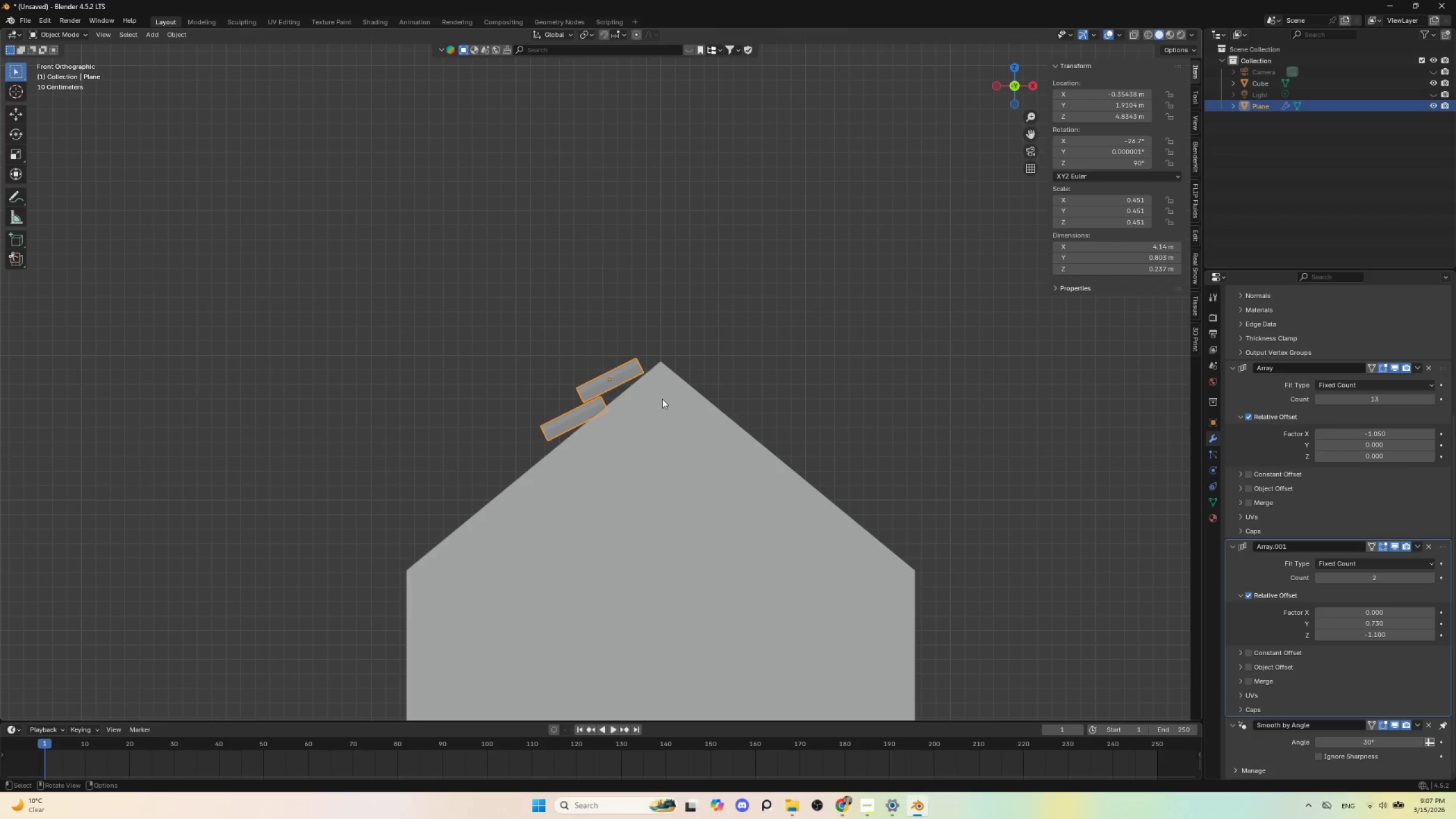 
scroll: coordinate [671, 423], scroll_direction: up, amount: 2.0
 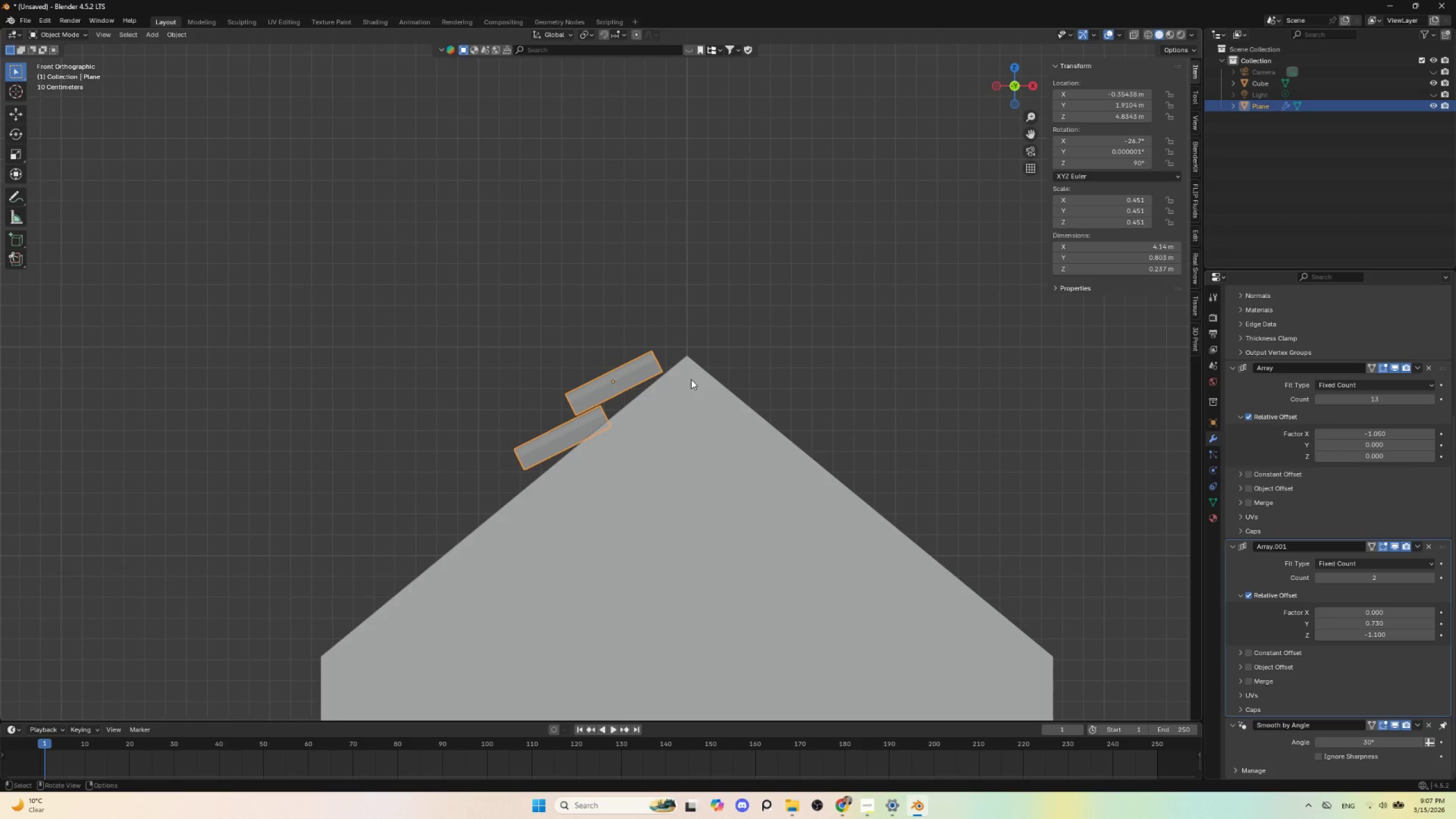 
key(R)
 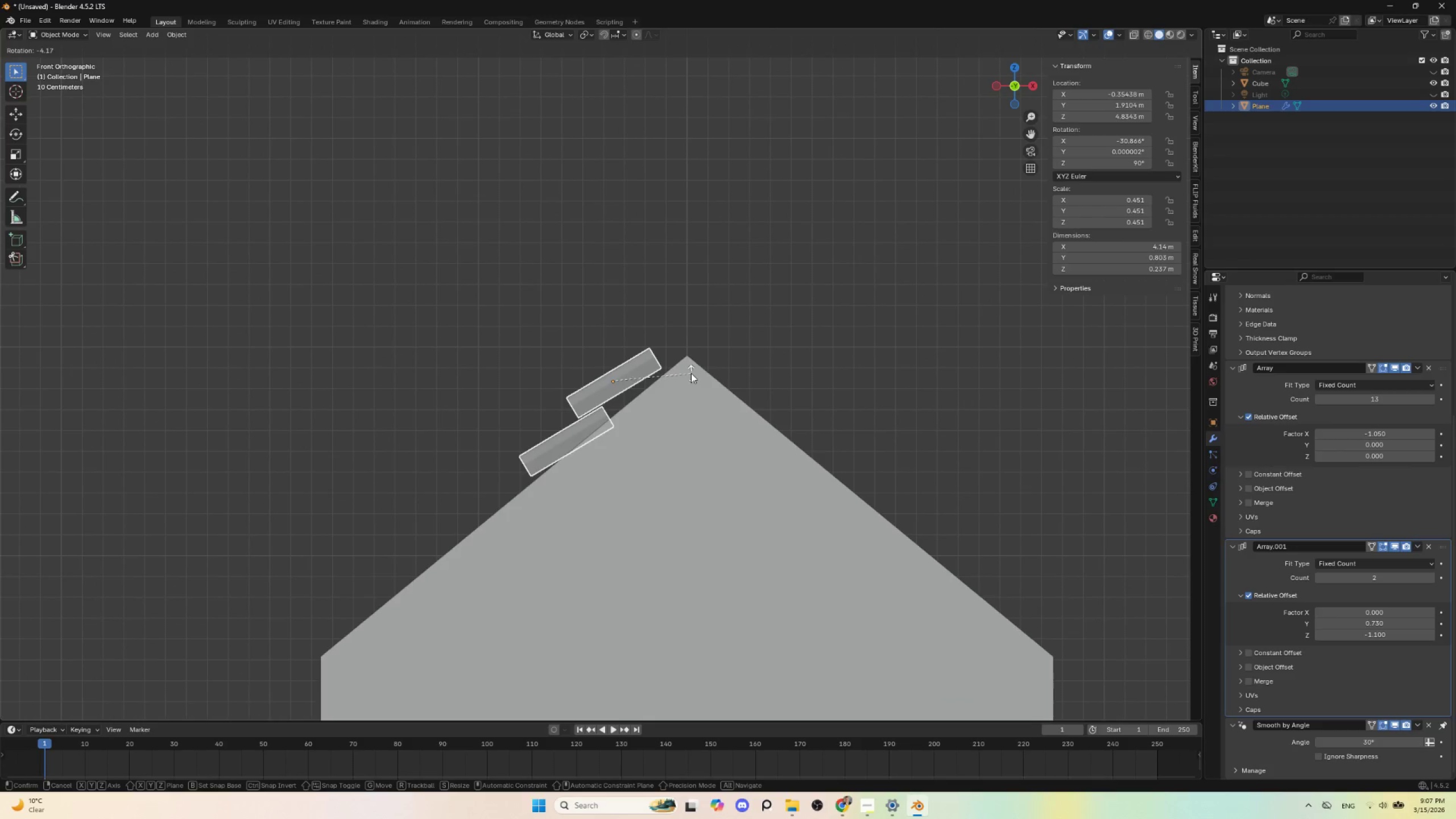 
key(Escape)
 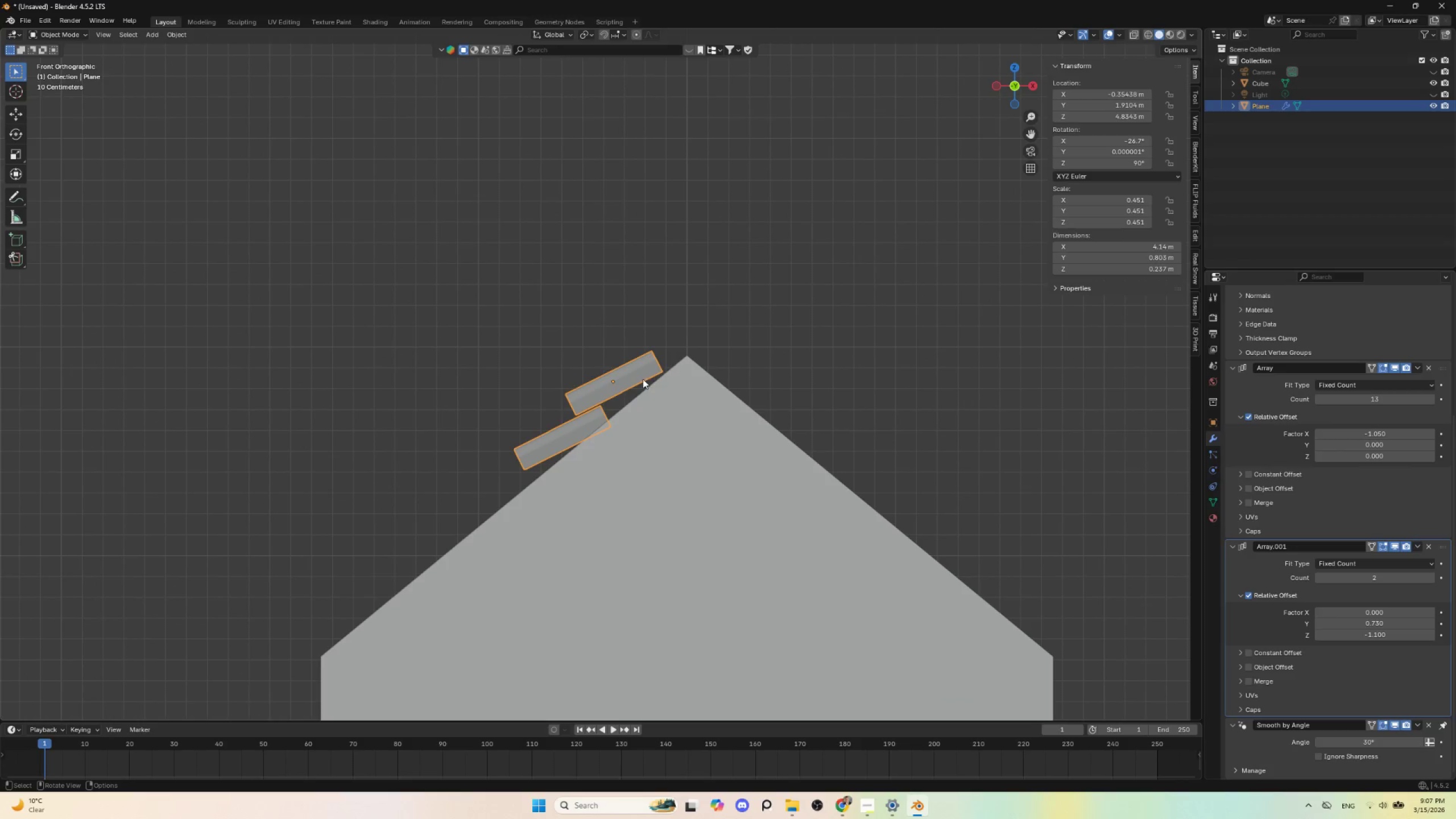 
left_click([643, 376])
 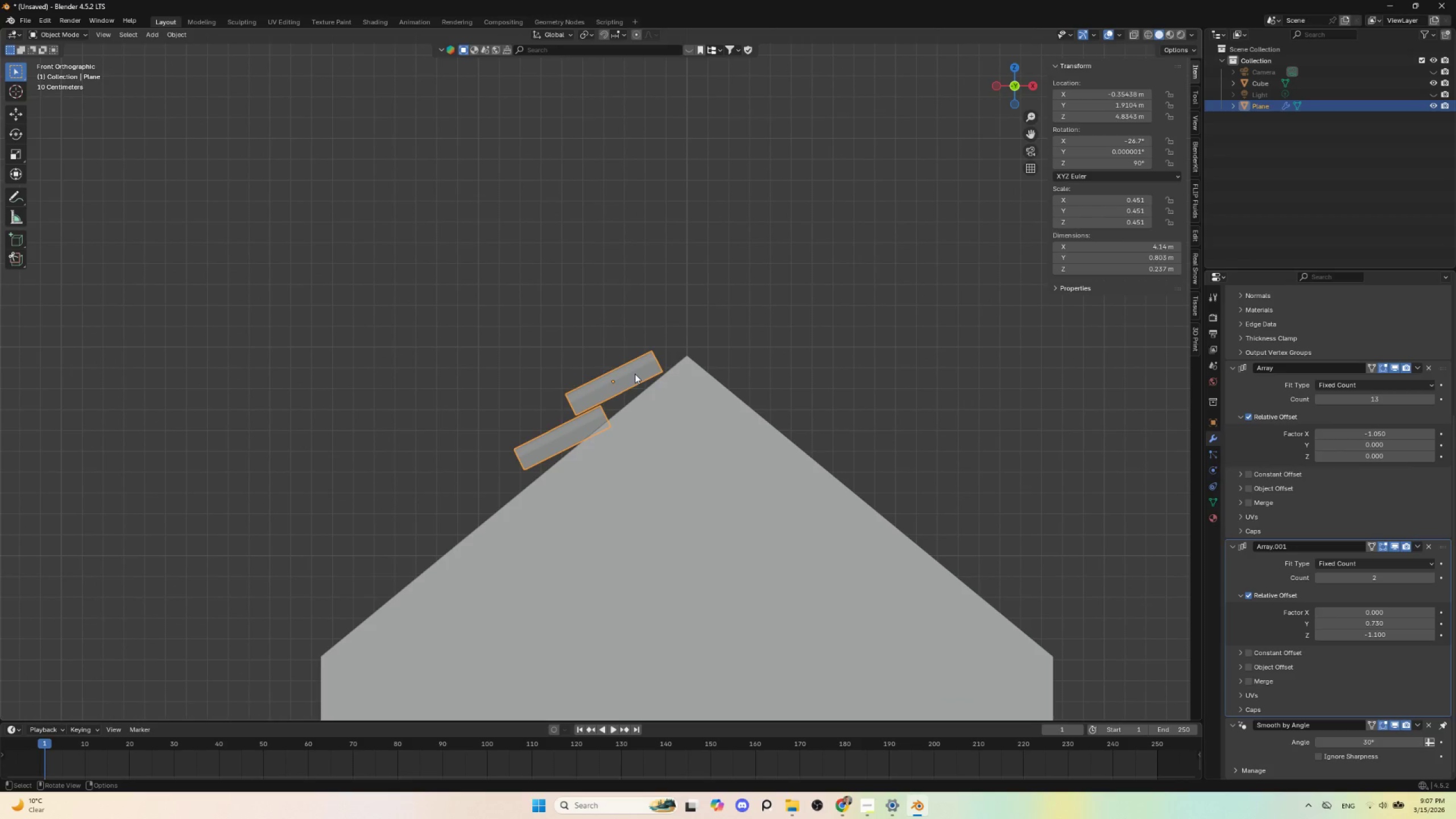 
key(Tab)
 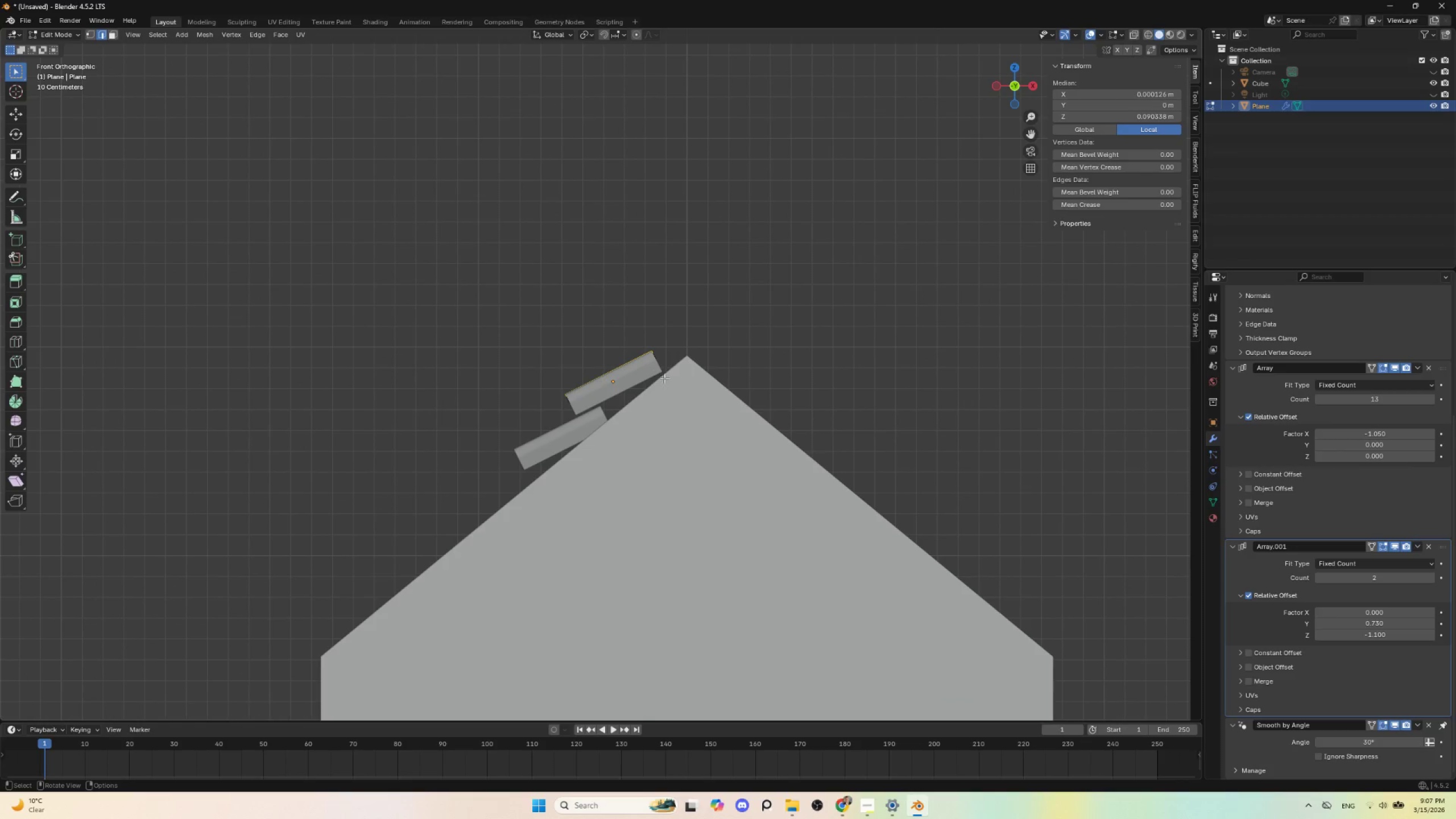 
type(ar)
 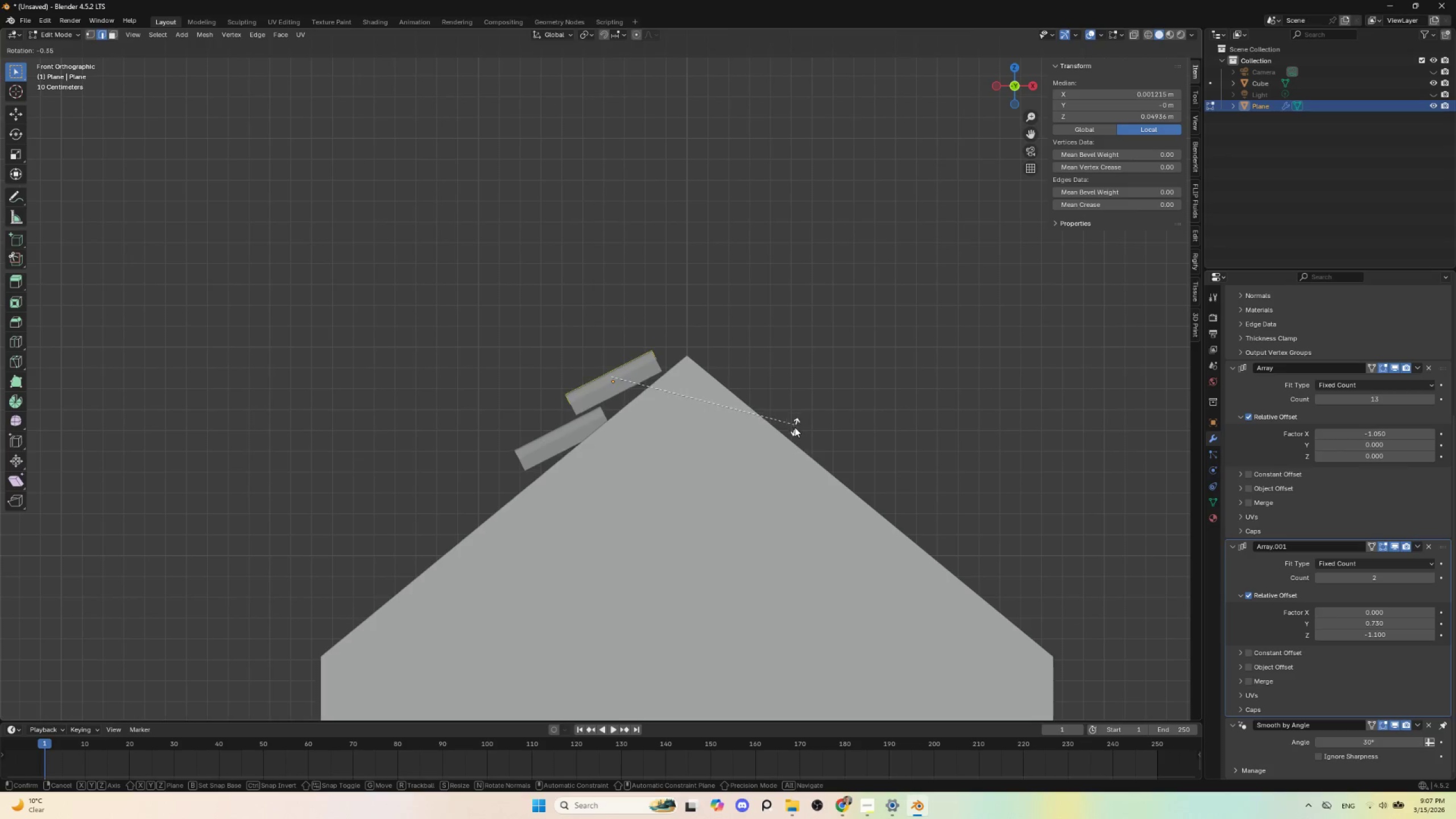 
key(Escape)
 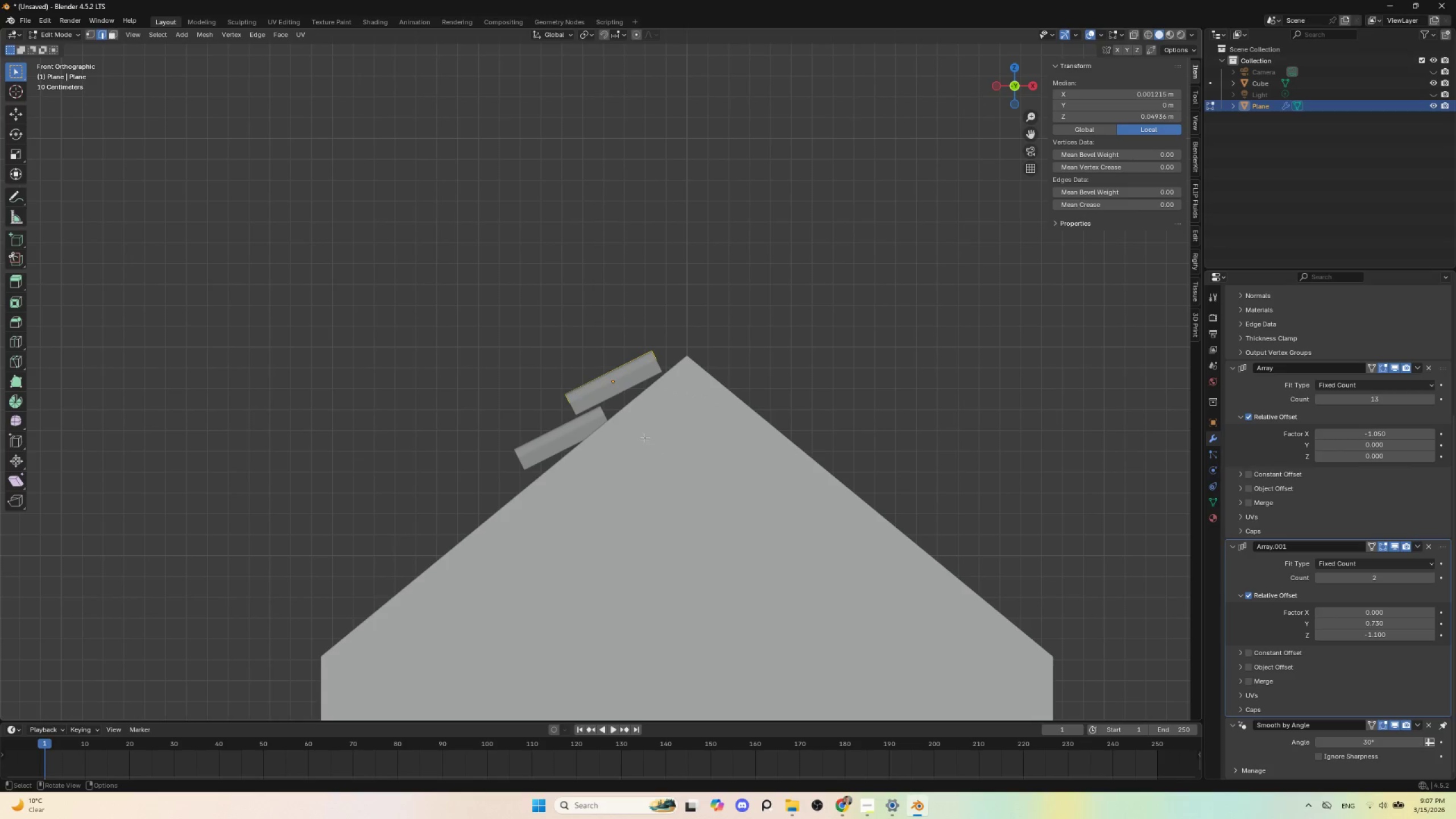 
key(Tab)
 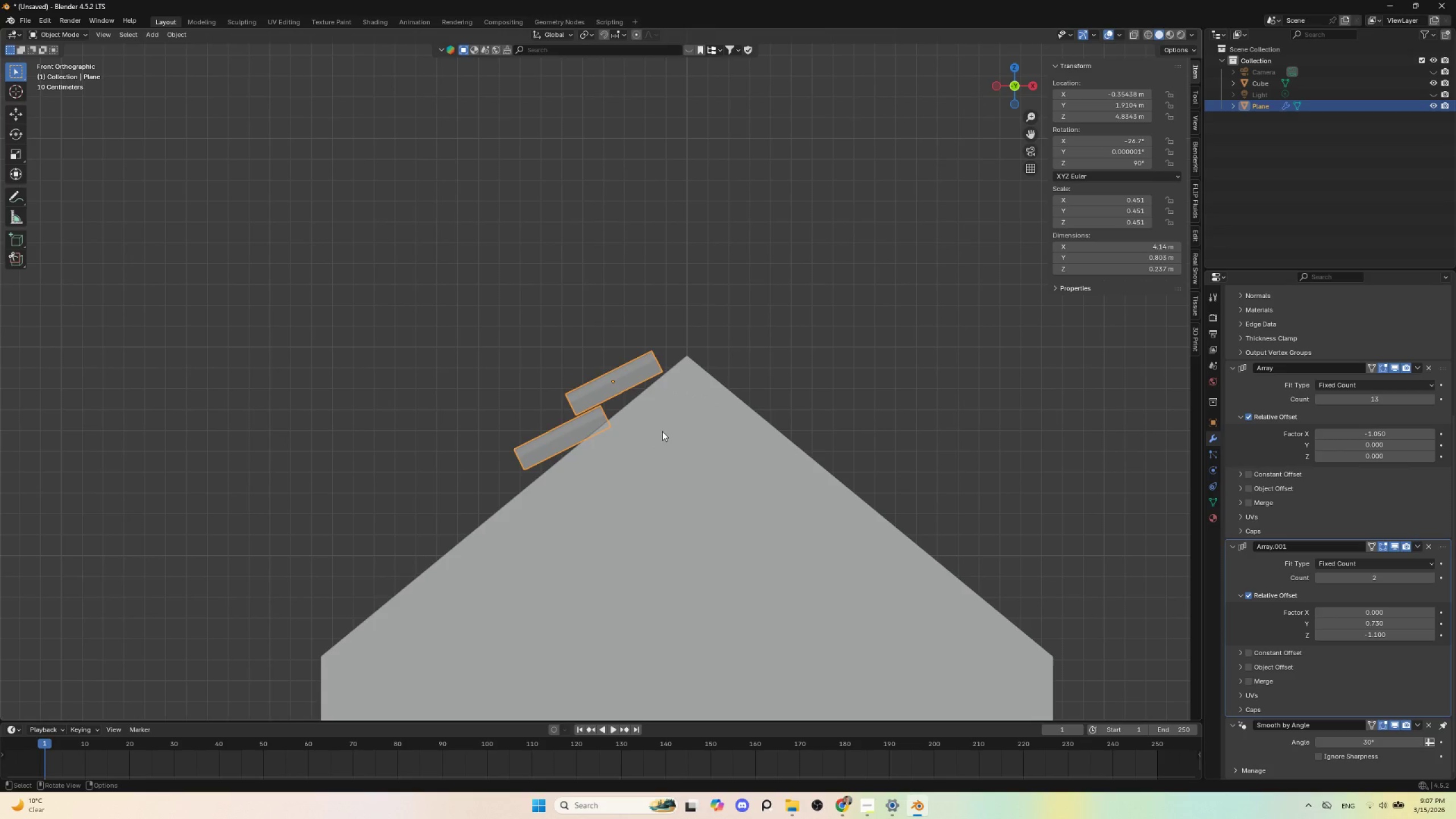 
key(G)
 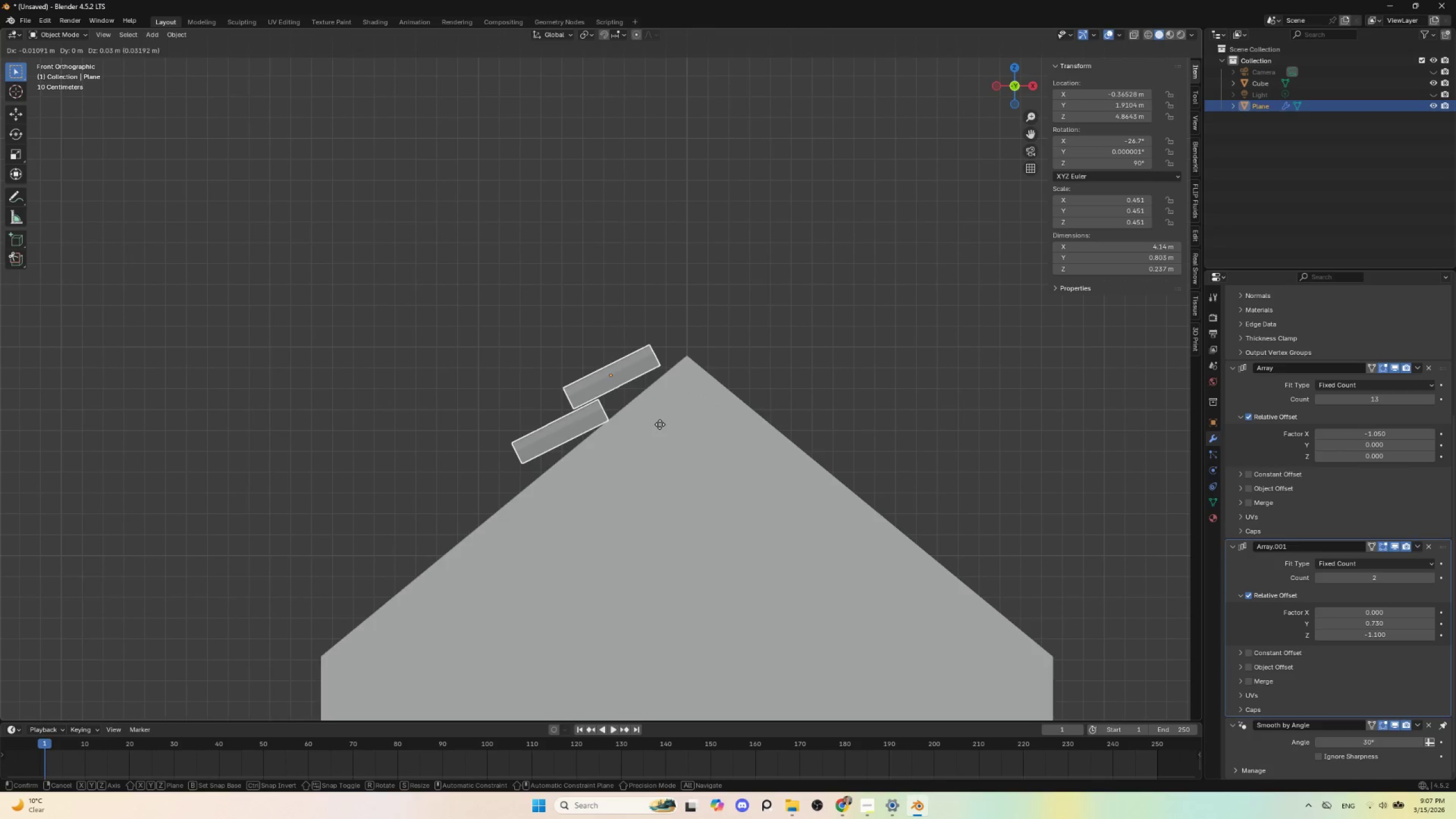 
left_click([660, 423])
 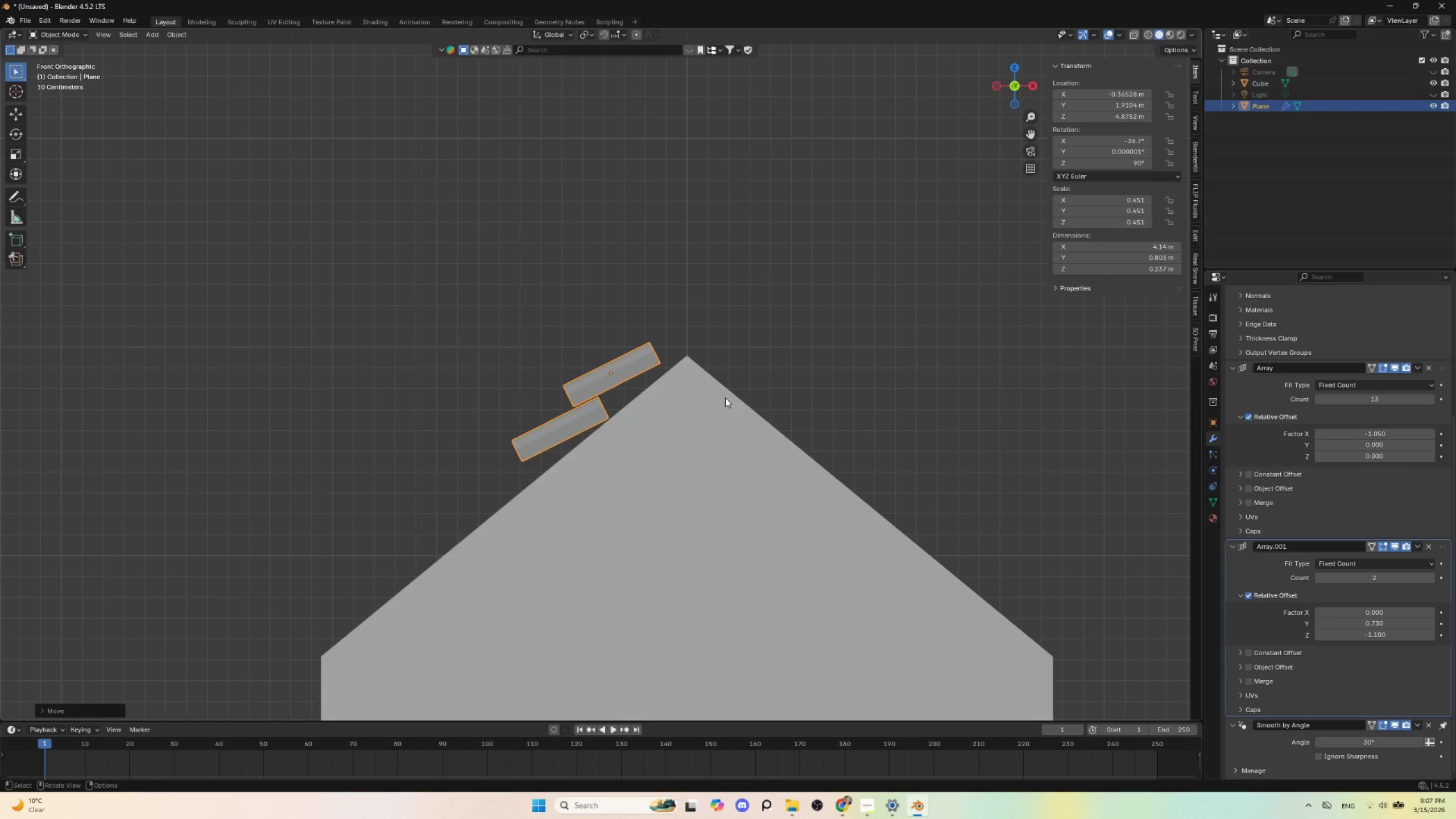 
key(R)
 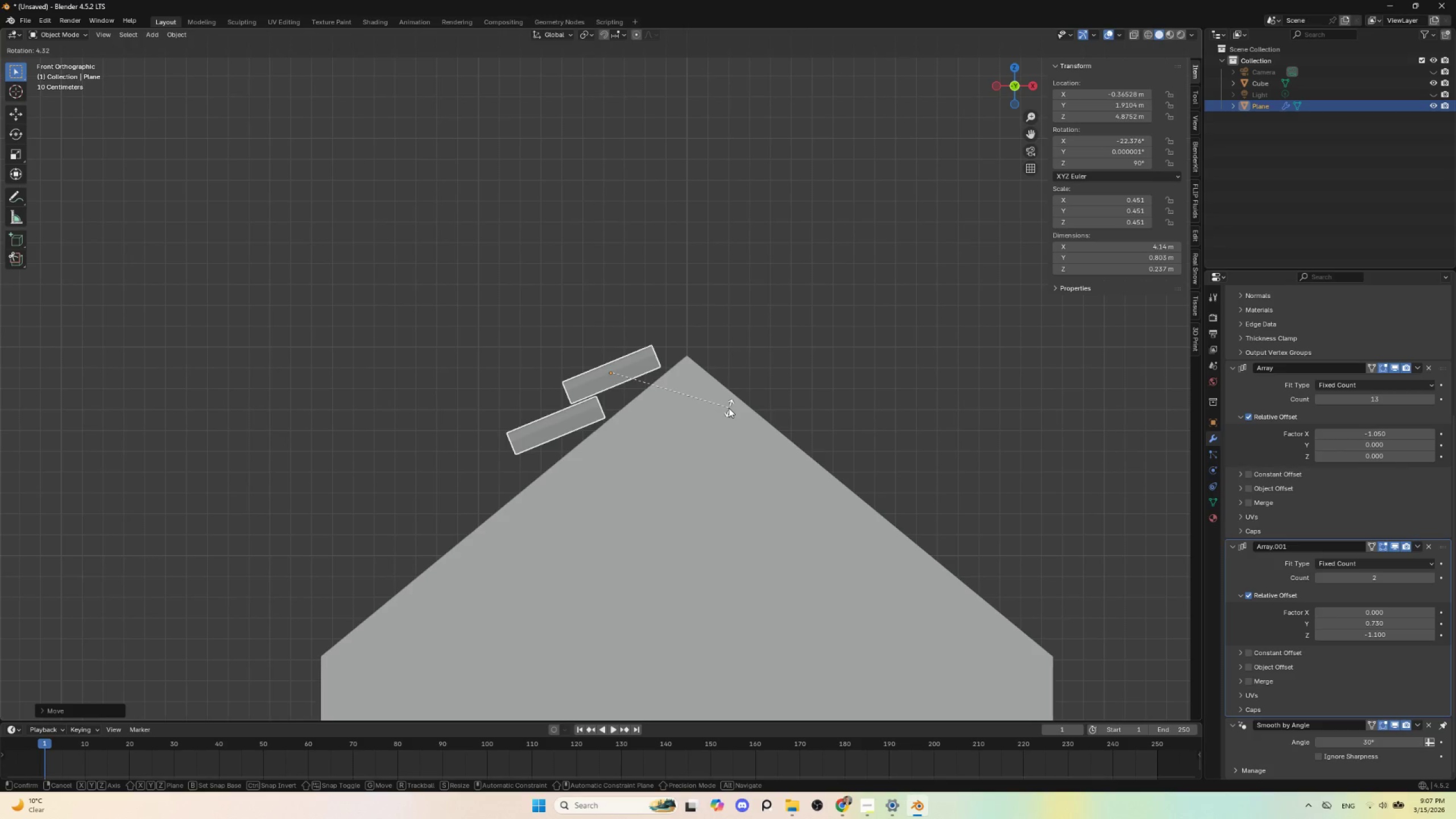 
left_click([729, 412])
 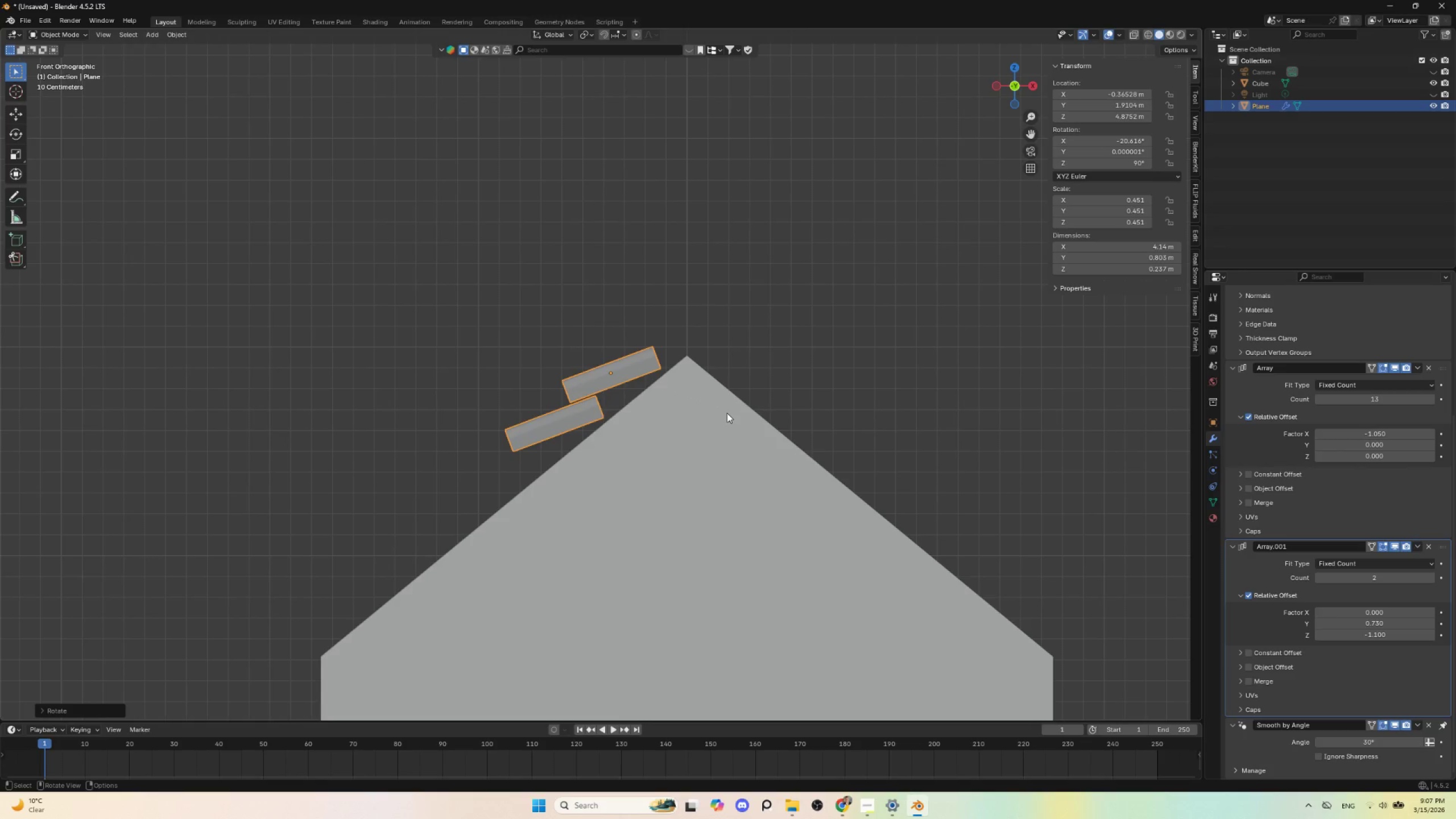 
key(G)
 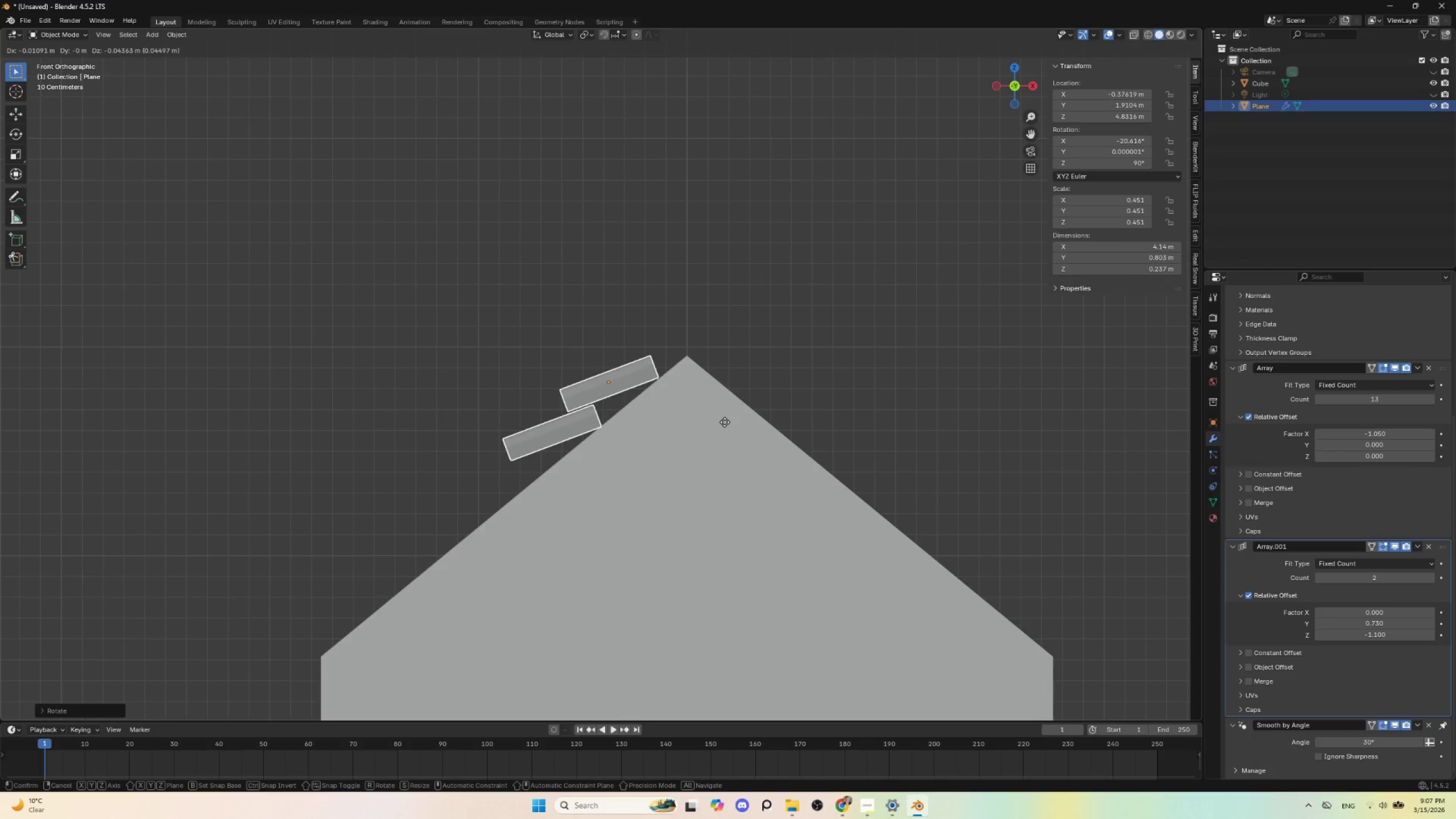 
left_click([724, 422])
 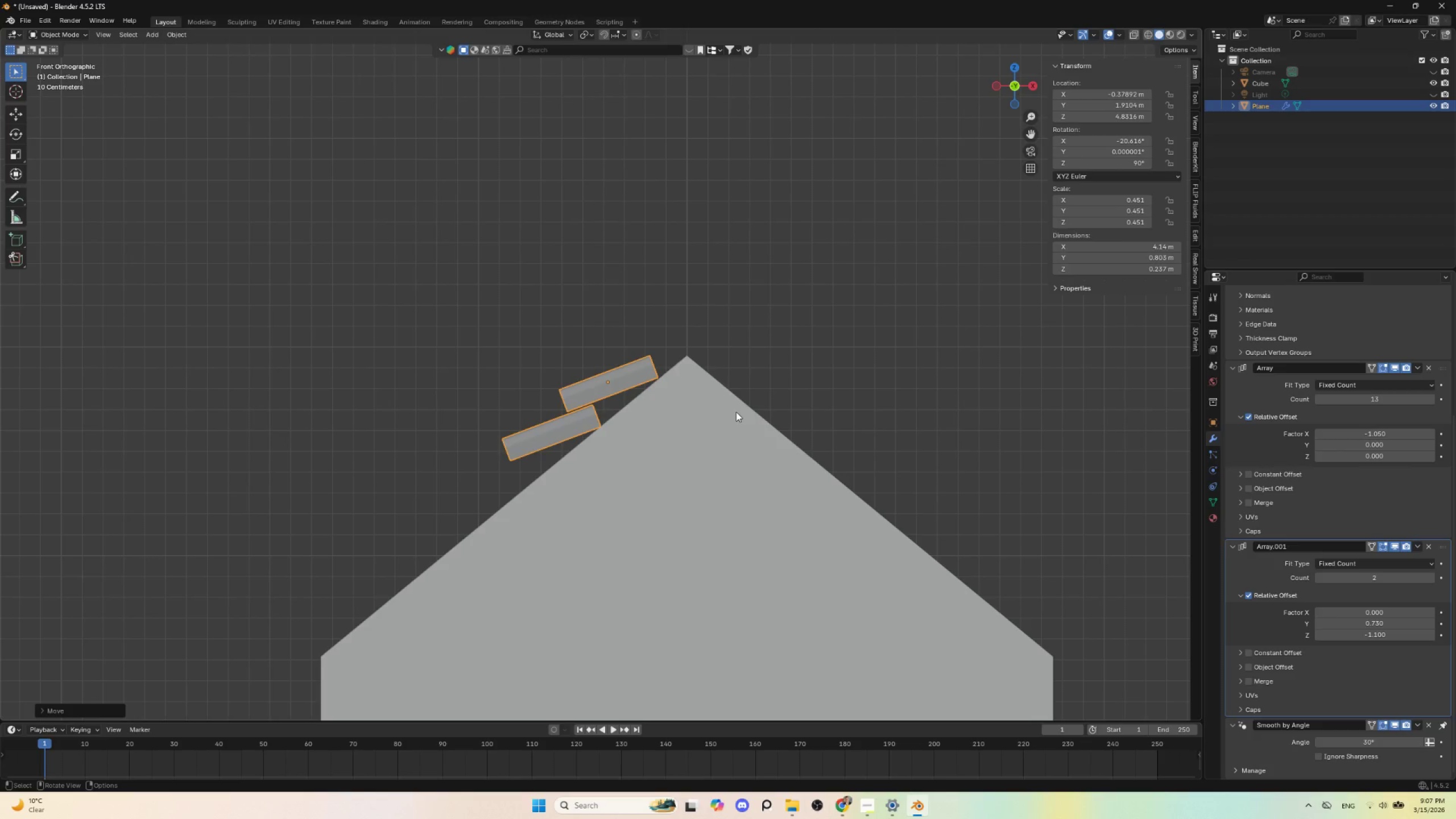 
key(R)
 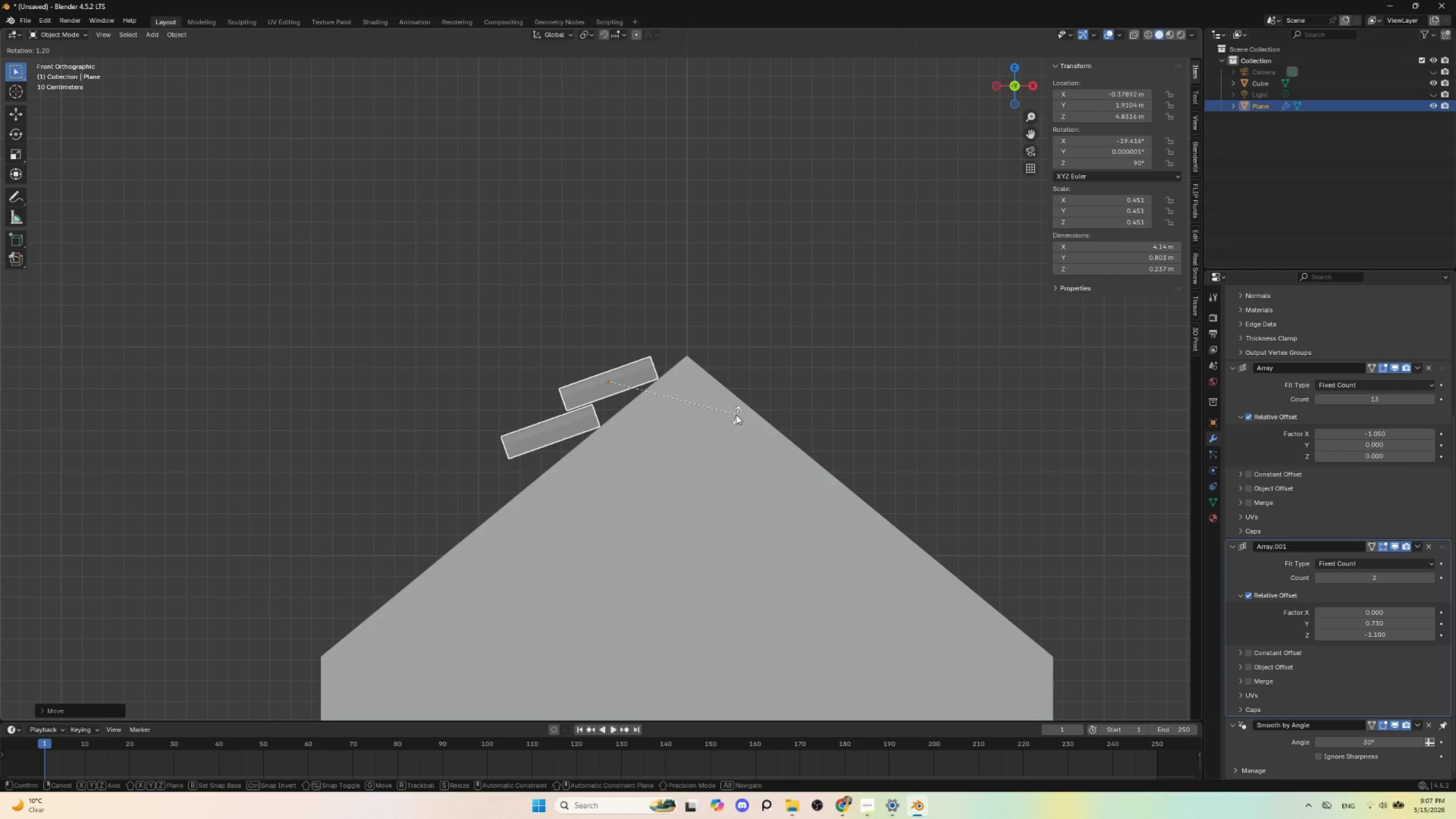 
left_click([736, 415])
 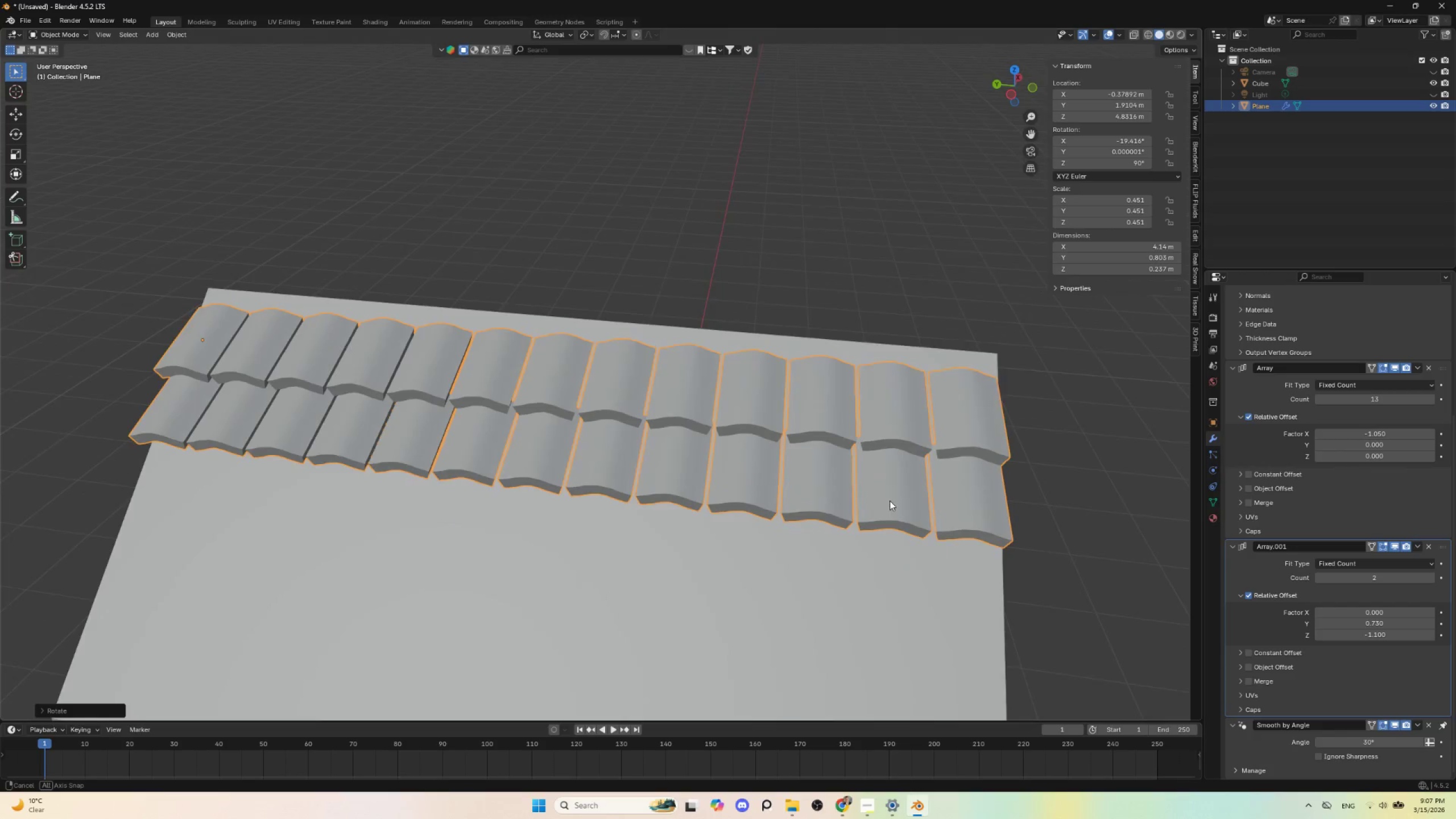 
hold_key(key=AltLeft, duration=1.5)
 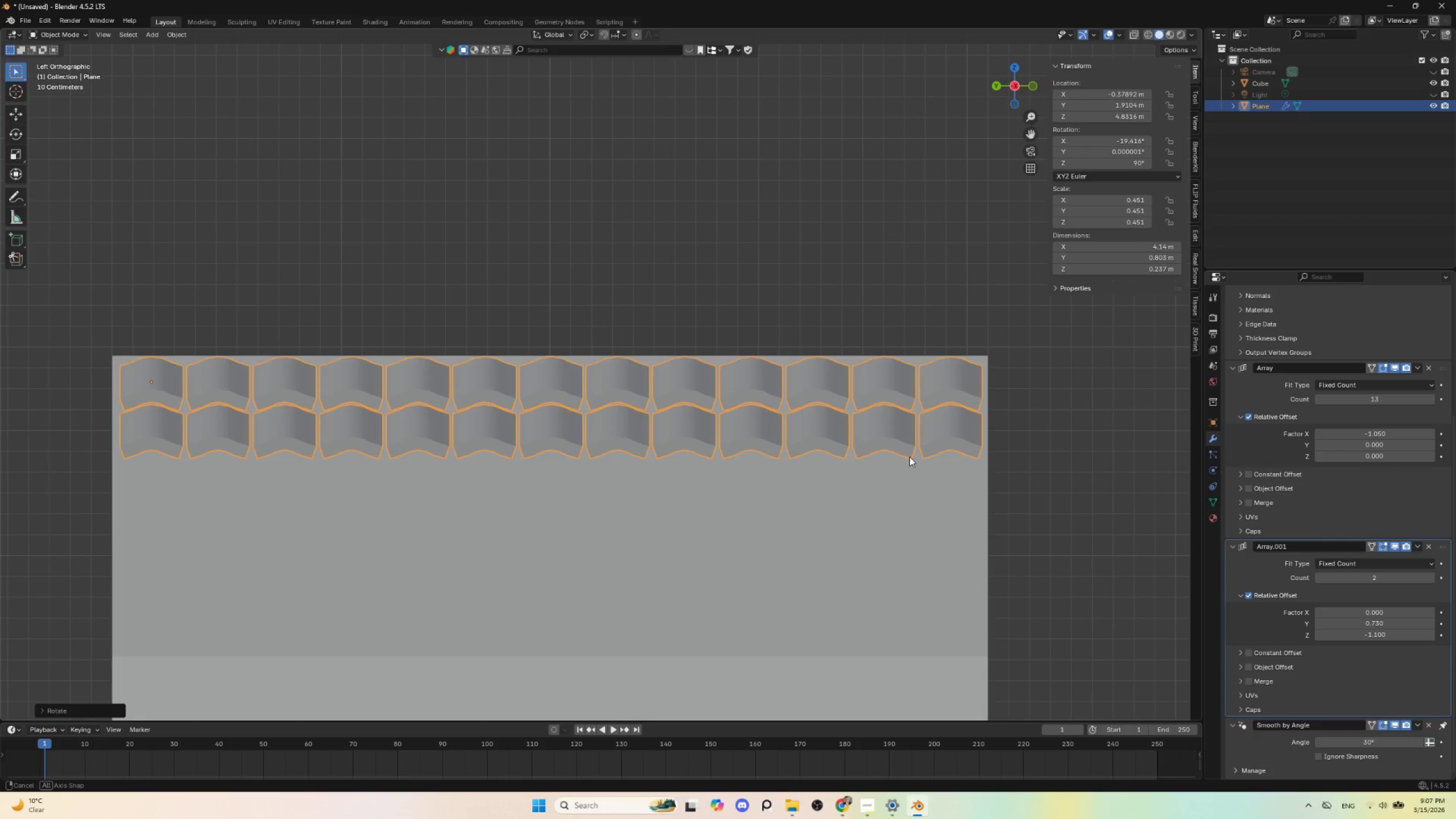 
hold_key(key=AltLeft, duration=0.72)
 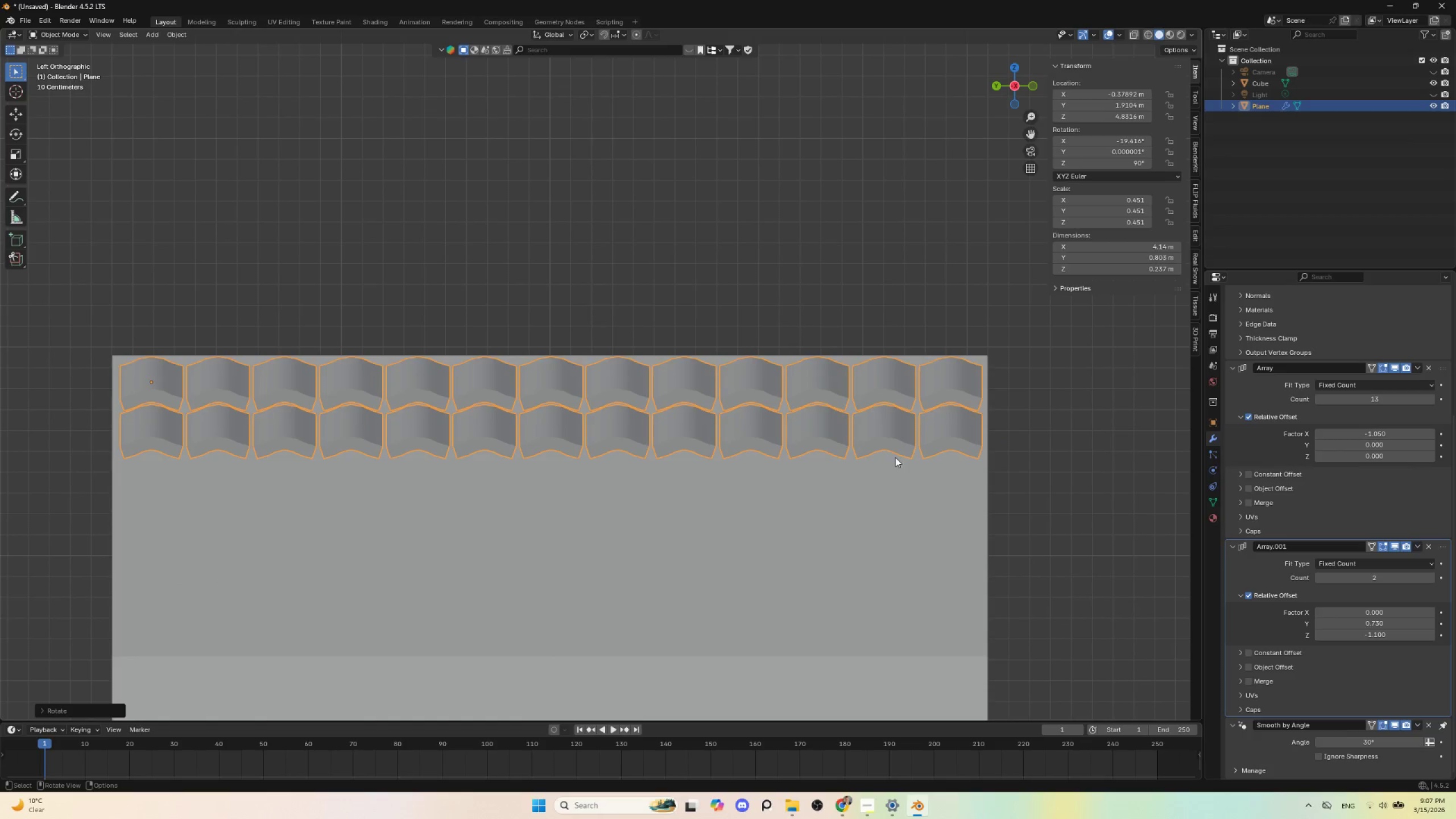 
scroll: coordinate [891, 486], scroll_direction: down, amount: 3.0
 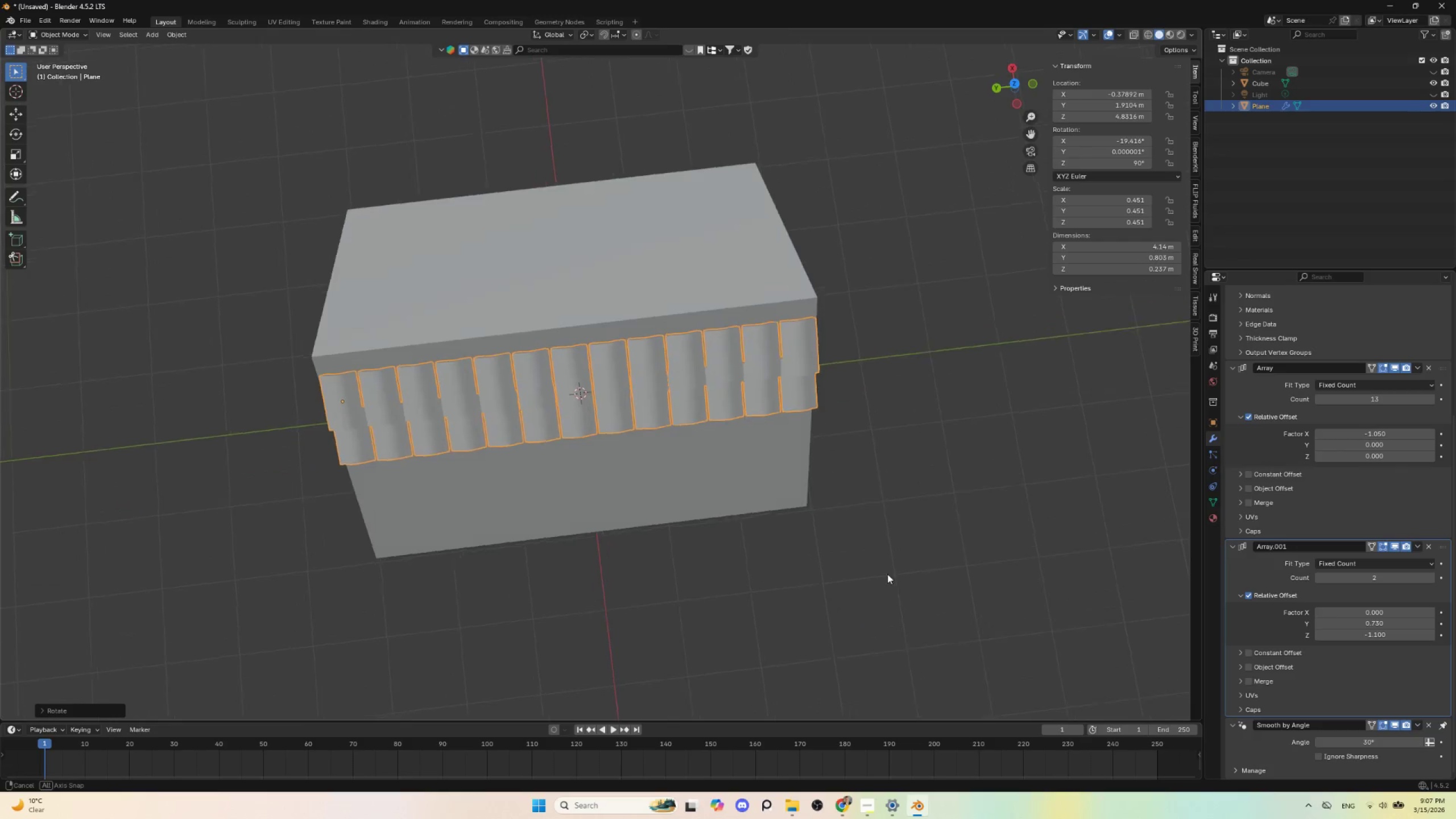 
hold_key(key=AltLeft, duration=0.53)
 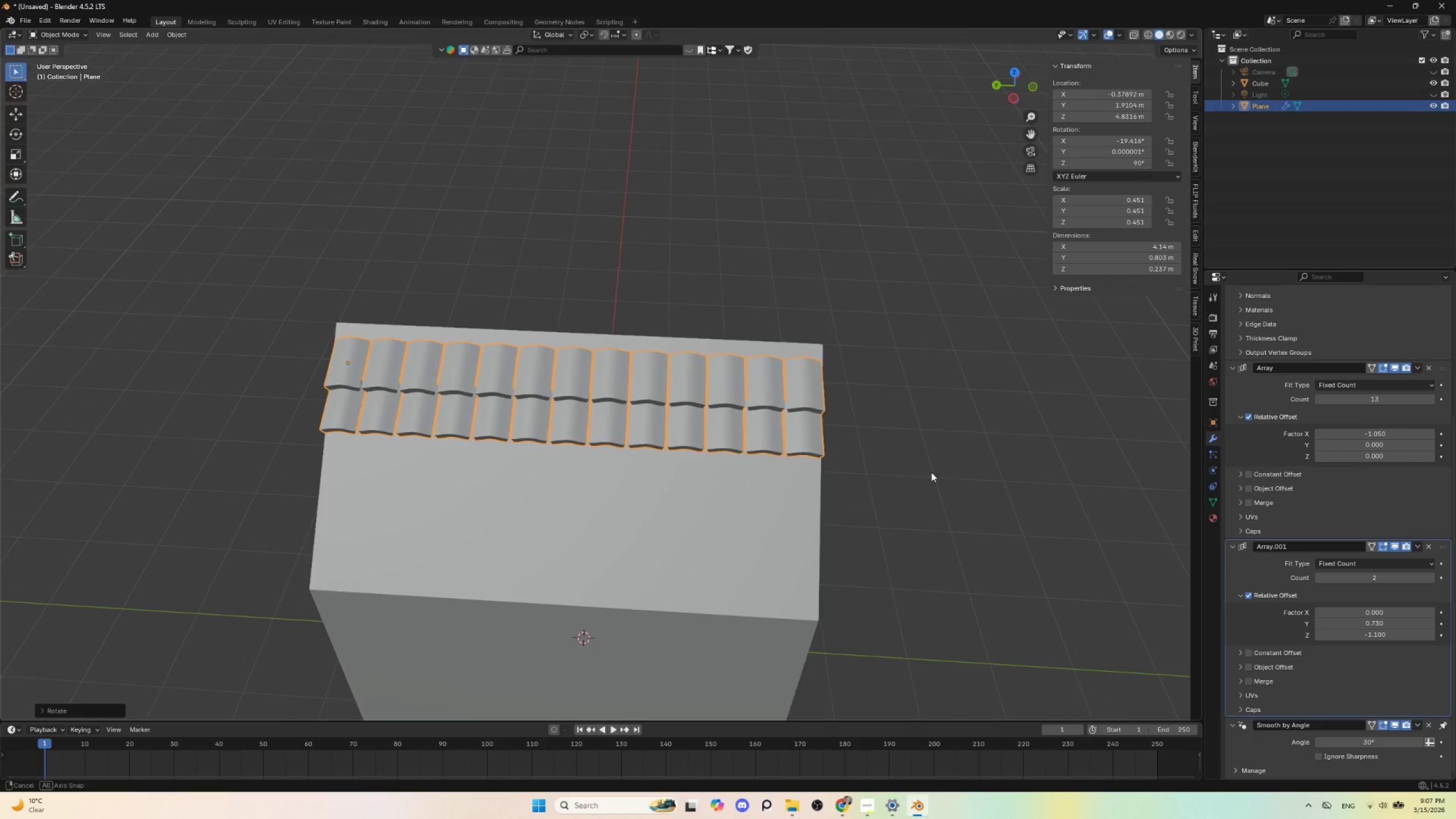 
hold_key(key=AltLeft, duration=0.48)
 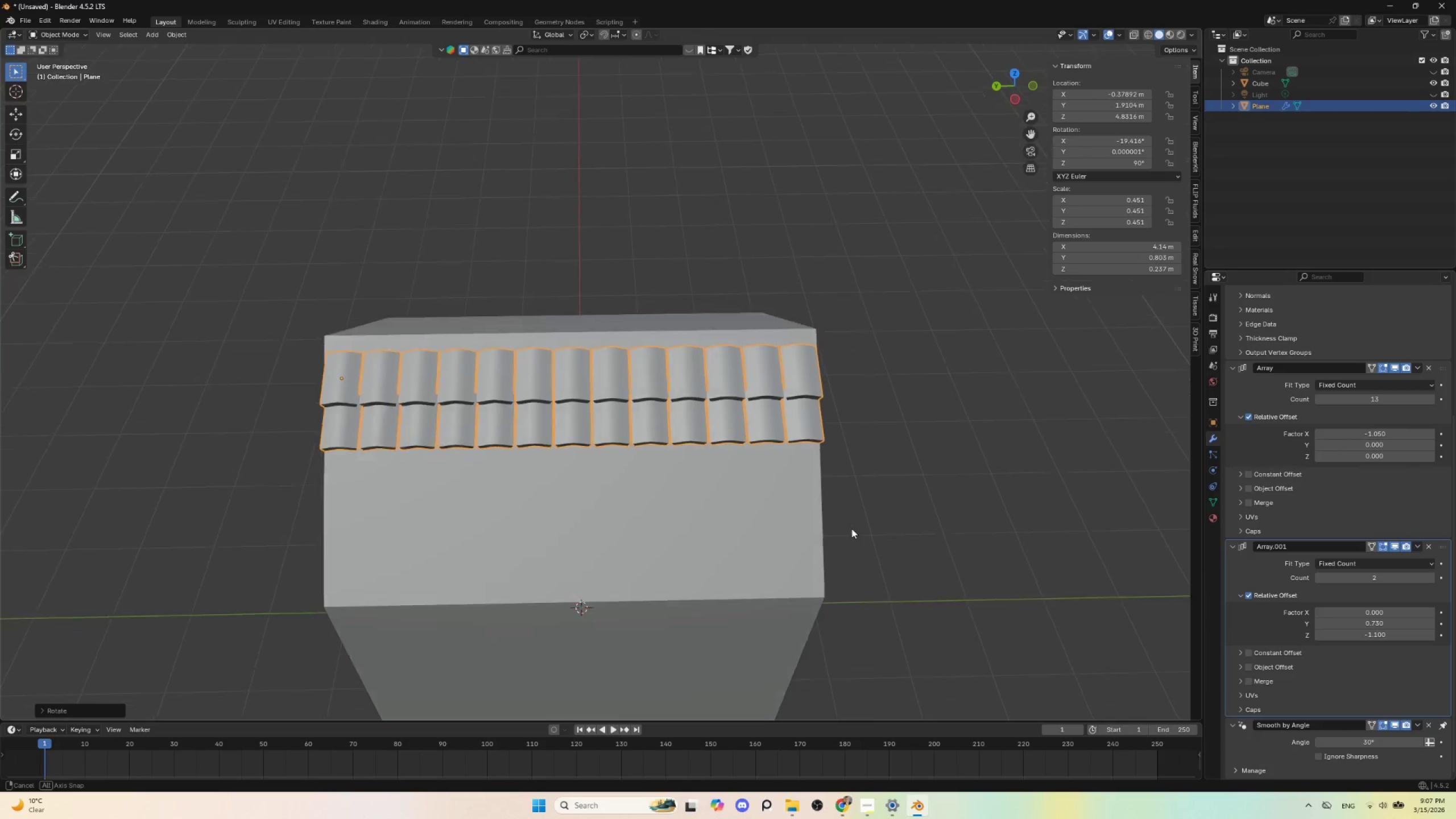 
hold_key(key=AltLeft, duration=0.52)
 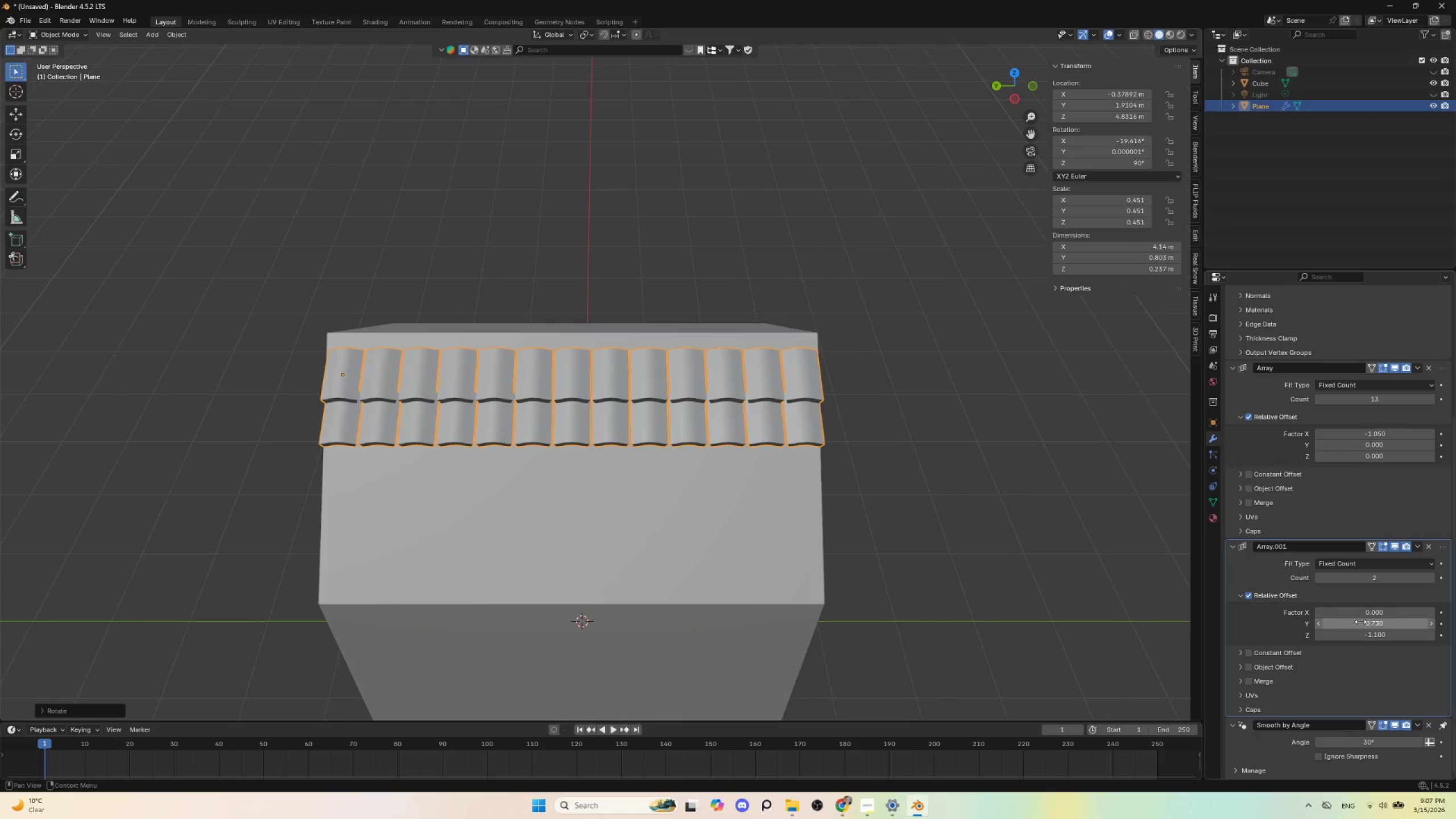 
hold_key(key=ShiftLeft, duration=1.5)
left_click_drag(start_coordinate=[1370, 610], to_coordinate=[209, 609])
 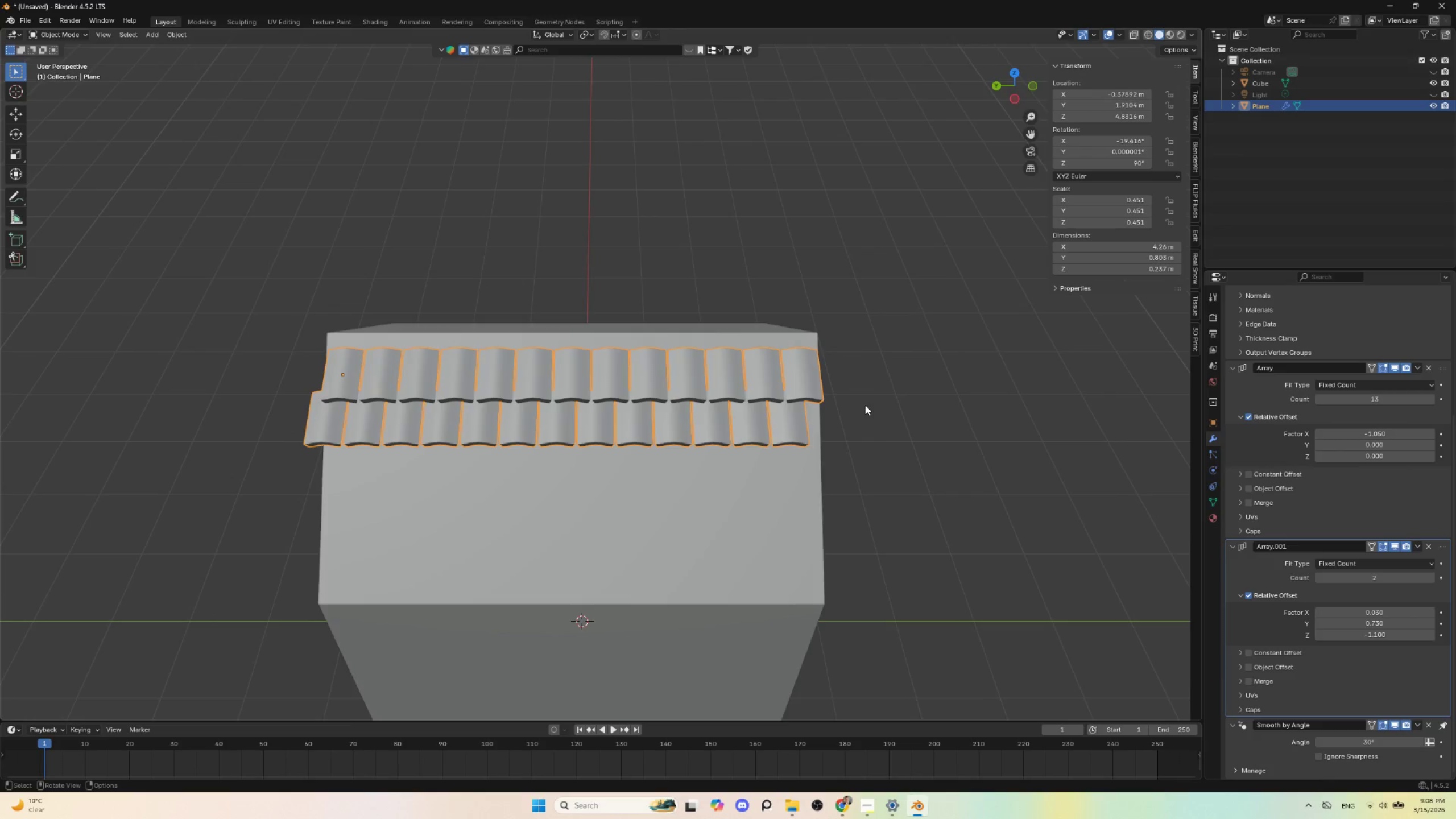 
hold_key(key=ShiftLeft, duration=1.52)
 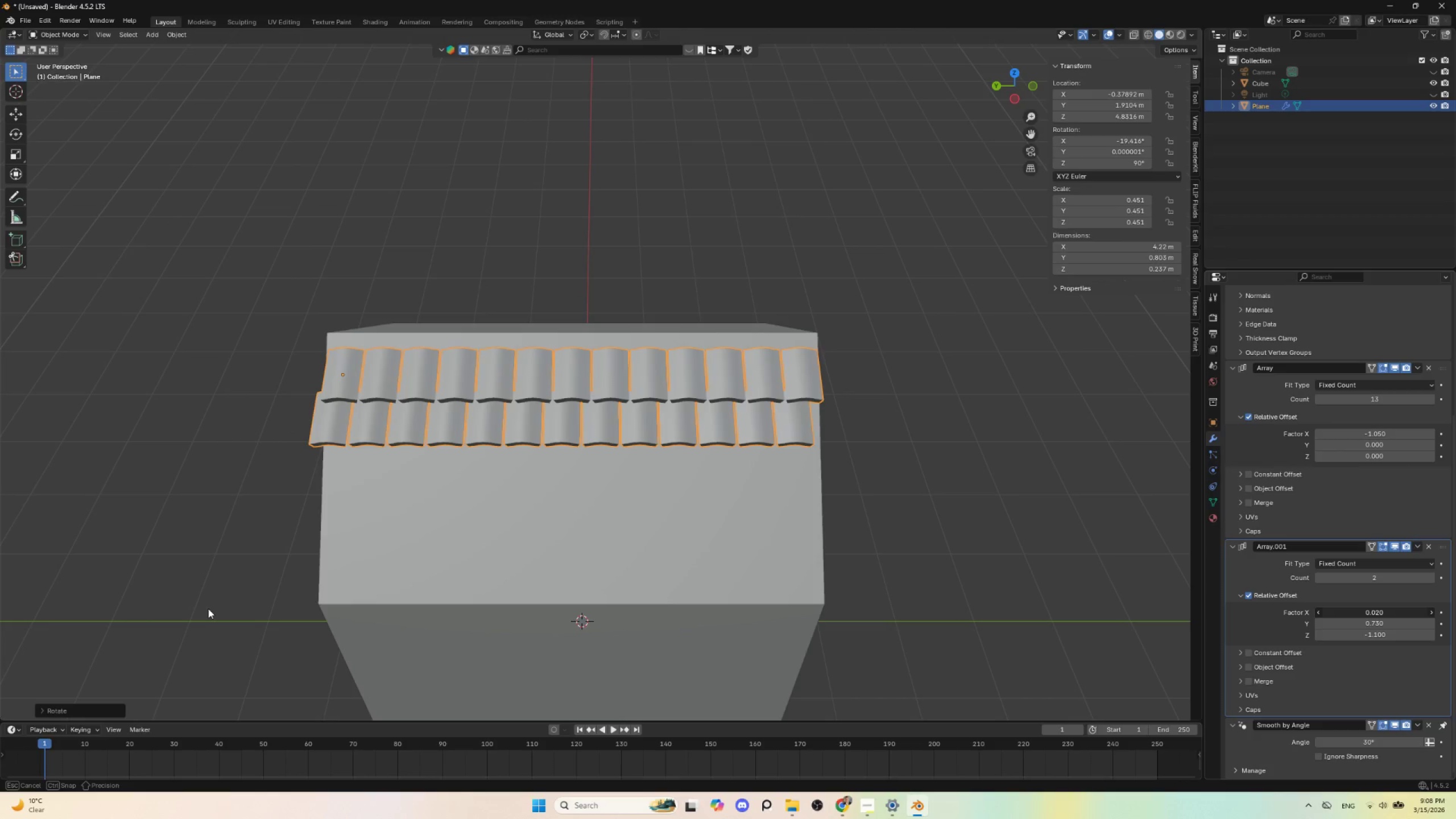 
hold_key(key=ShiftLeft, duration=1.52)
 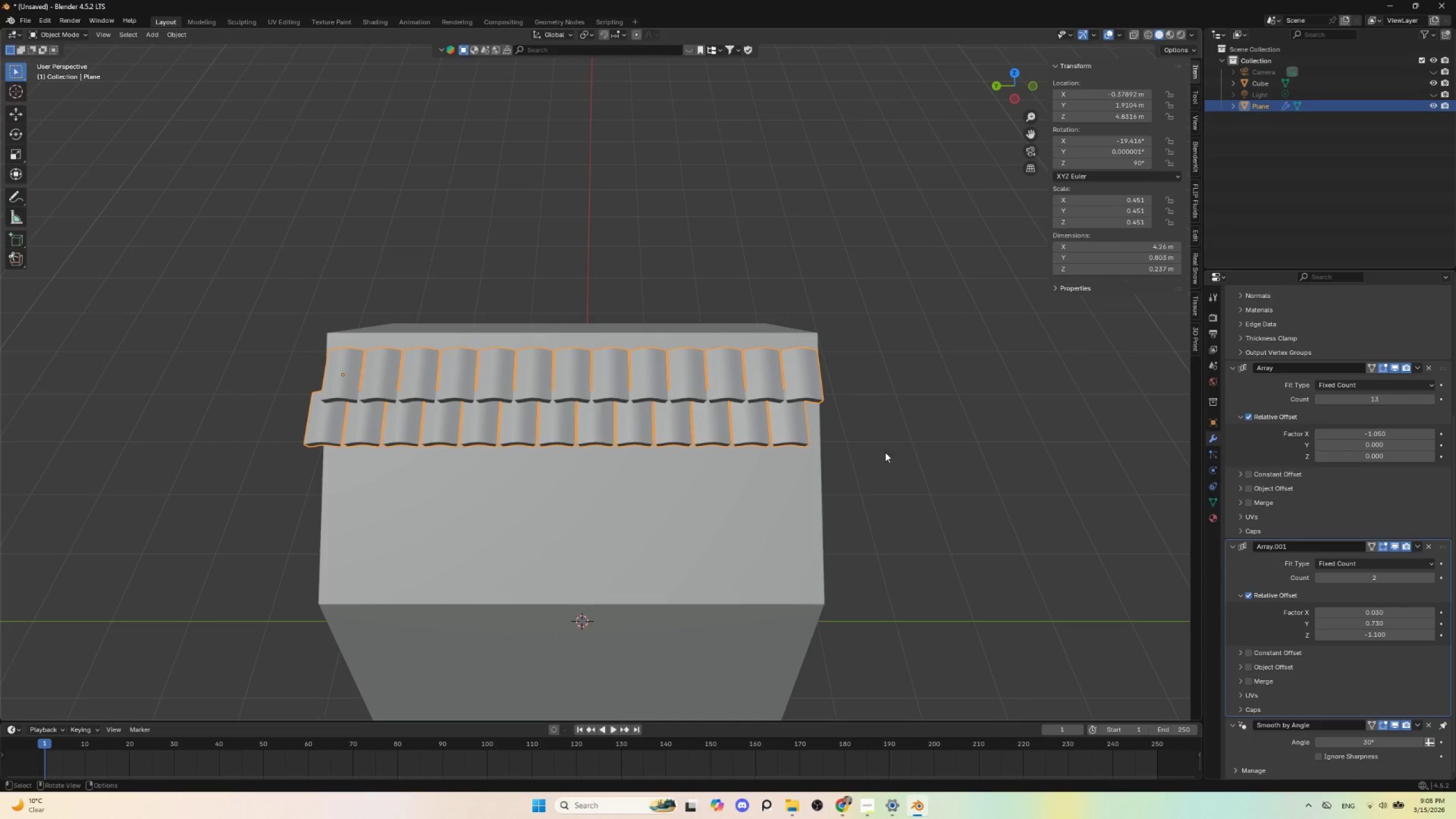 
hold_key(key=ShiftLeft, duration=0.44)
 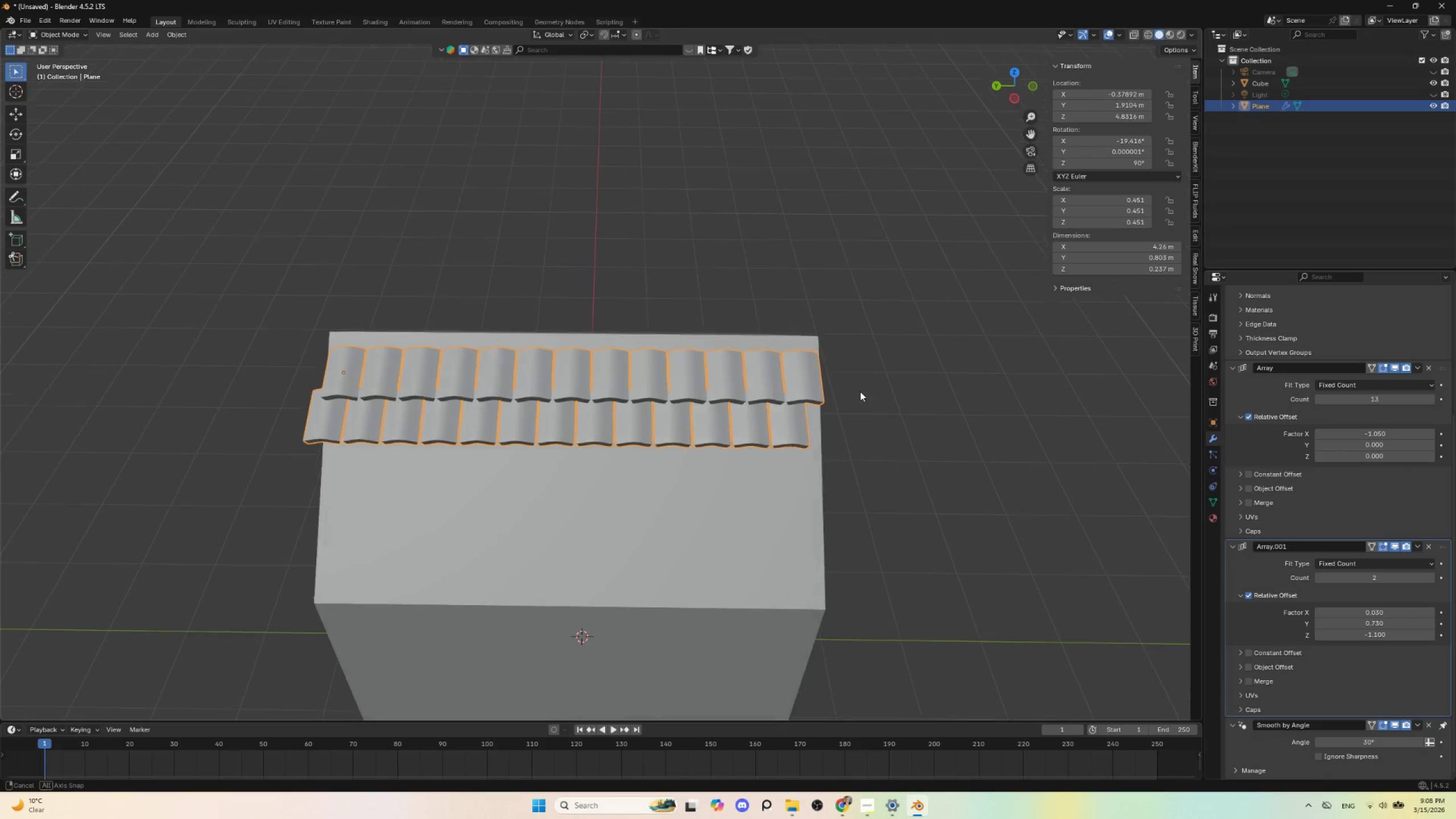 
hold_key(key=AltLeft, duration=1.28)
 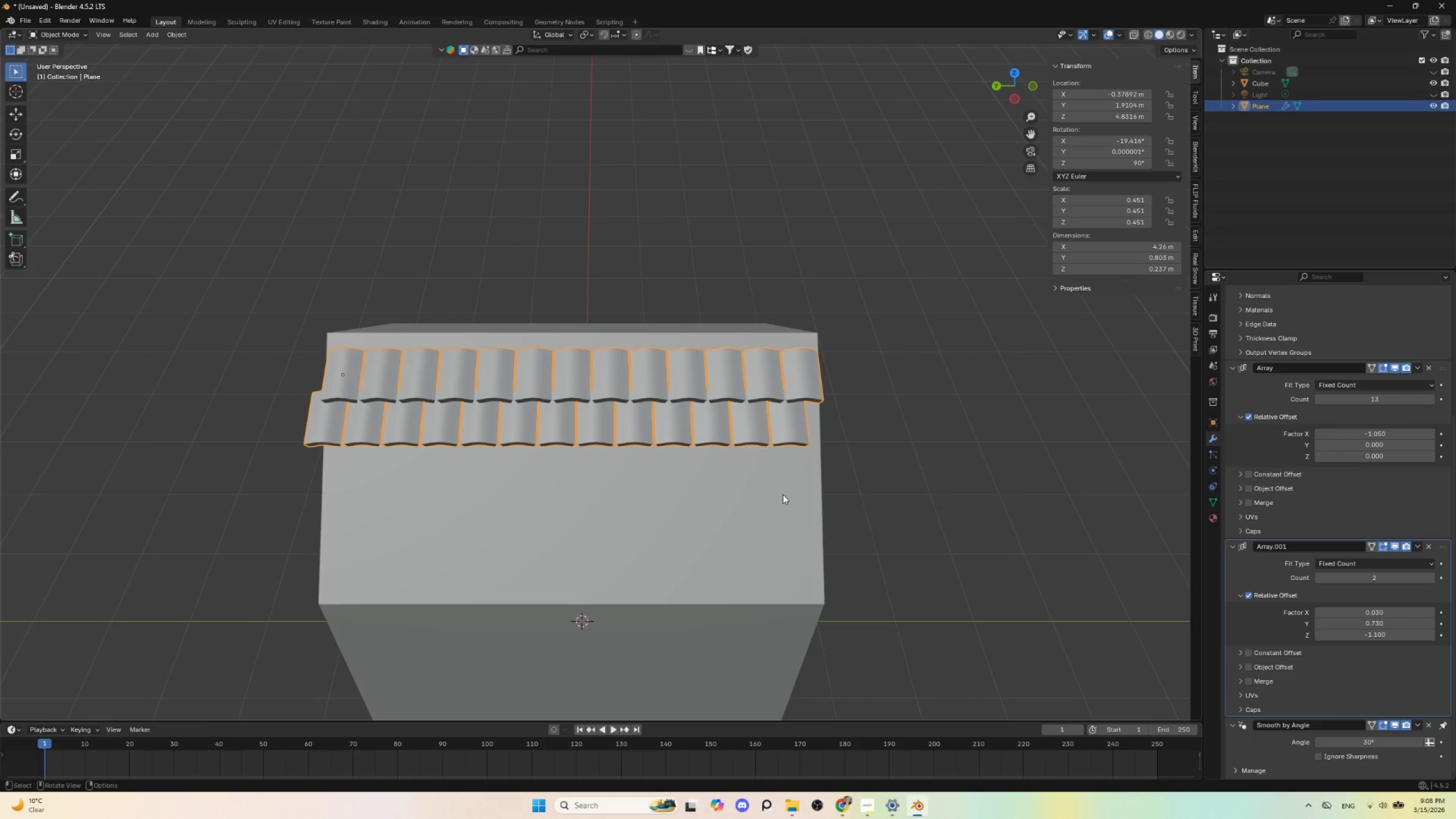 
scroll: coordinate [783, 492], scroll_direction: up, amount: 2.0
 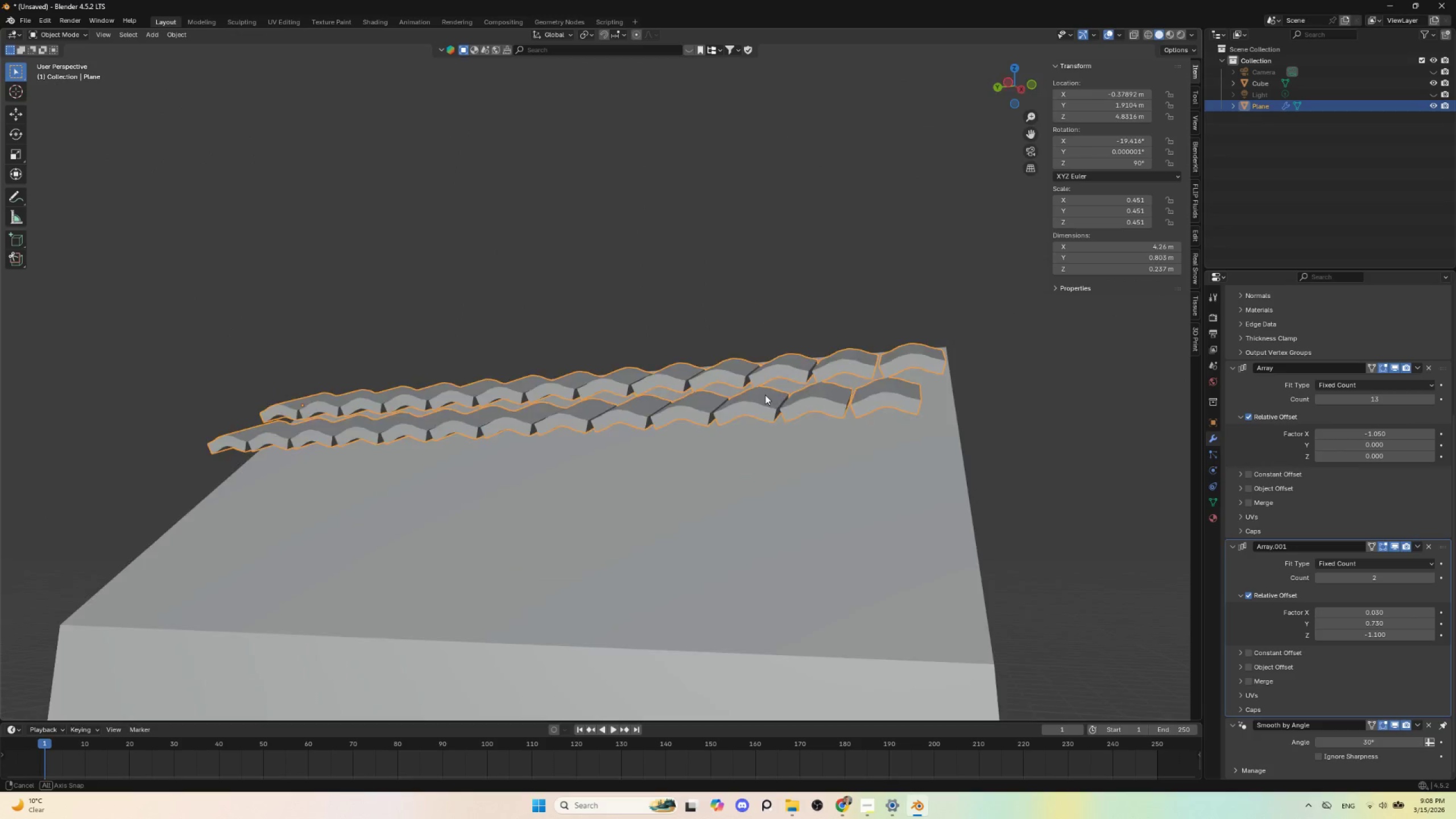 
hold_key(key=AltLeft, duration=1.48)
 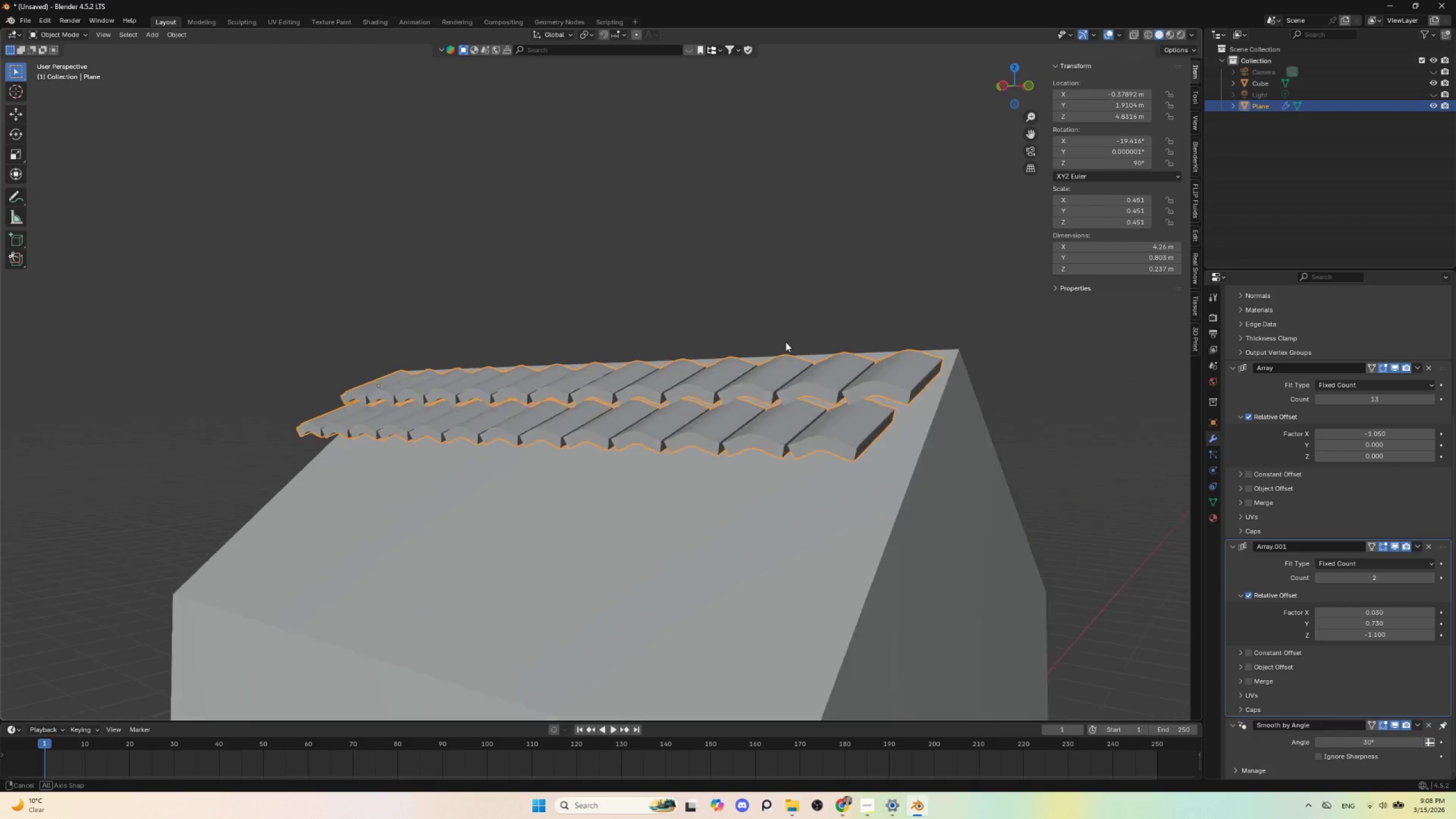 
wait(5.28)
 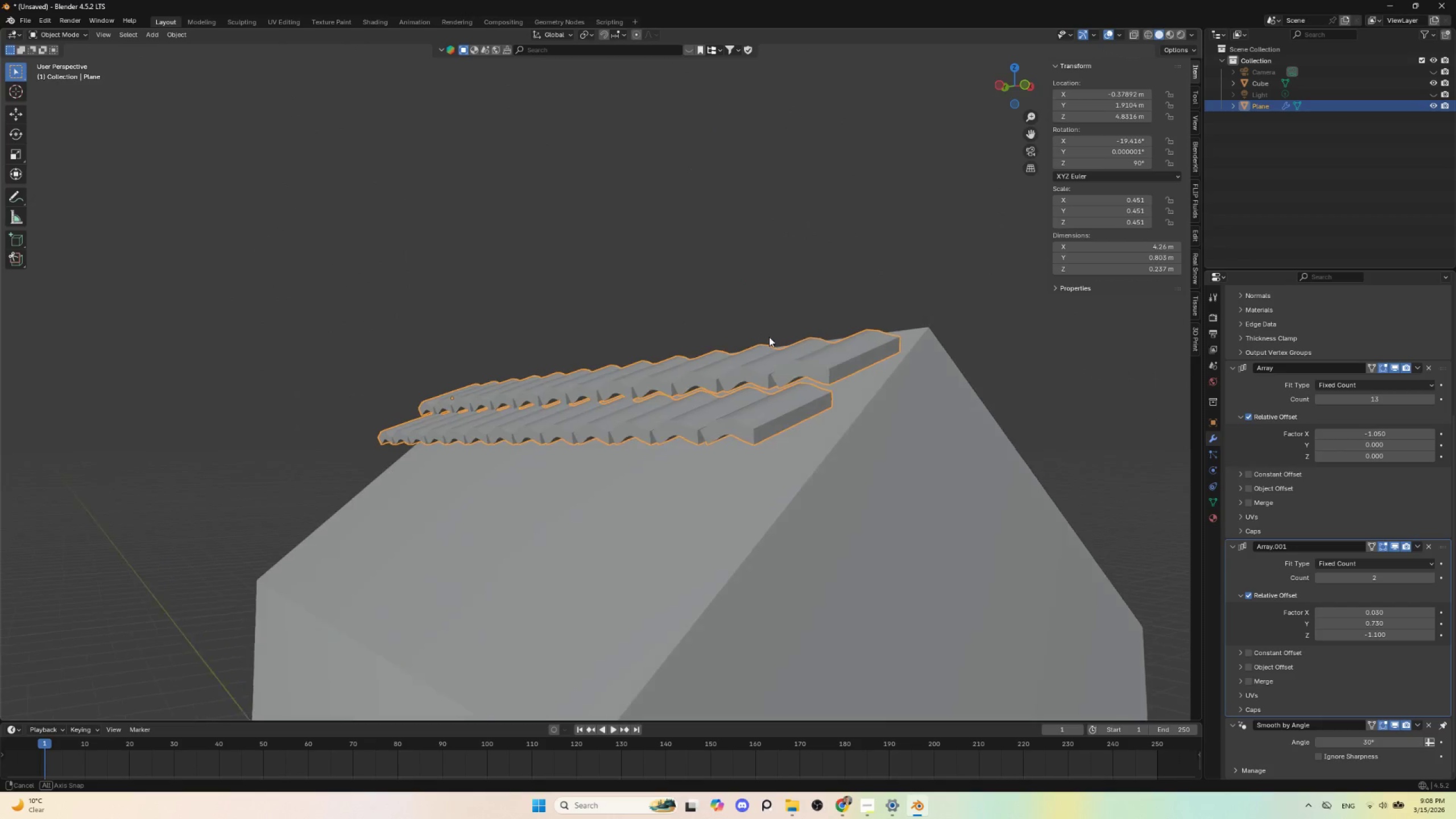 
hold_key(key=AltLeft, duration=0.5)
 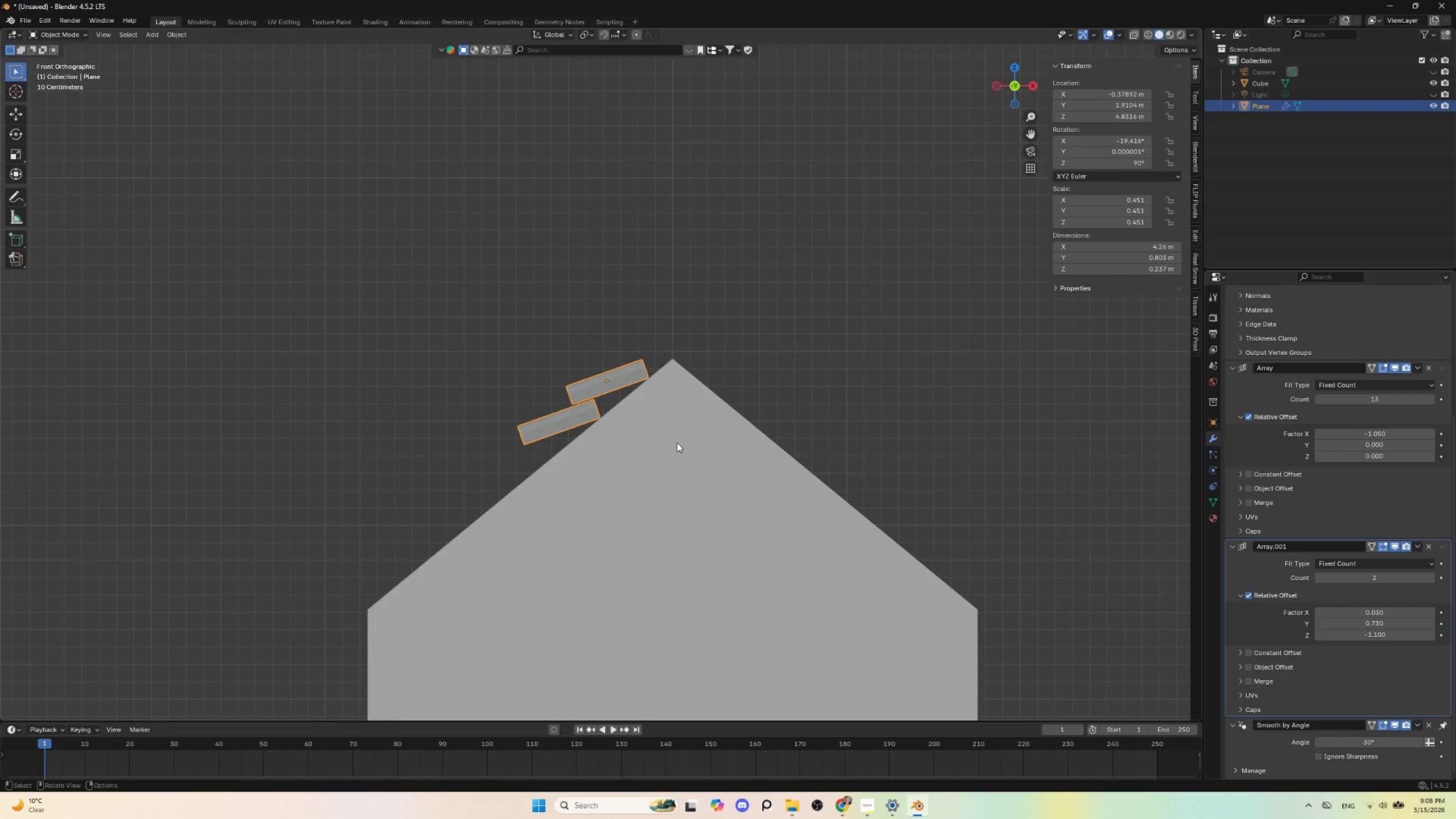 
scroll: coordinate [677, 442], scroll_direction: up, amount: 4.0
 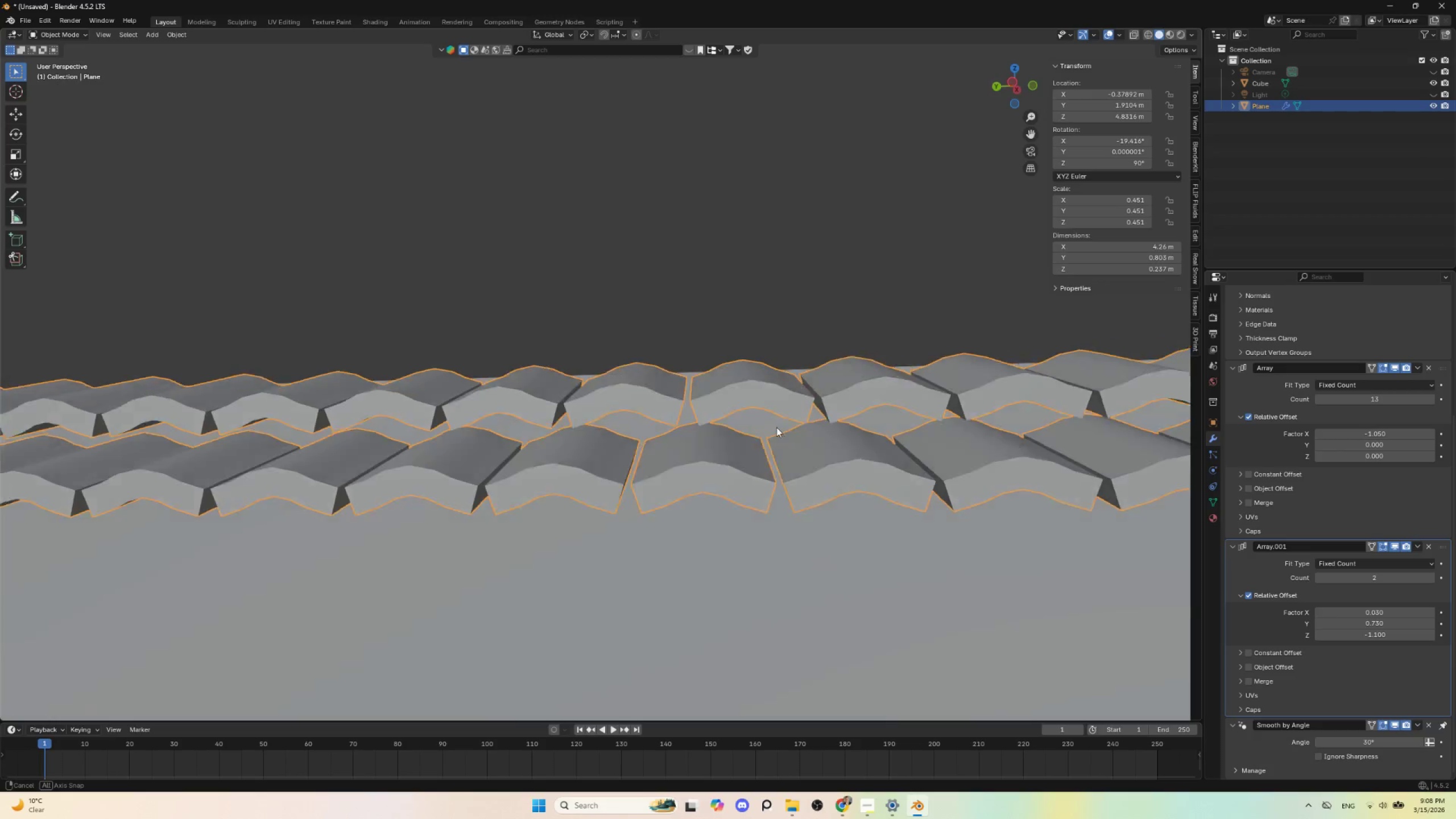 
hold_key(key=AltLeft, duration=0.5)
 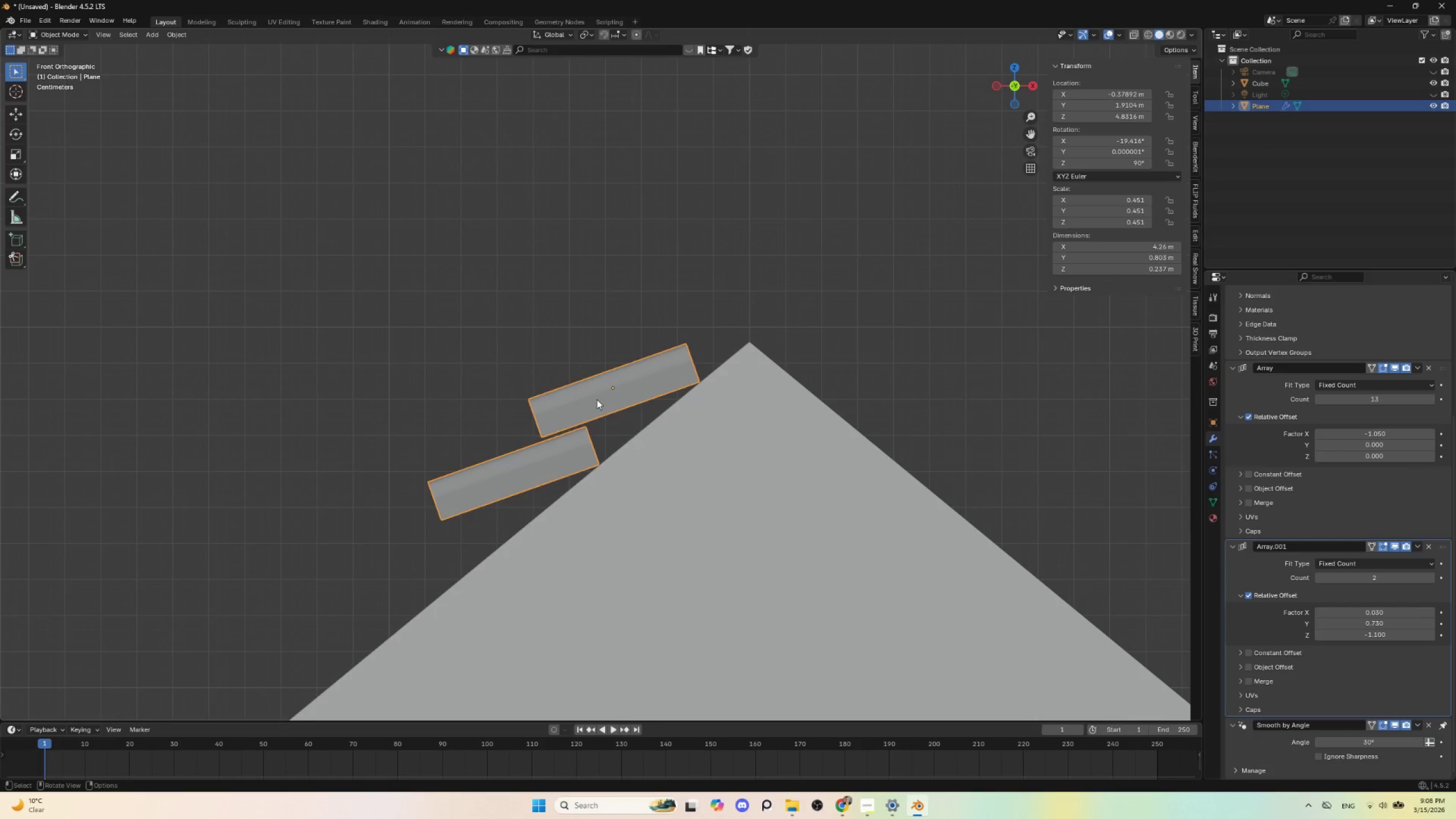 
left_click([597, 399])
 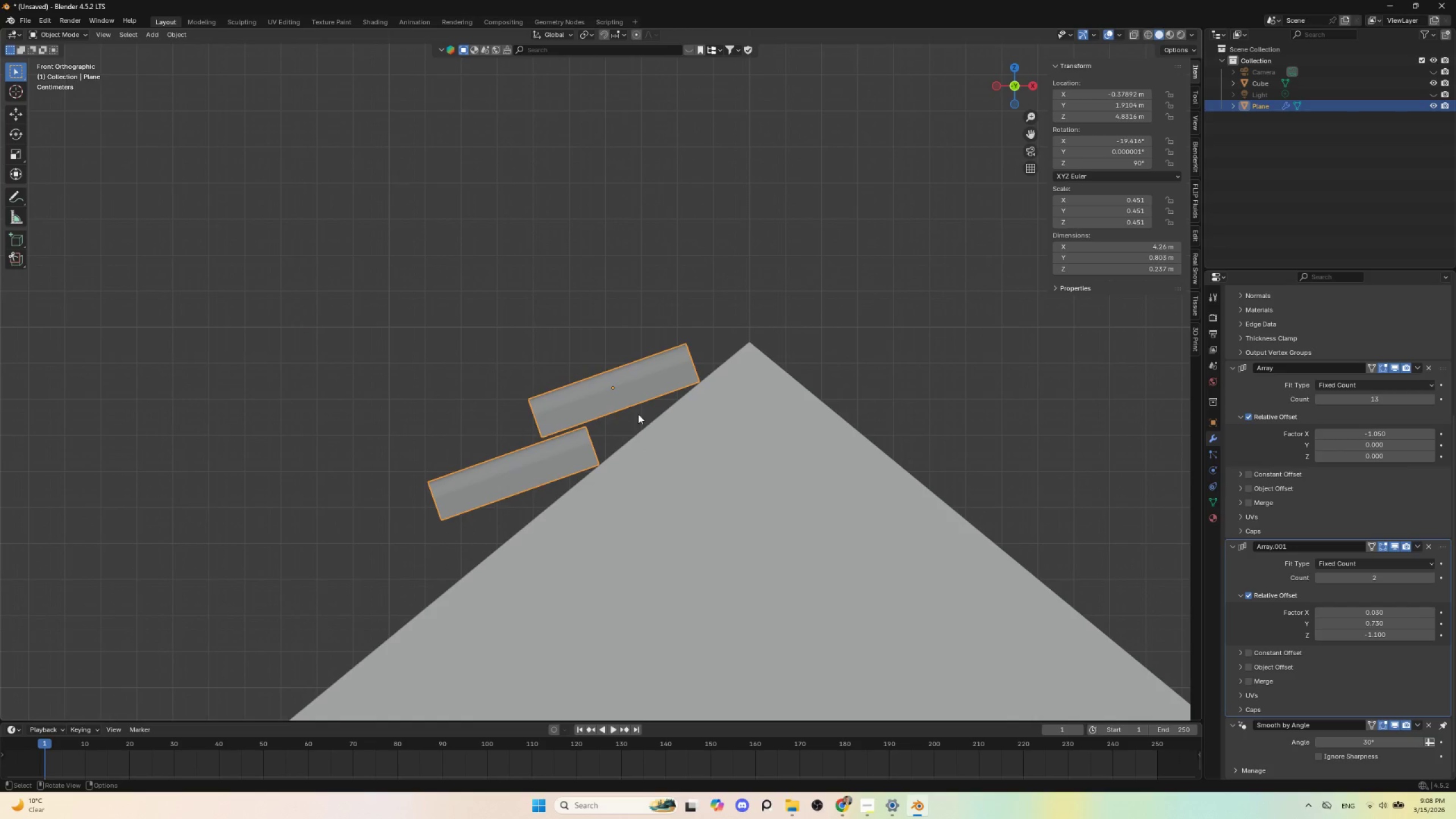 
type(gz)
key(Escape)
 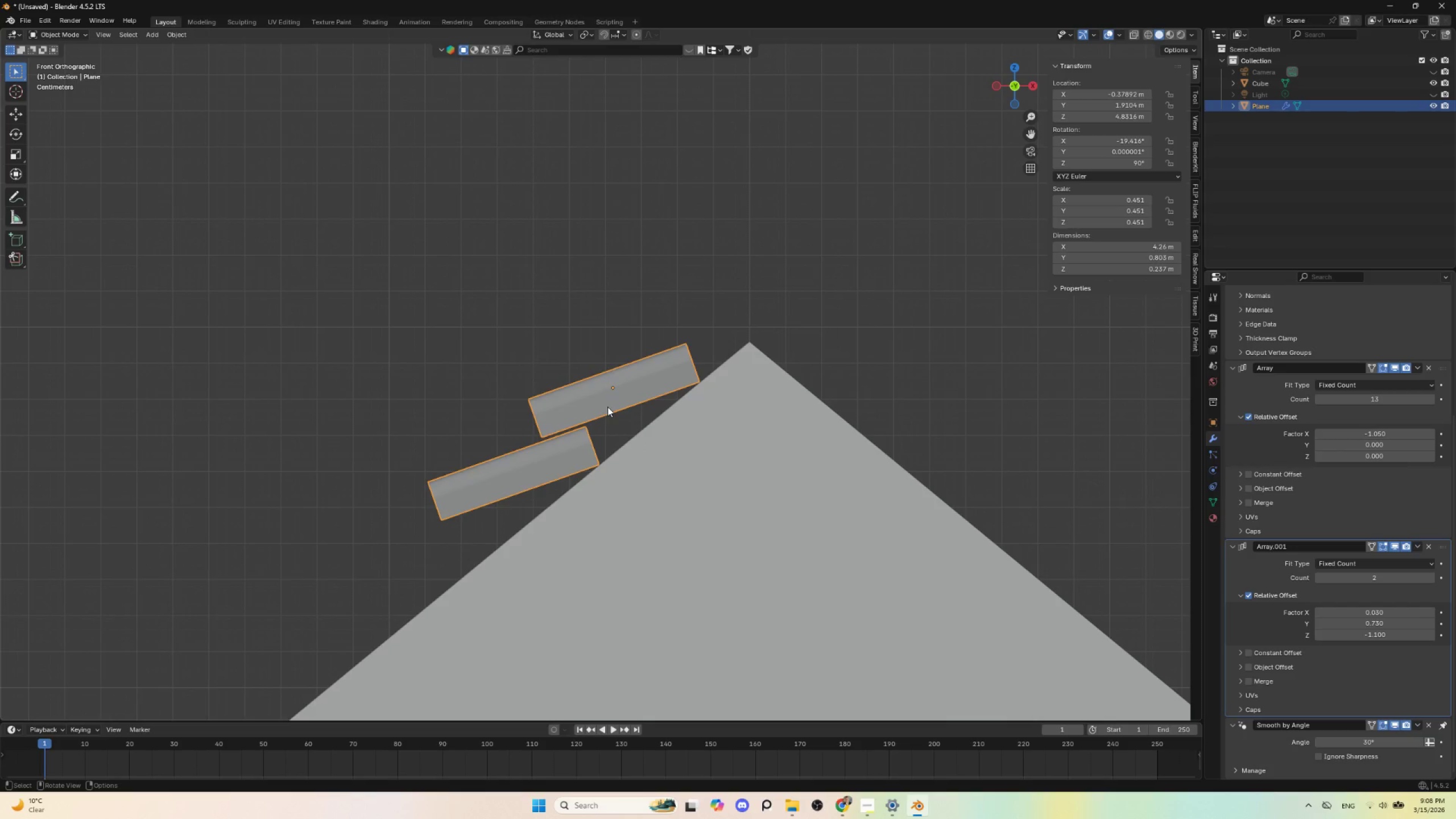 
key(Tab)
type(agz)
 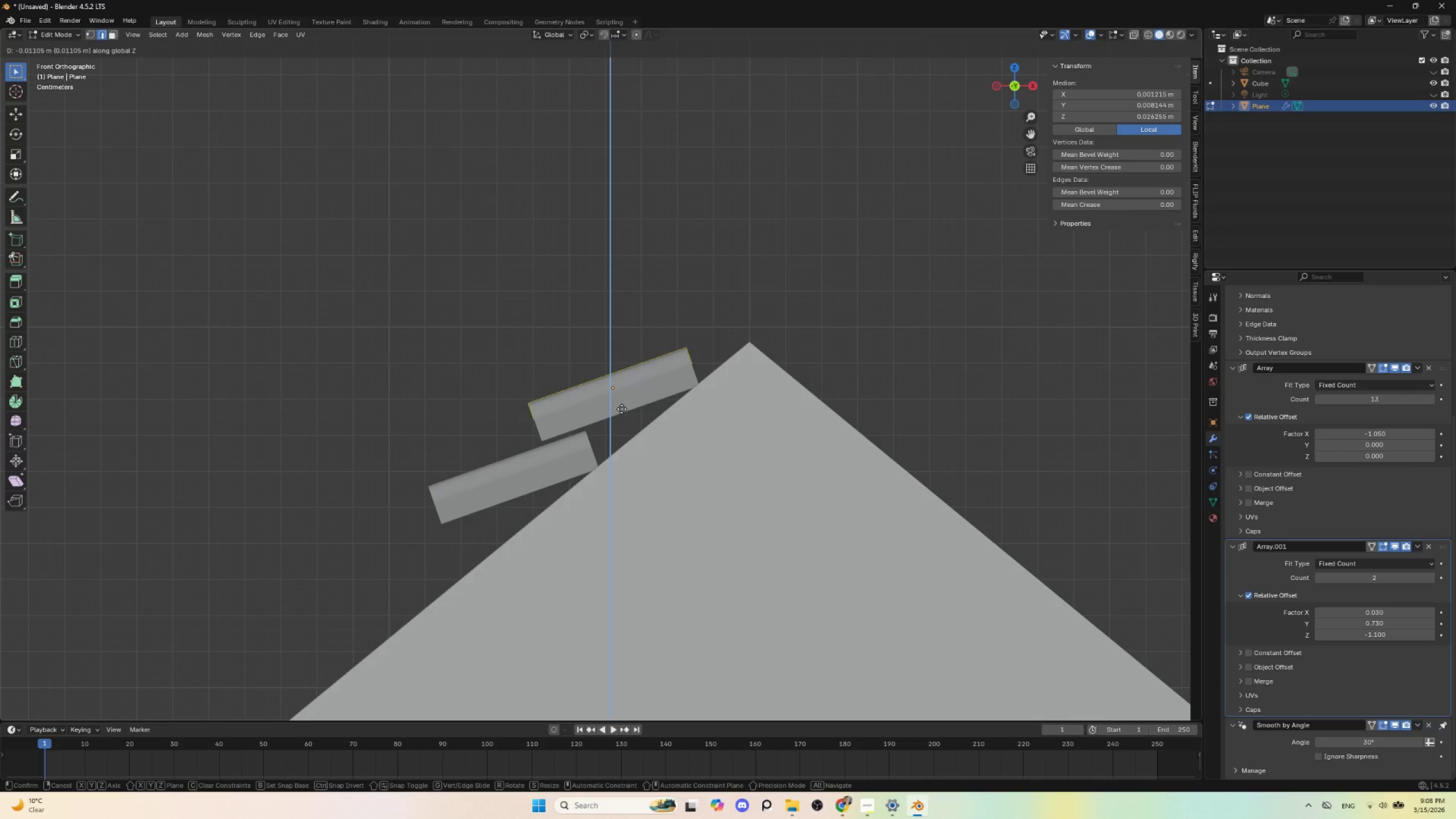 
key(Escape)
 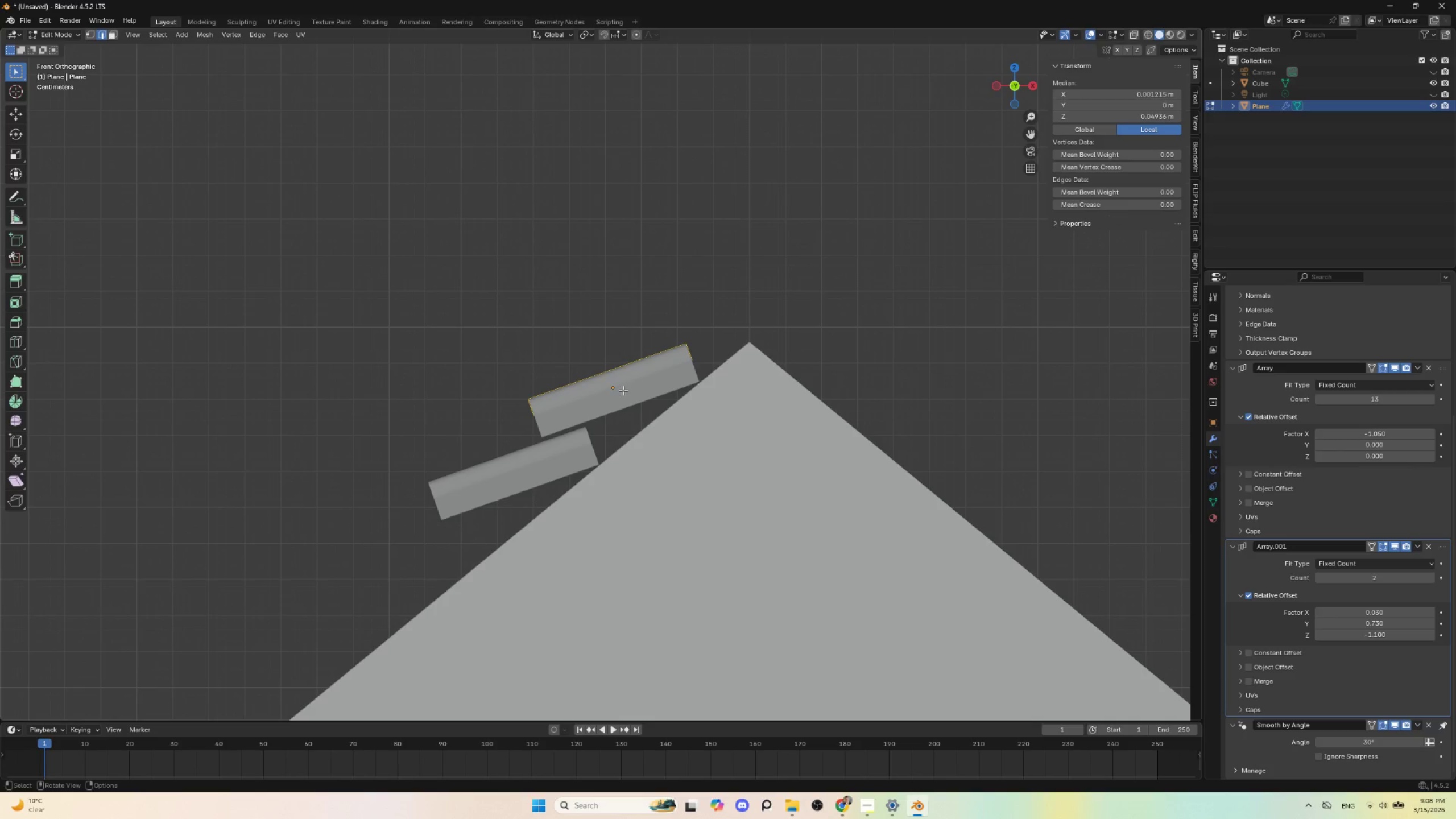 
key(Tab)
 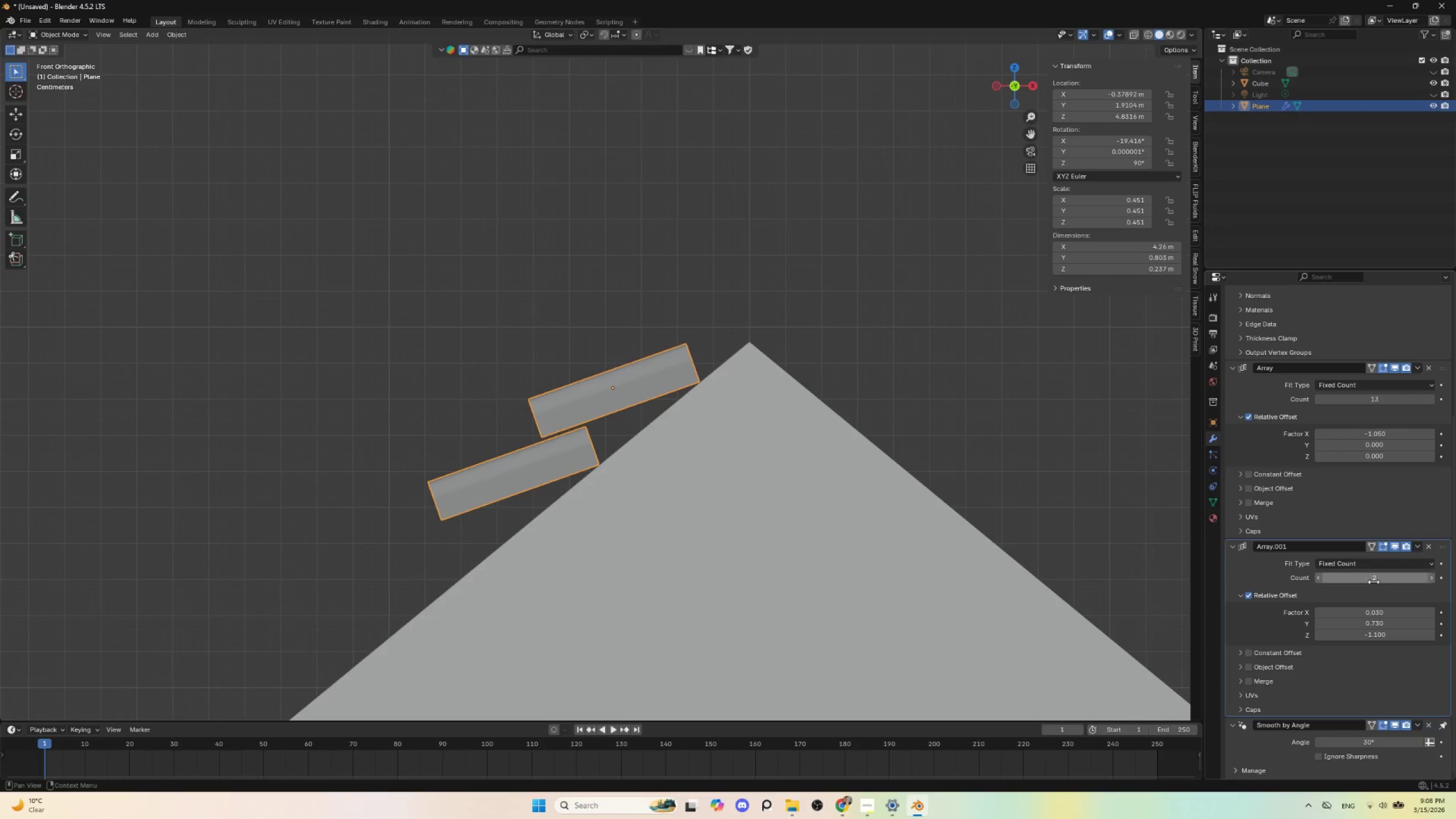 
hold_key(key=ShiftLeft, duration=1.5)
left_click_drag(start_coordinate=[1378, 613], to_coordinate=[207, 611])
 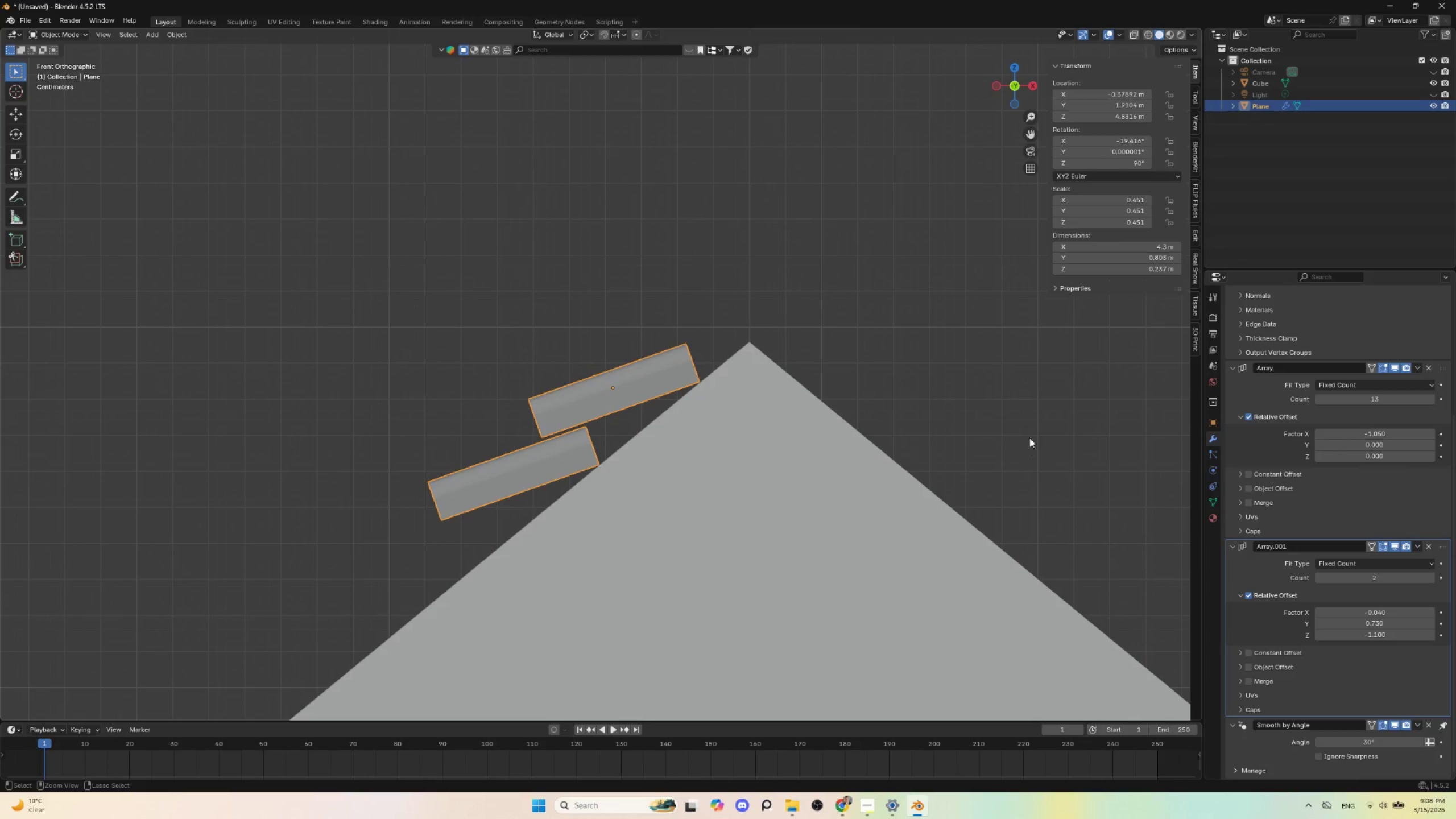 
hold_key(key=ShiftLeft, duration=1.51)
 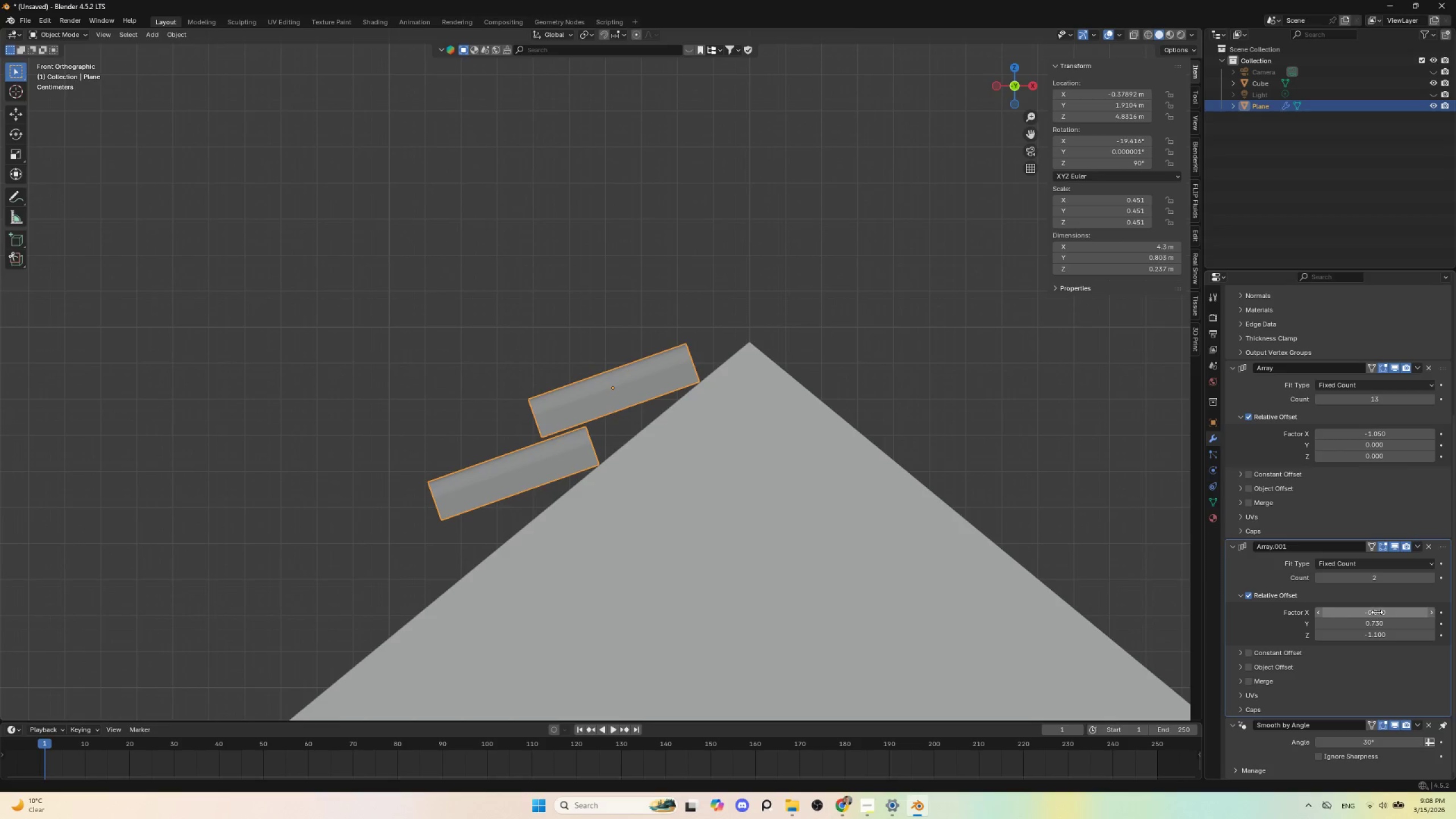 
key(Shift+ShiftLeft)
 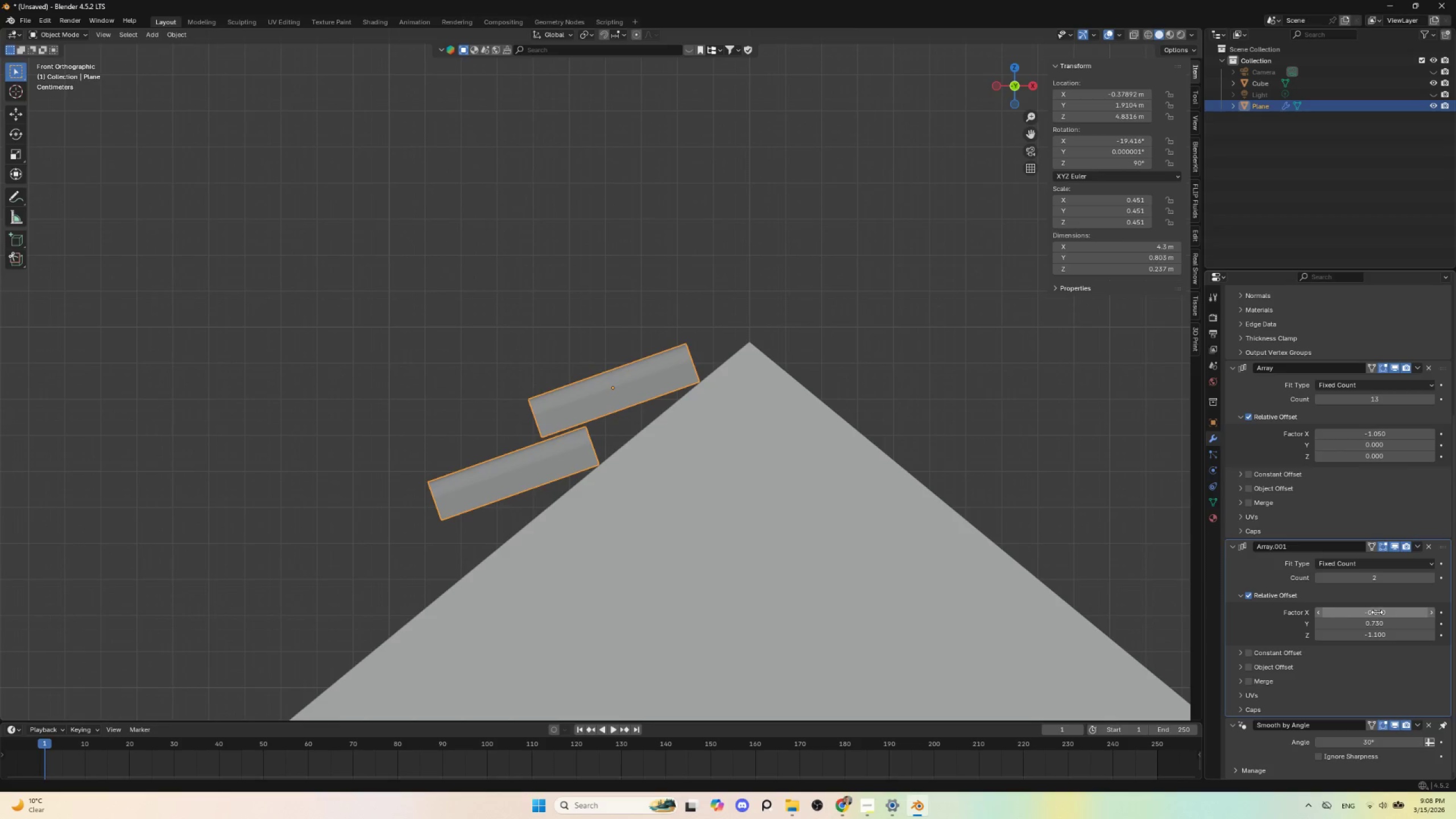 
hold_key(key=ShiftLeft, duration=1.51)
 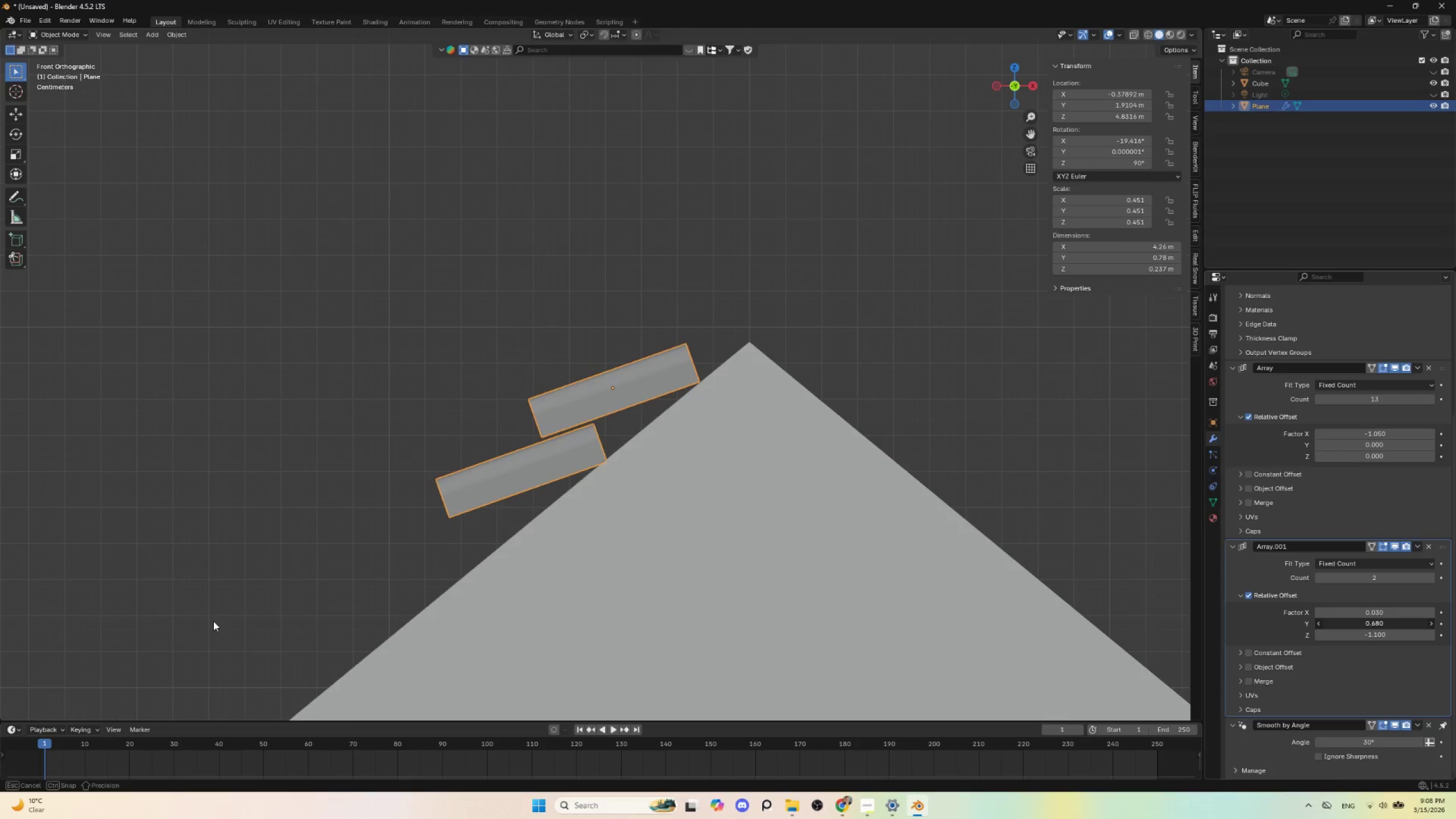 
key(Control+Z)
 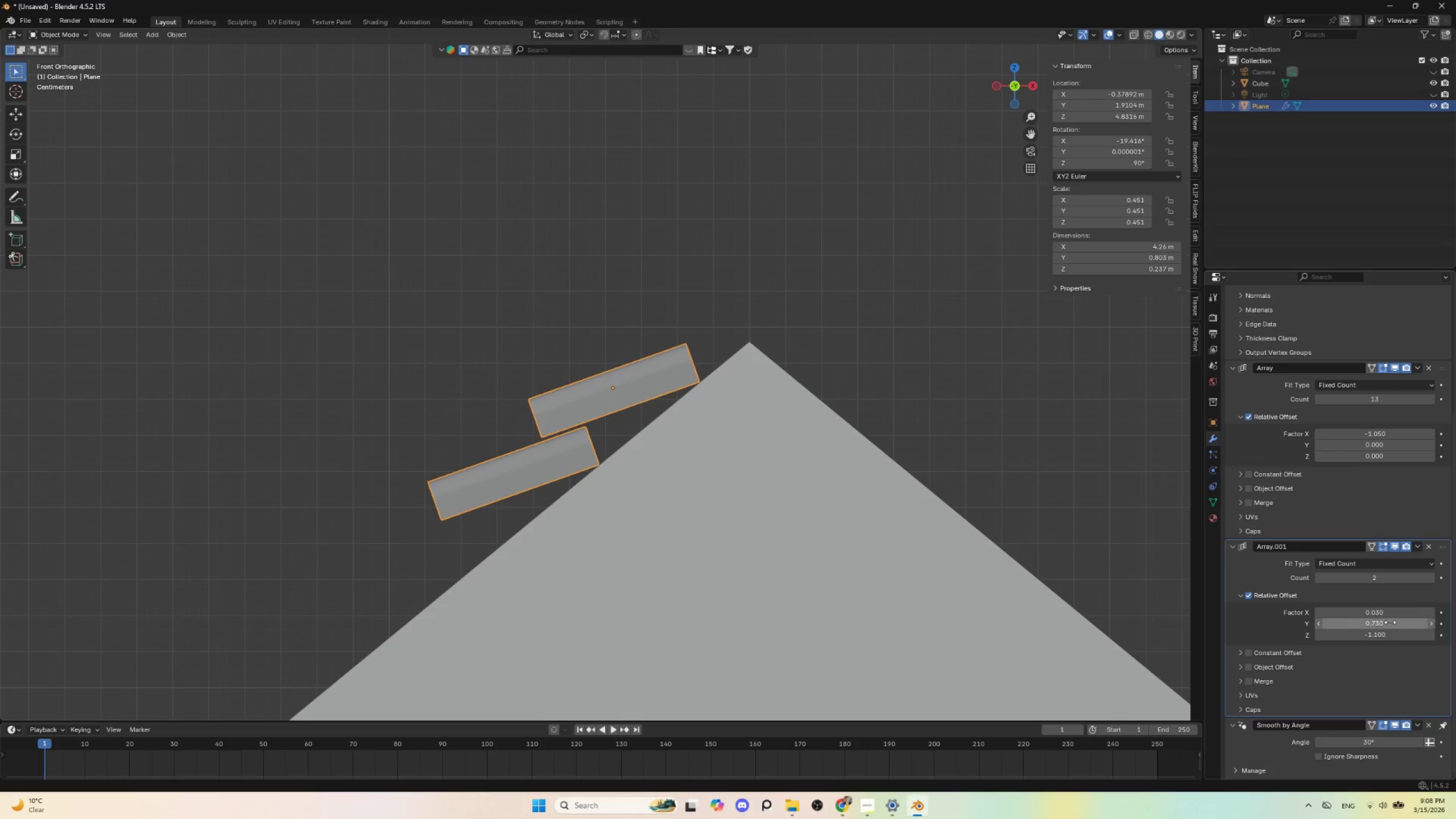 
hold_key(key=ShiftLeft, duration=1.52)
left_click_drag(start_coordinate=[1383, 621], to_coordinate=[216, 621])
 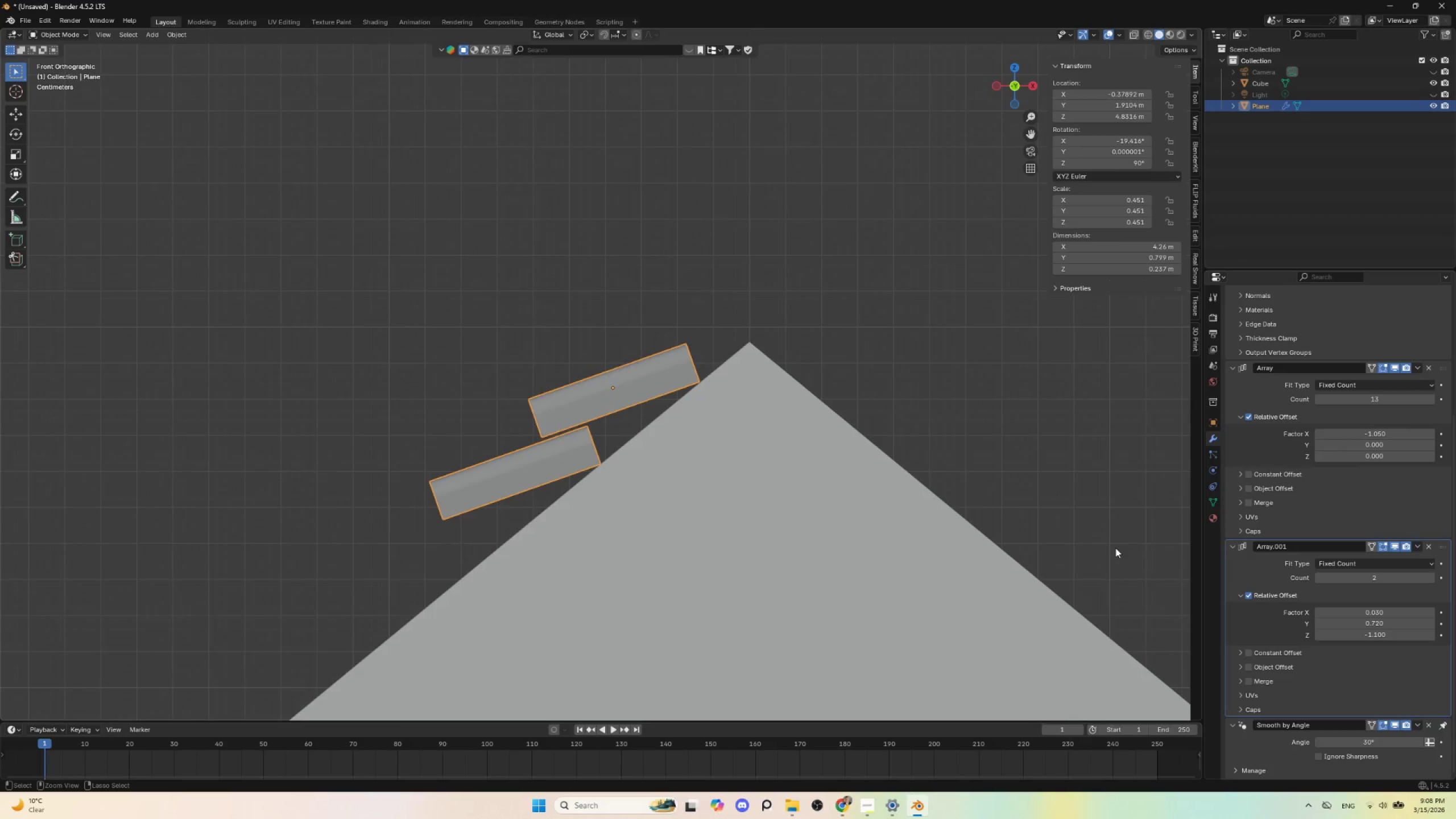 
hold_key(key=ShiftLeft, duration=0.84)
 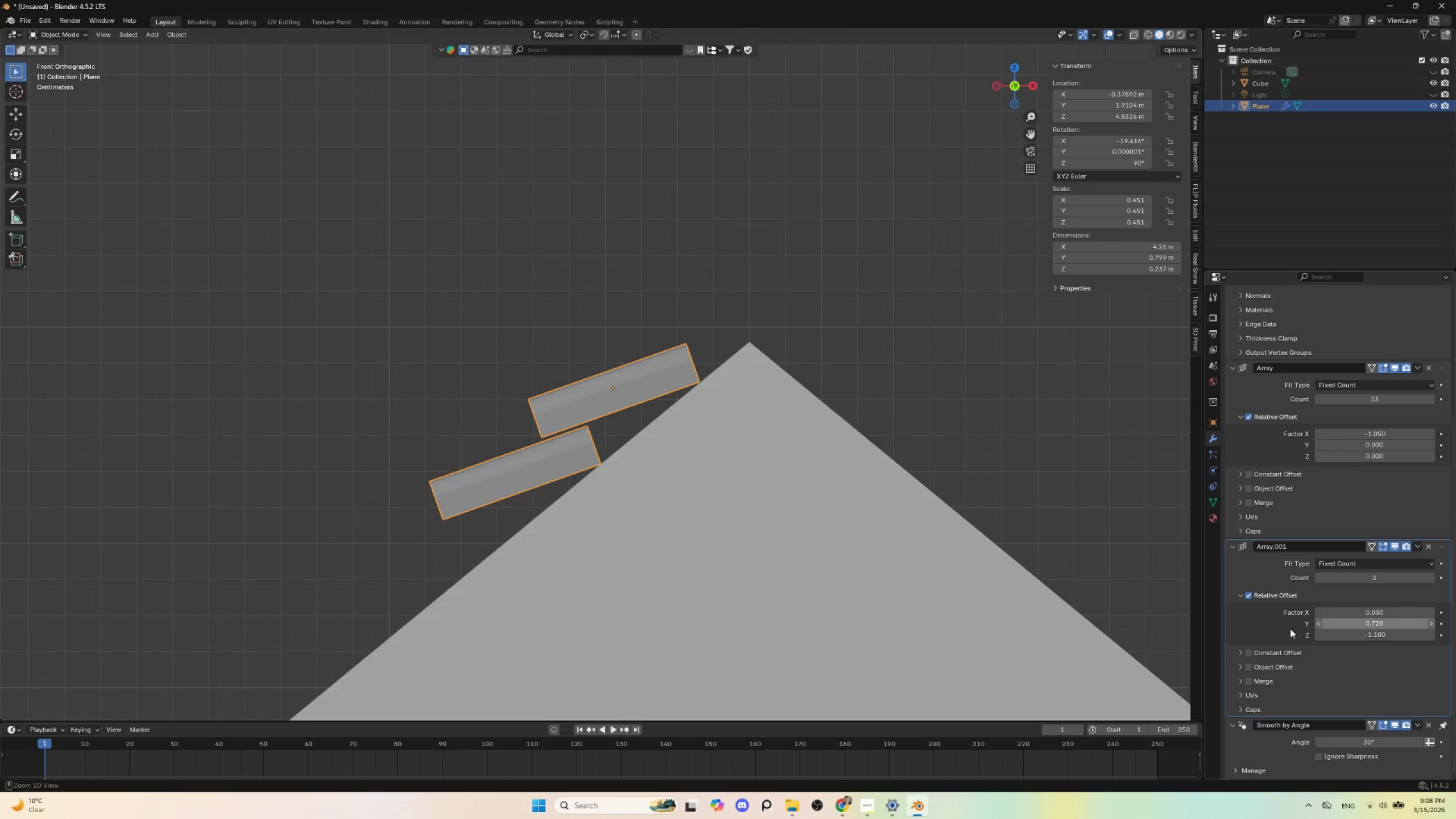 
key(Control+Z)
 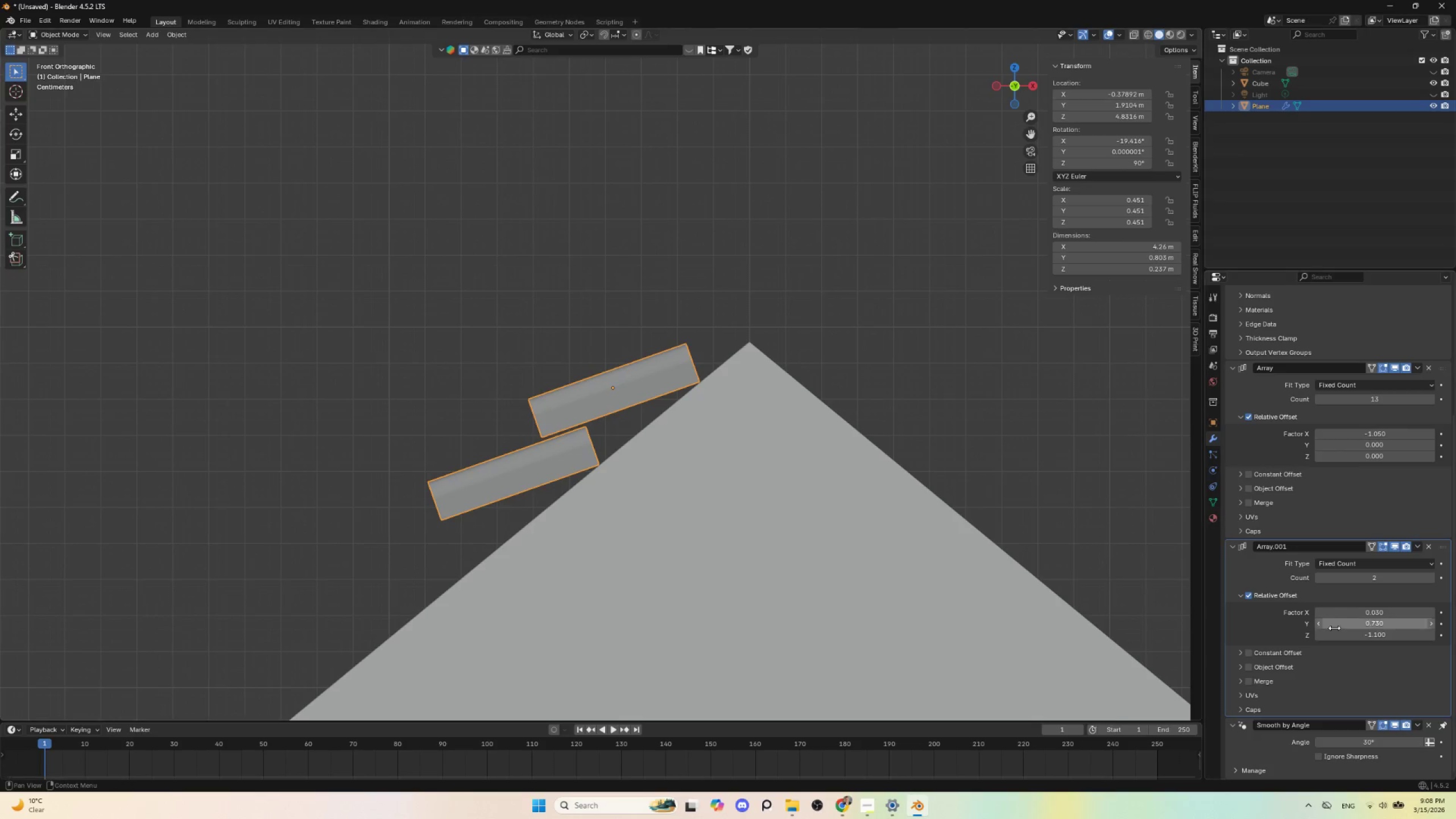 
hold_key(key=ShiftLeft, duration=1.51)
left_click_drag(start_coordinate=[1362, 635], to_coordinate=[203, 634])
 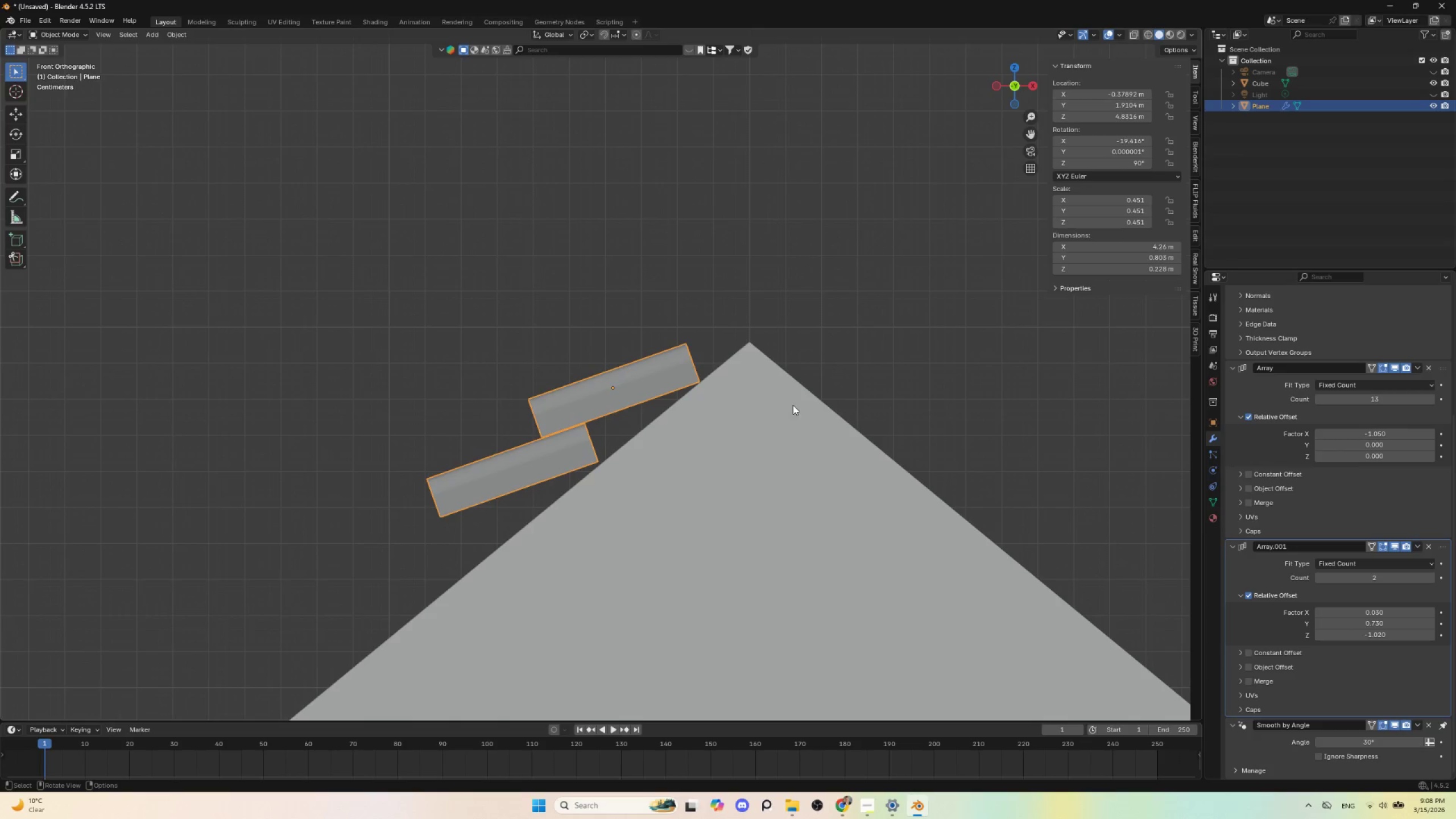 
hold_key(key=ShiftLeft, duration=1.5)
 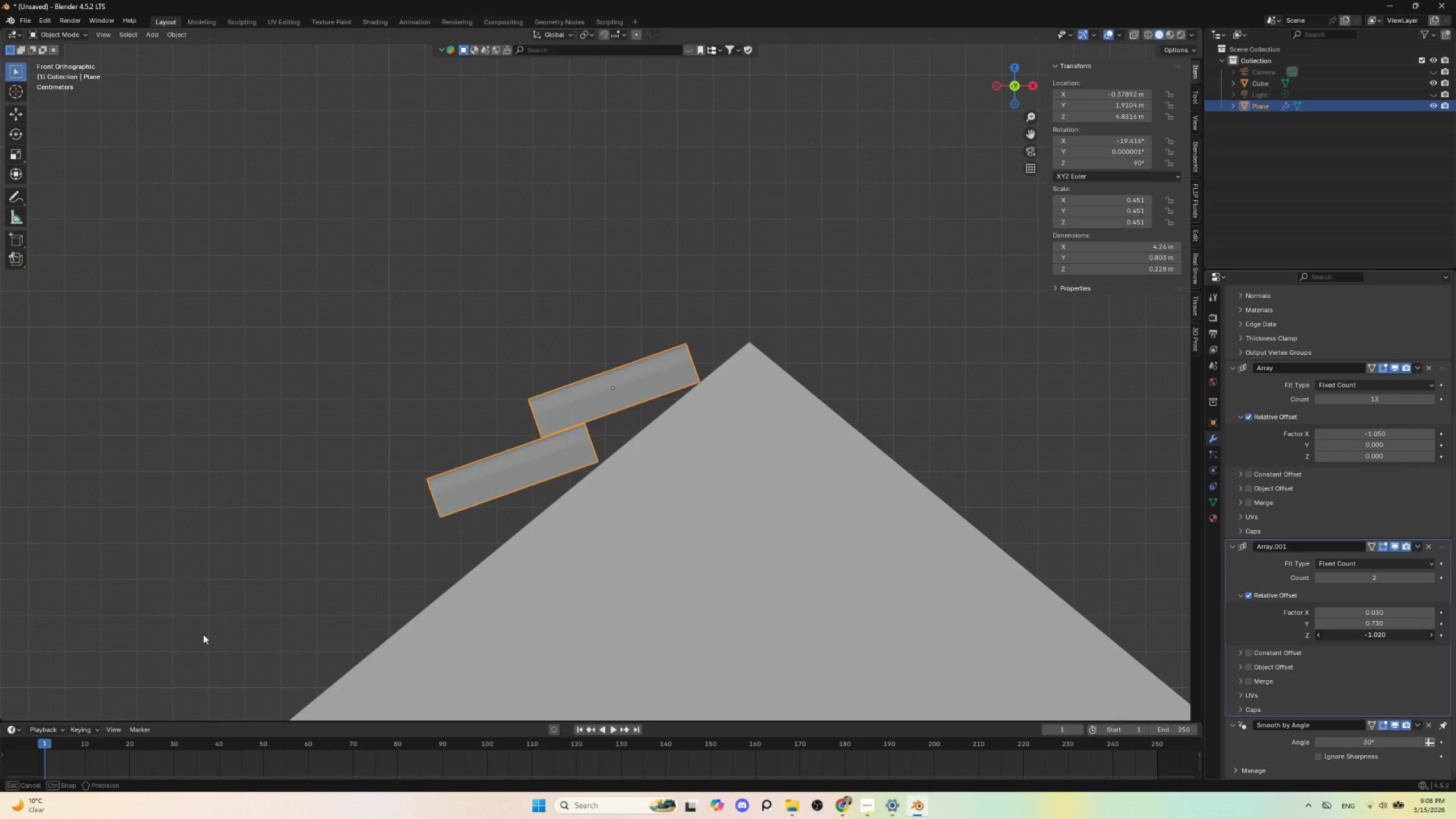 
hold_key(key=ShiftLeft, duration=1.31)
 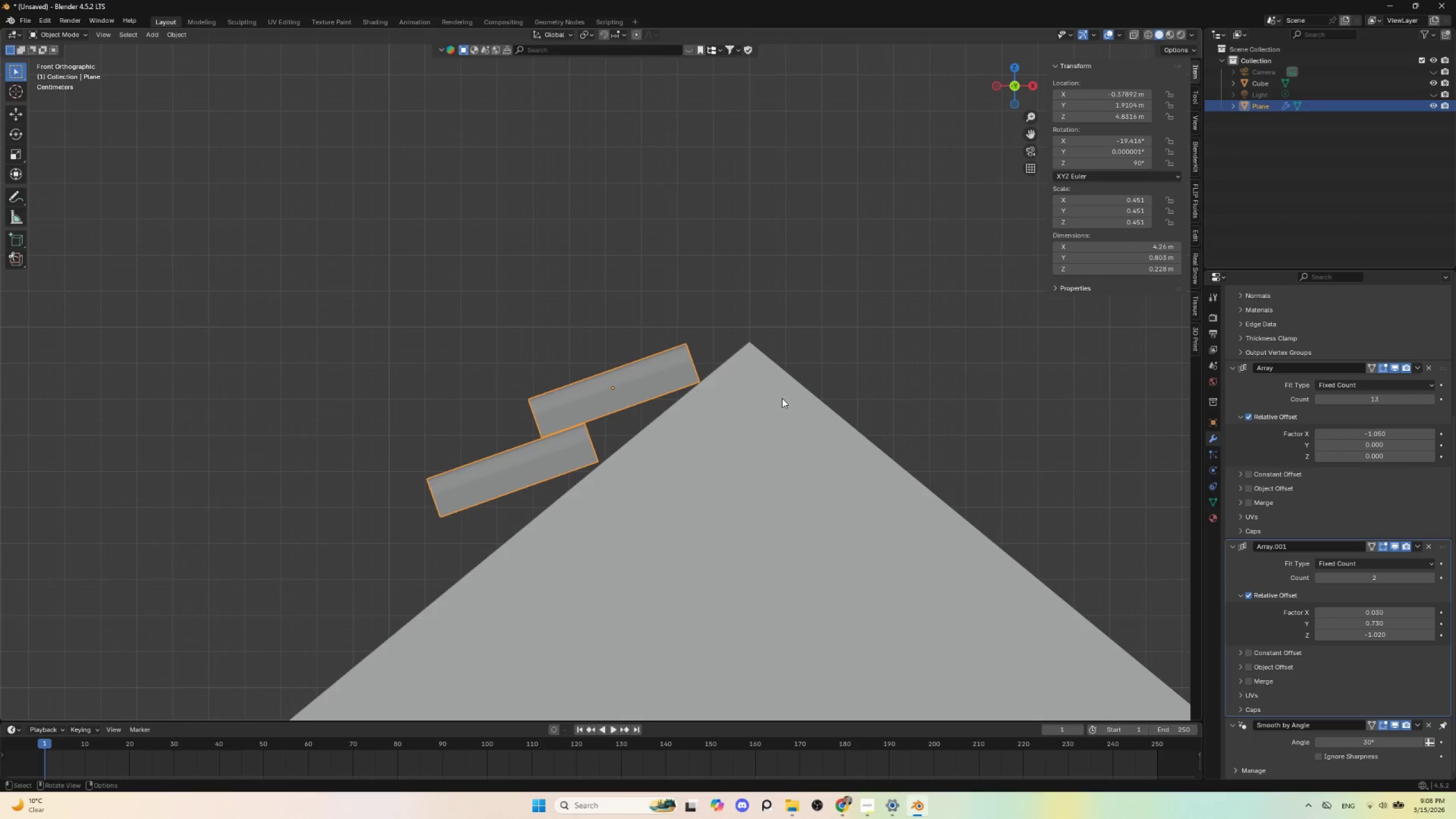 
key(R)
 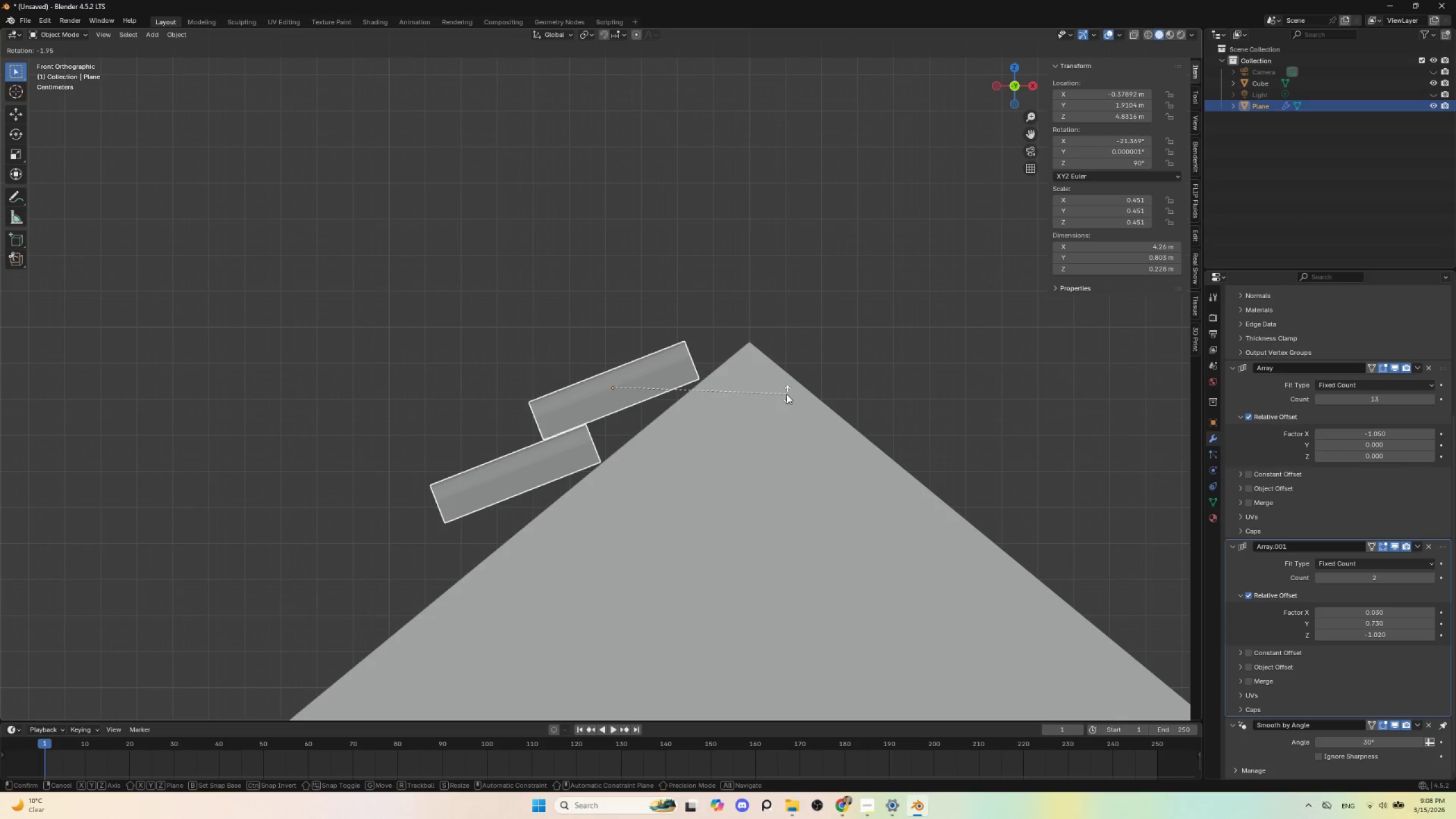 
left_click([787, 394])
 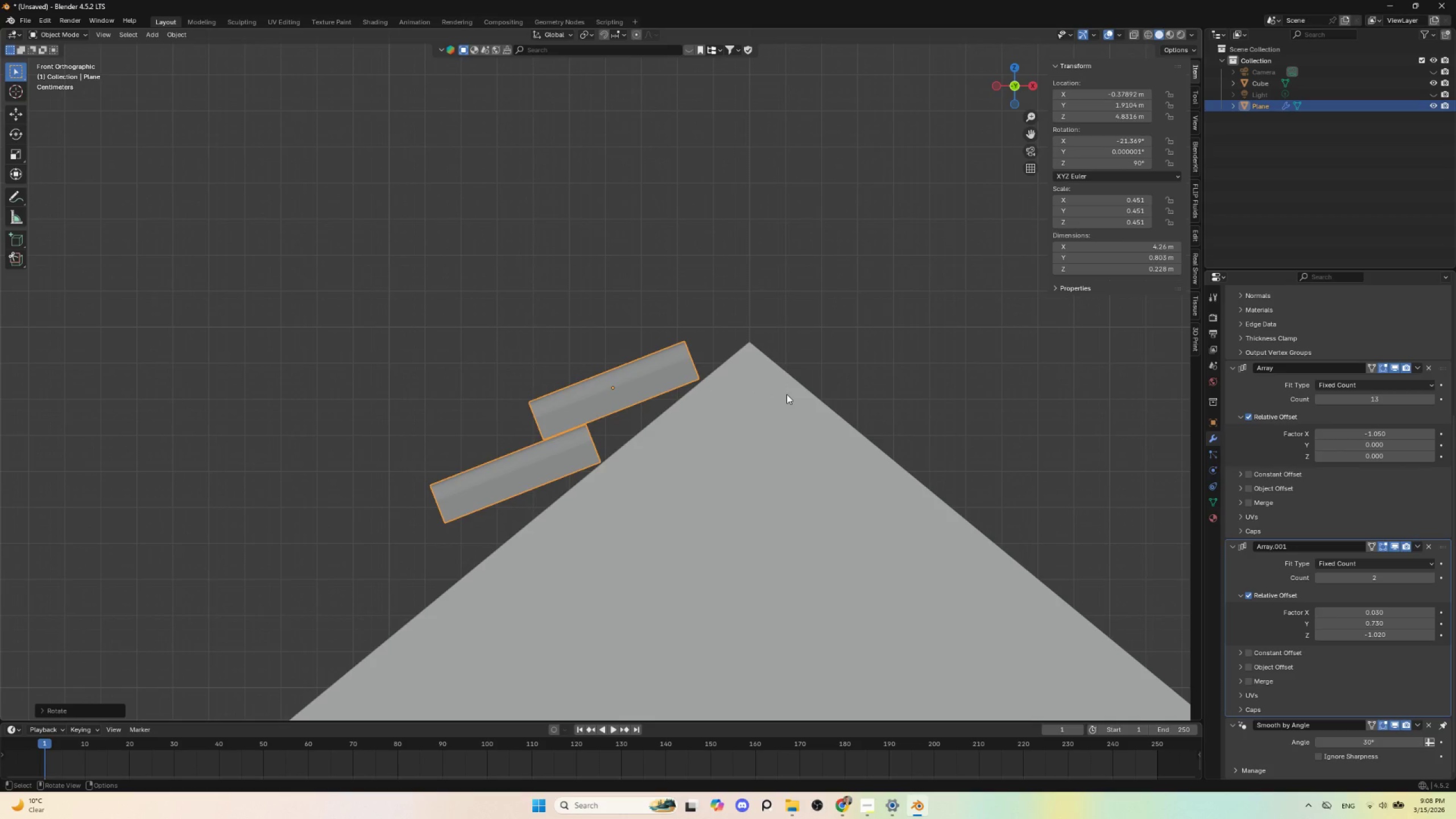 
key(G)
 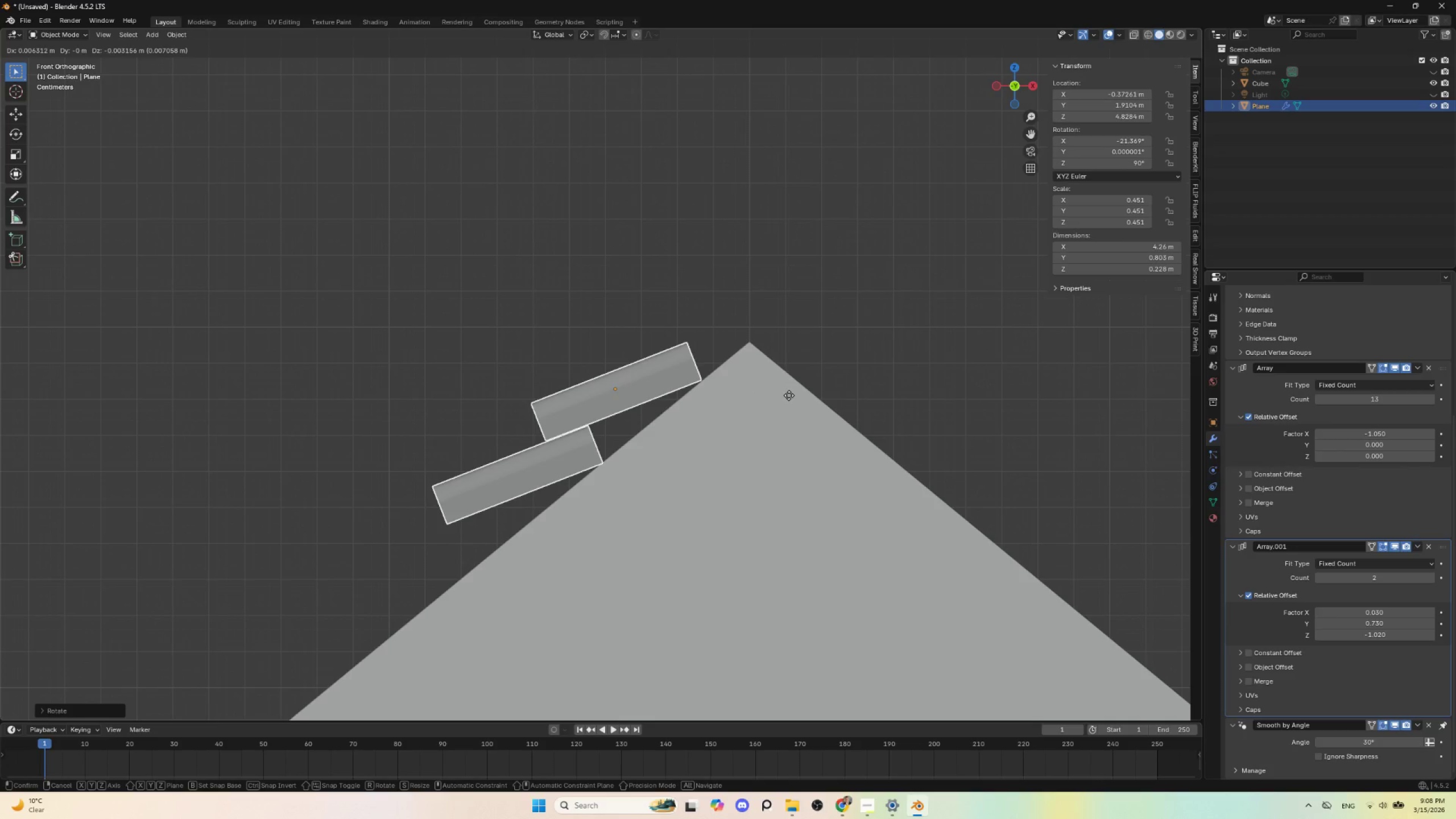 
left_click([789, 395])
 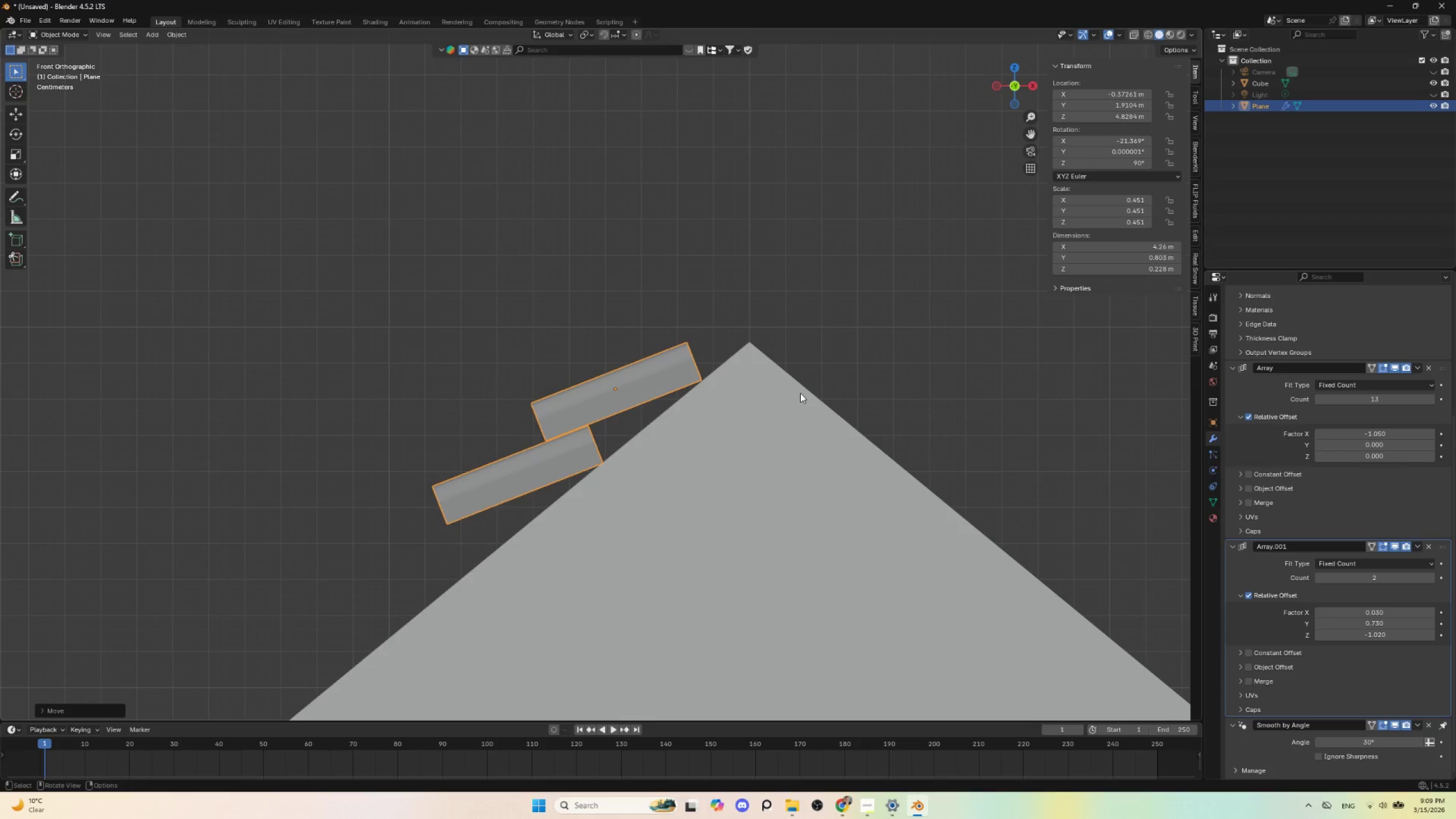 
key(R)
 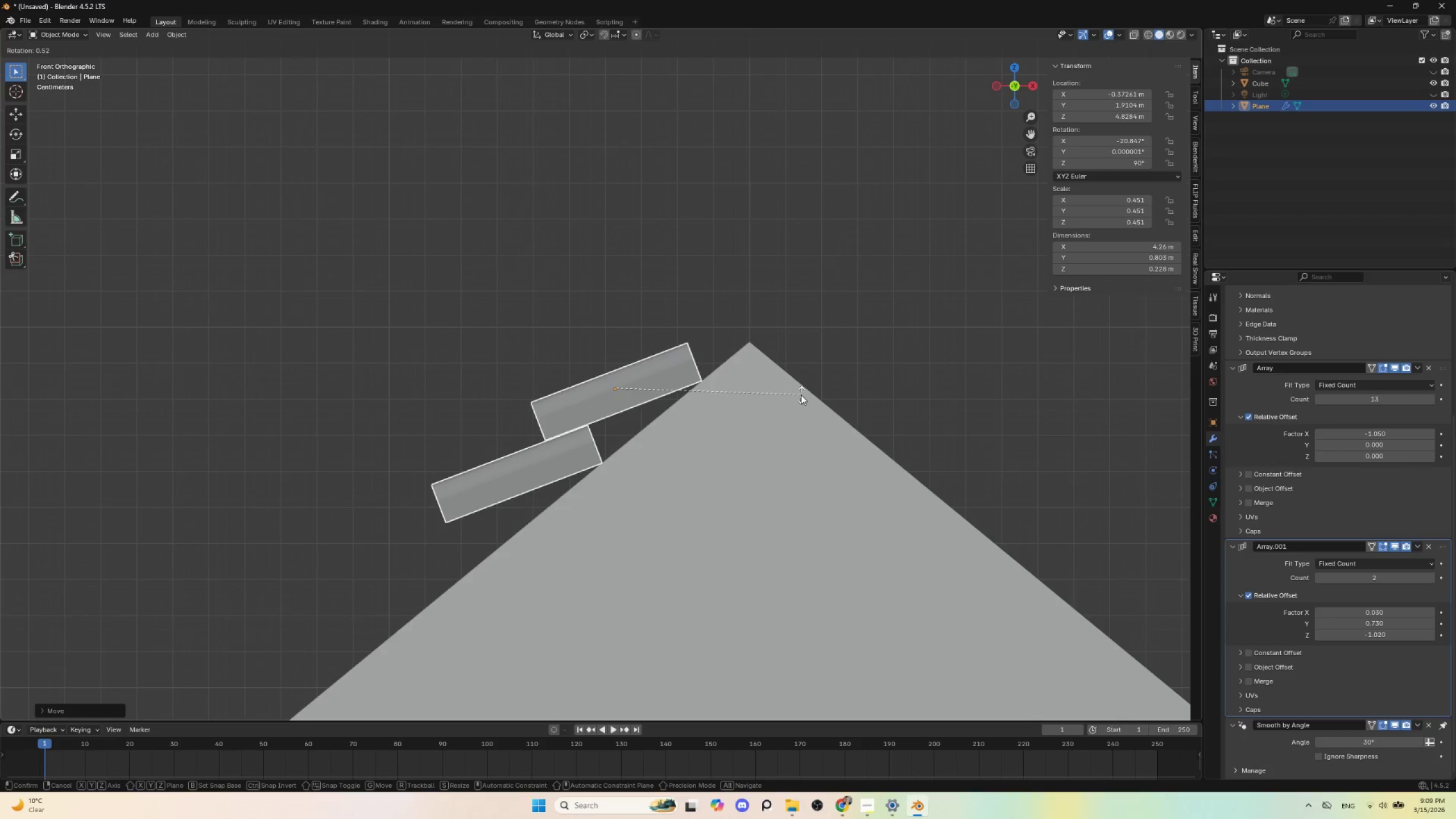 
left_click([801, 395])
 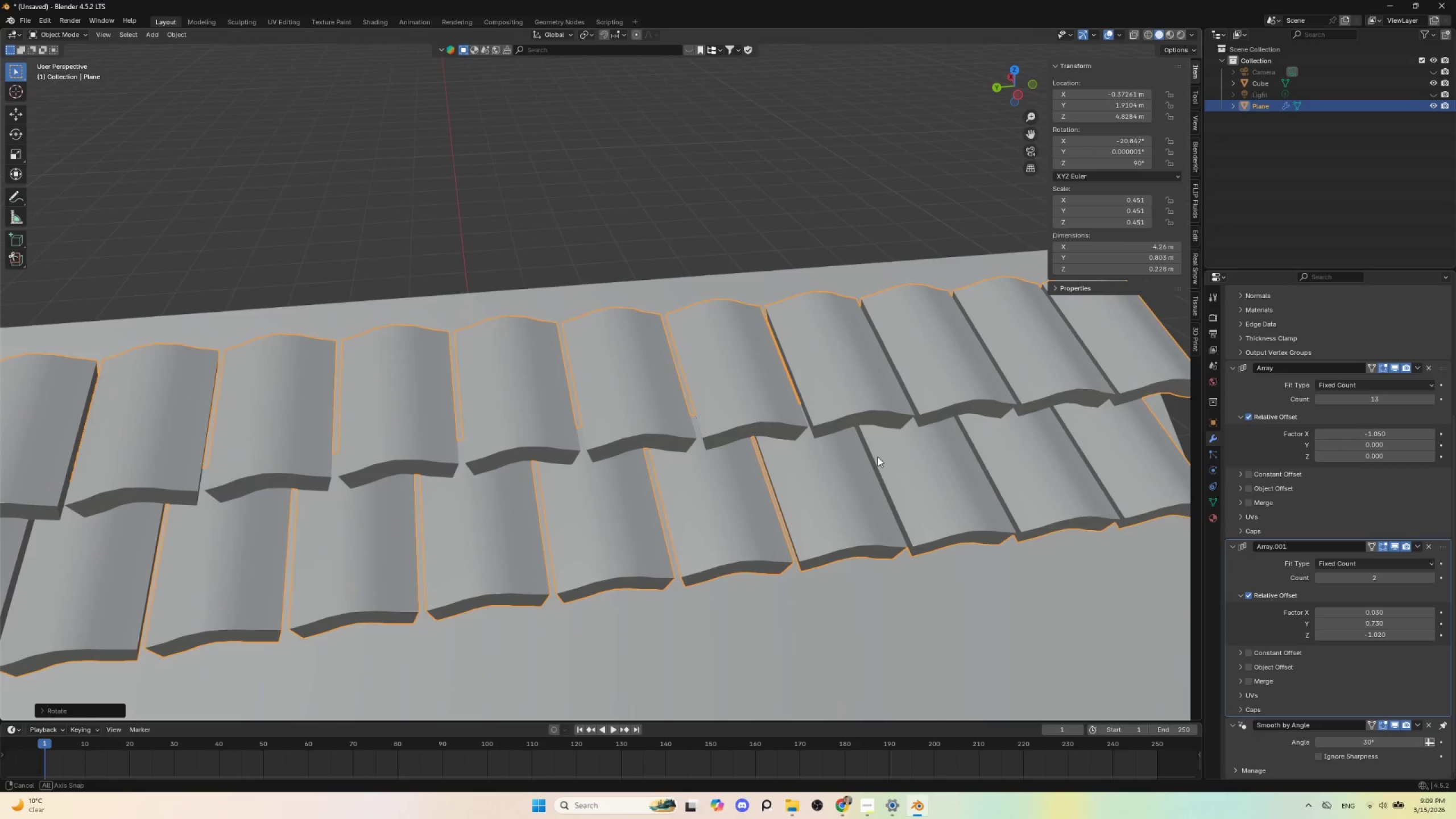 
scroll: coordinate [851, 466], scroll_direction: down, amount: 5.0
 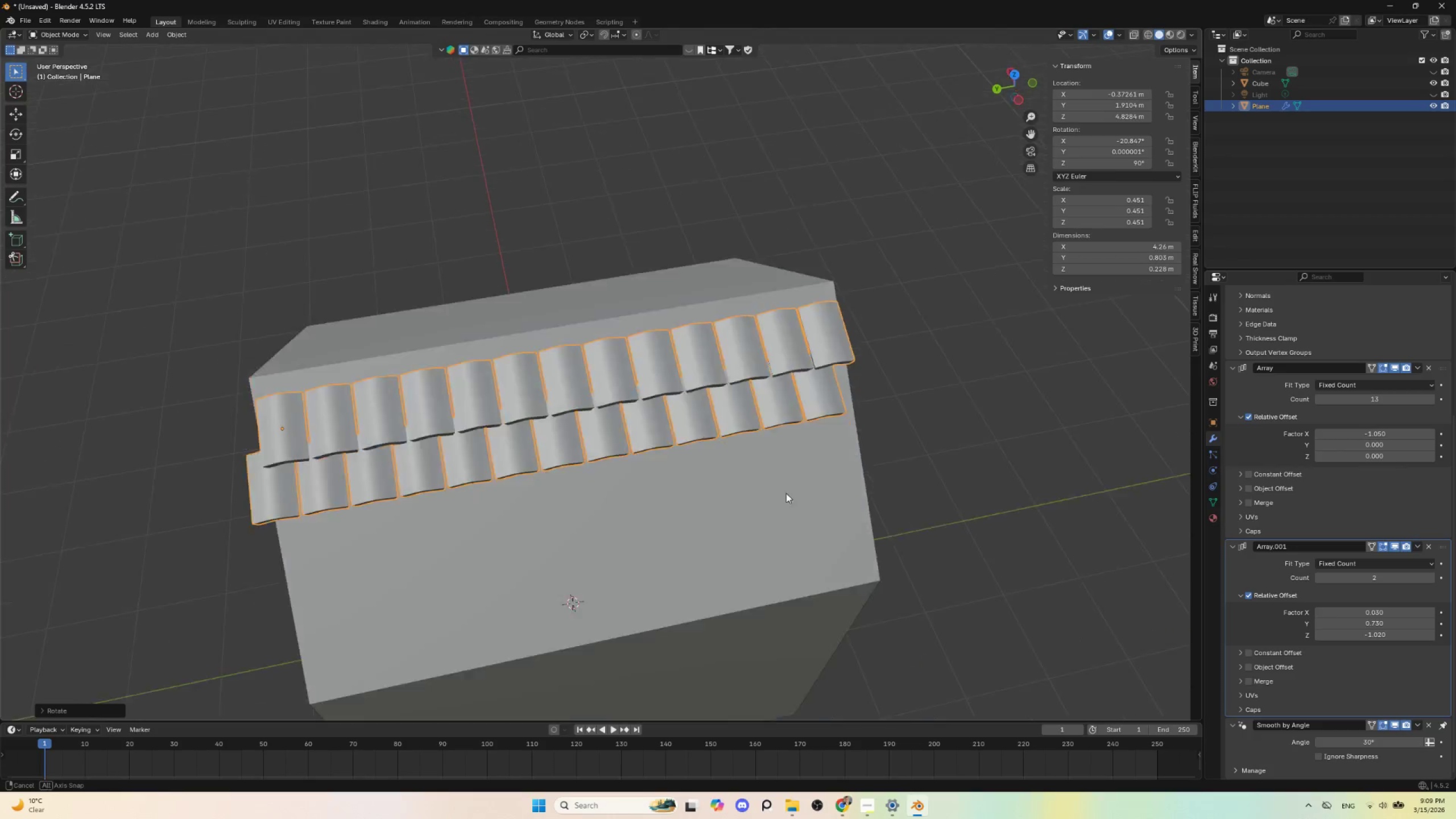 
hold_key(key=AltLeft, duration=0.7)
 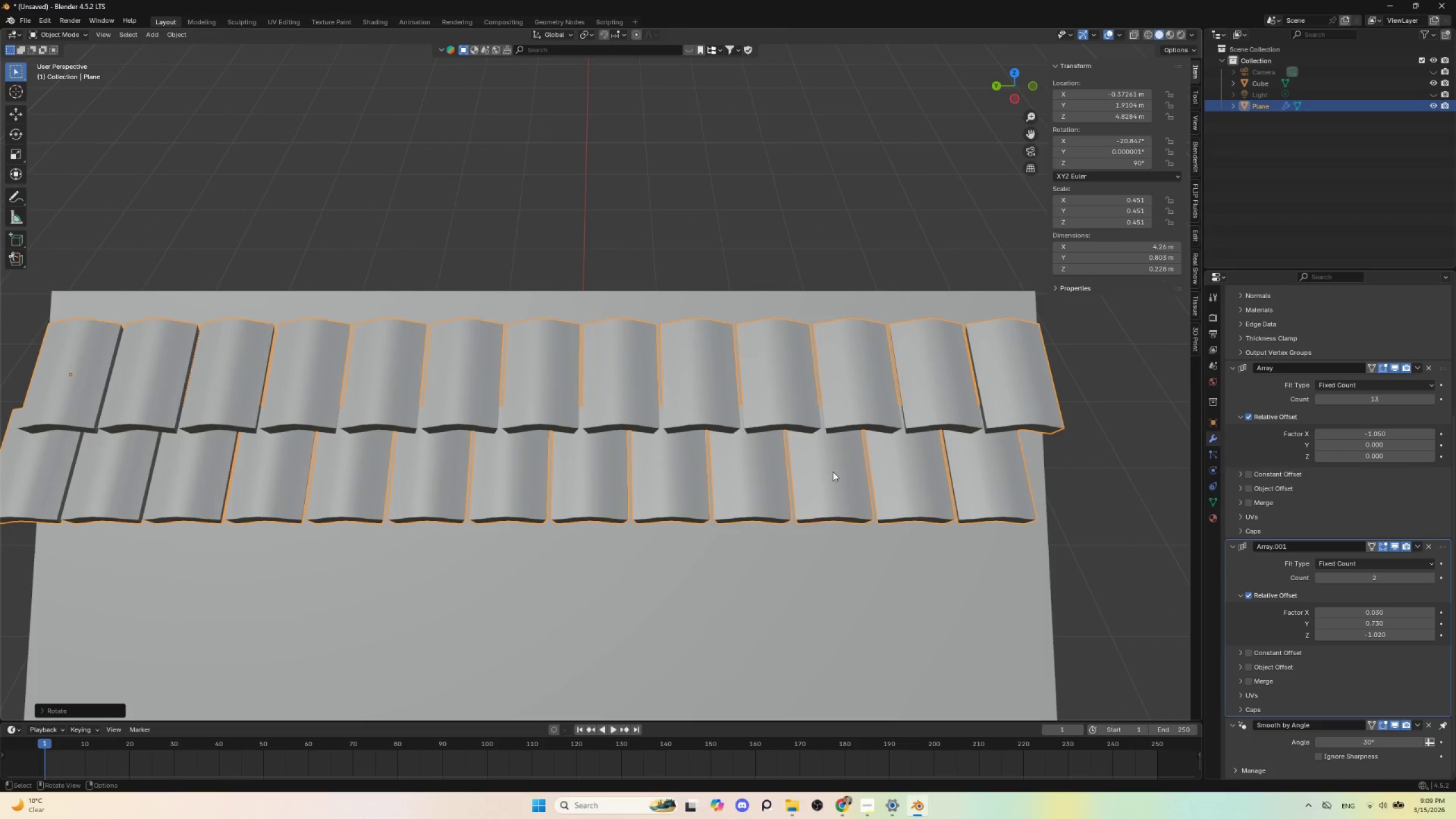 
hold_key(key=AltLeft, duration=10.22)
scroll: coordinate [814, 471], scroll_direction: up, amount: 3.0
 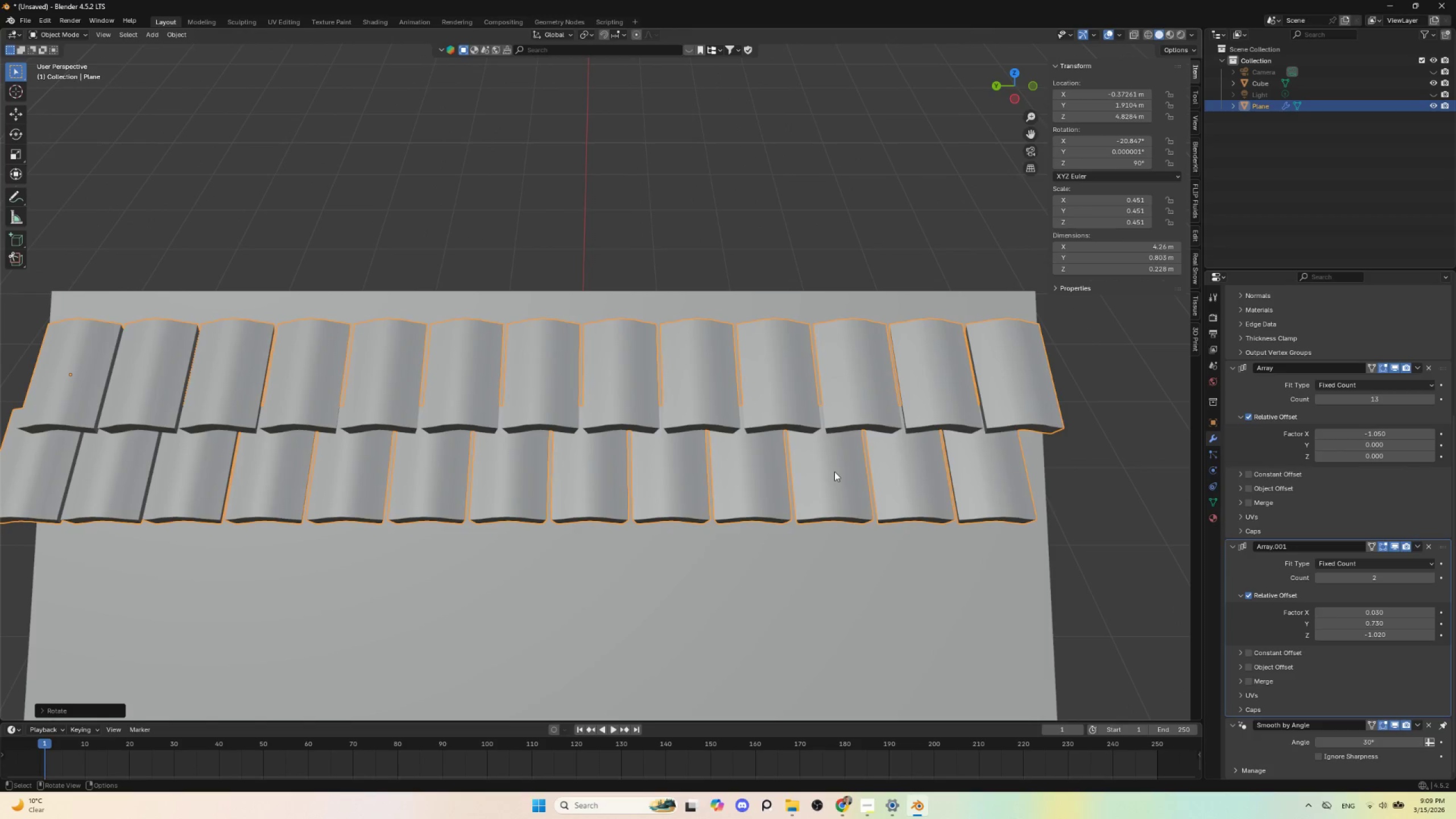 
hold_key(key=ShiftLeft, duration=0.58)
scroll: coordinate [834, 471], scroll_direction: up, amount: 1.0
 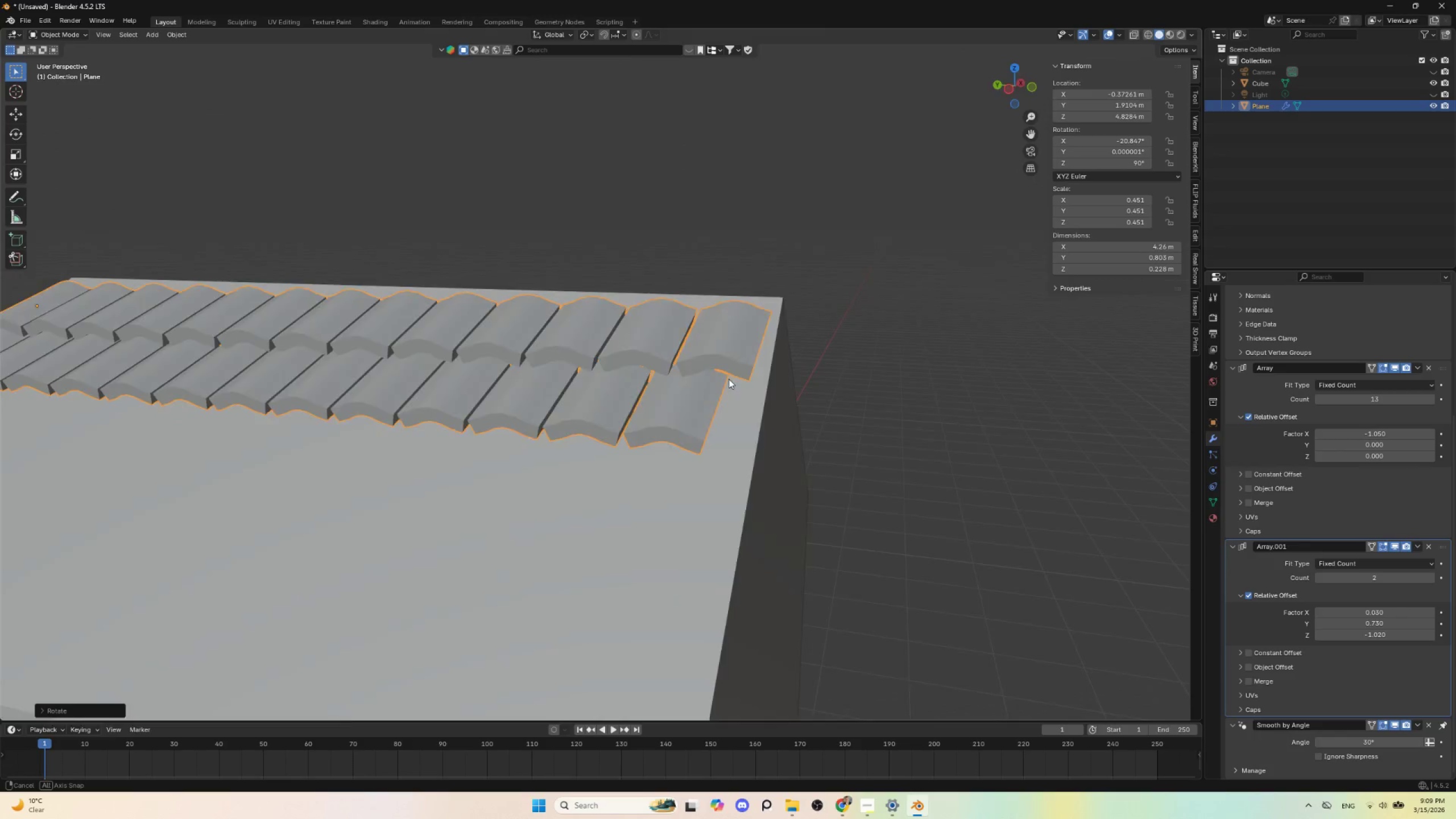 
scroll: coordinate [669, 402], scroll_direction: down, amount: 6.0
 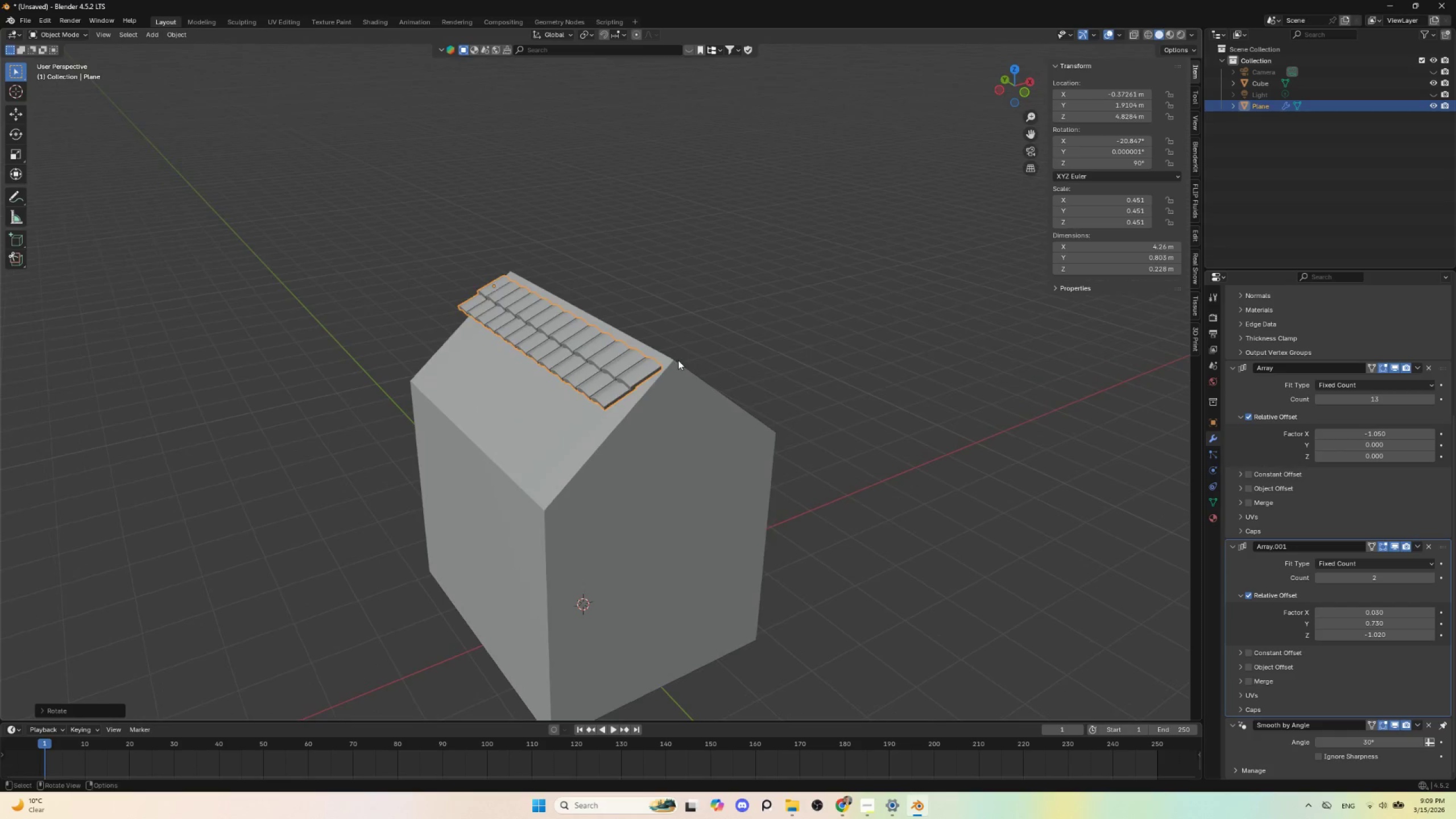 
scroll: coordinate [745, 458], scroll_direction: up, amount: 3.0
 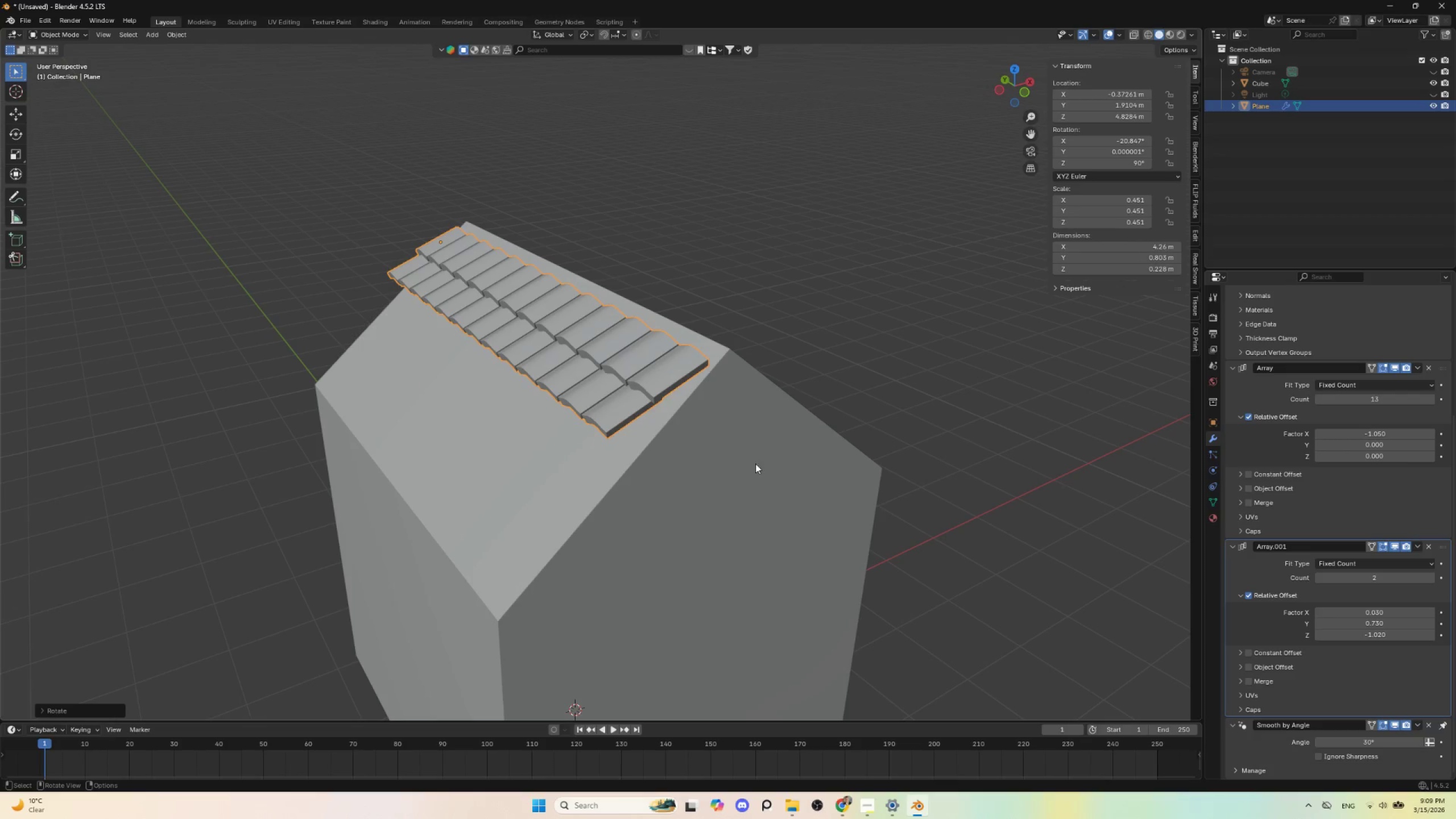 
scroll: coordinate [753, 464], scroll_direction: down, amount: 3.0
 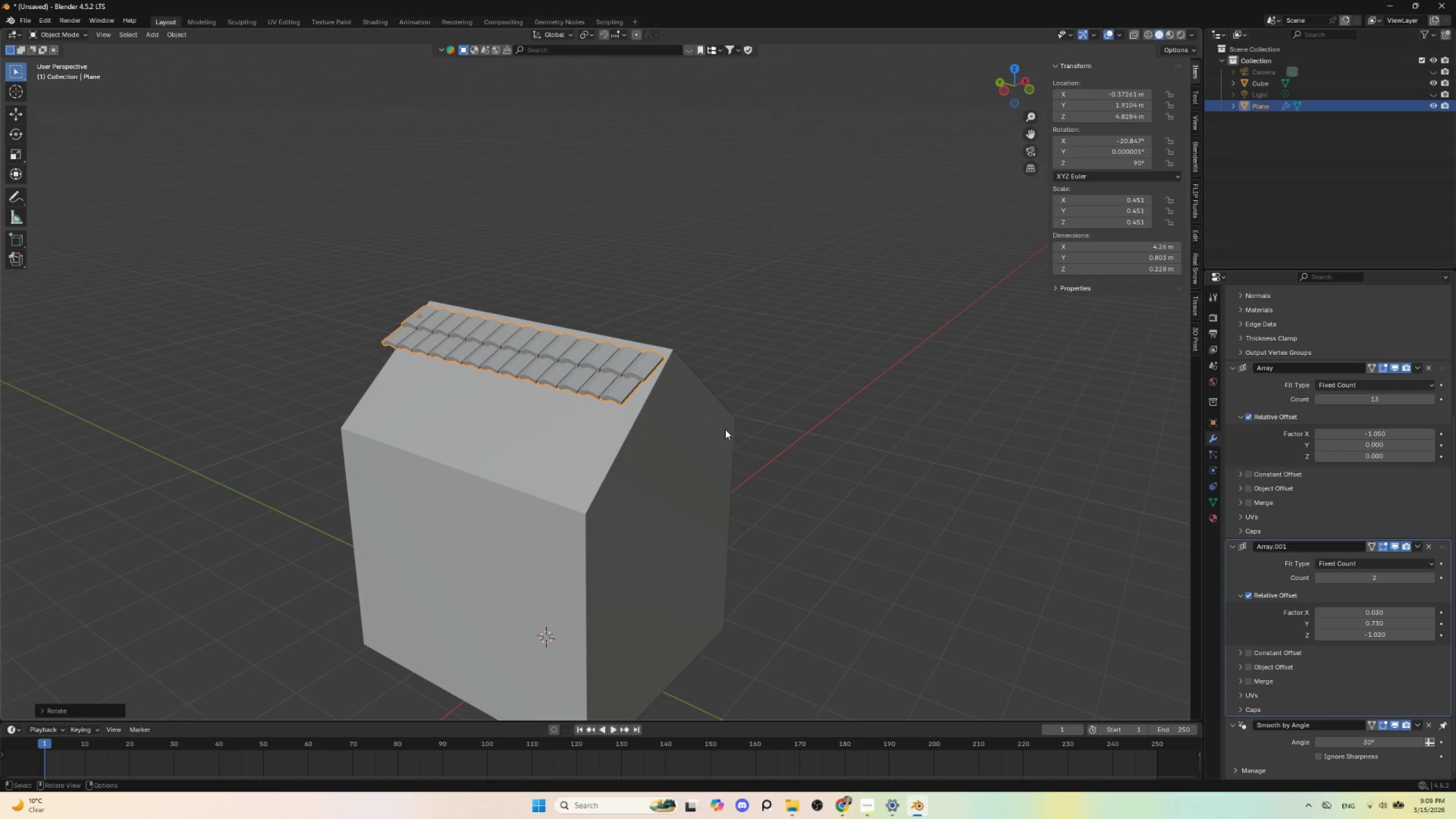 
hold_key(key=AltLeft, duration=0.52)
 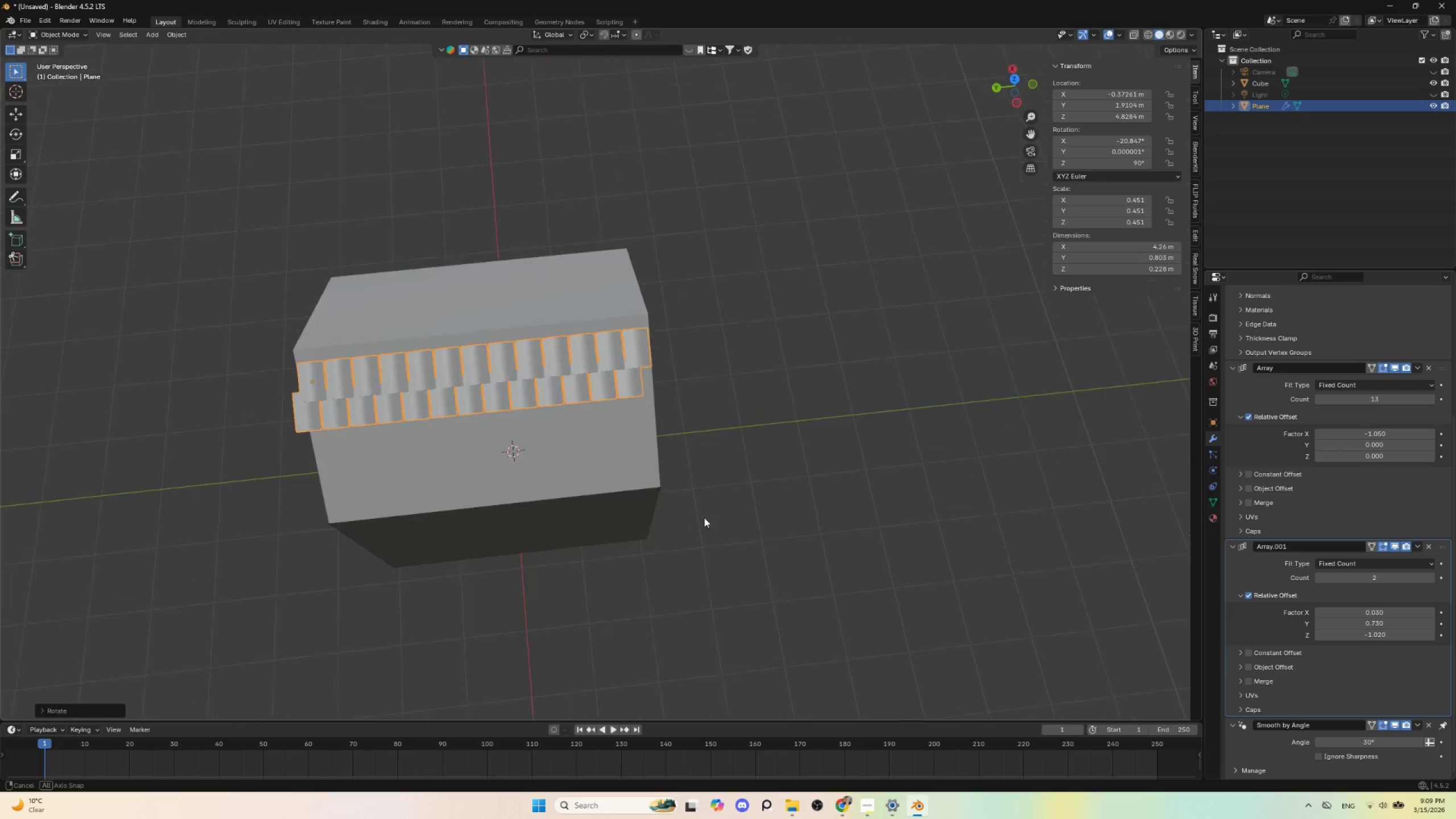 
hold_key(key=AltLeft, duration=0.98)
 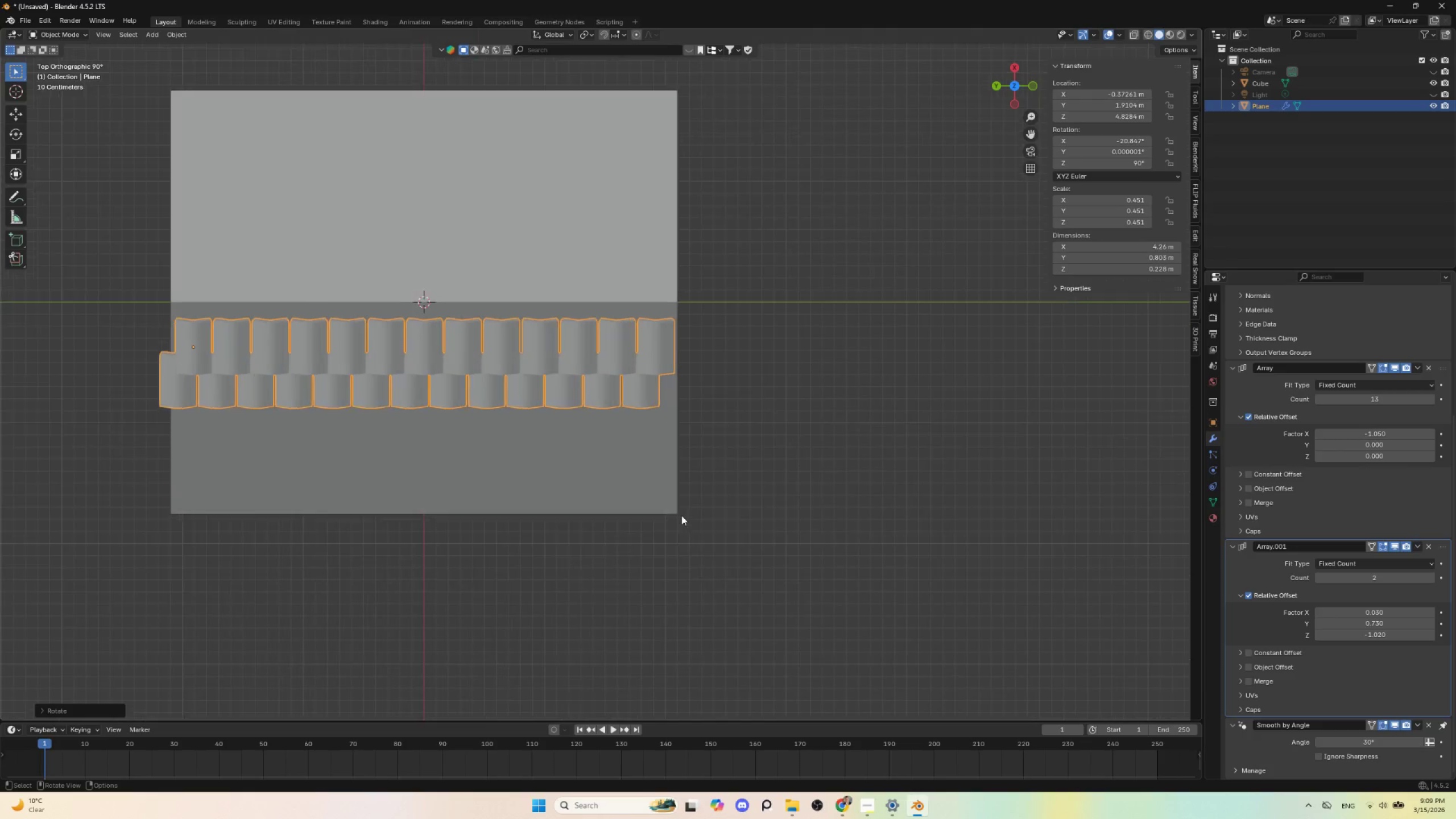 
scroll: coordinate [681, 515], scroll_direction: up, amount: 5.0
 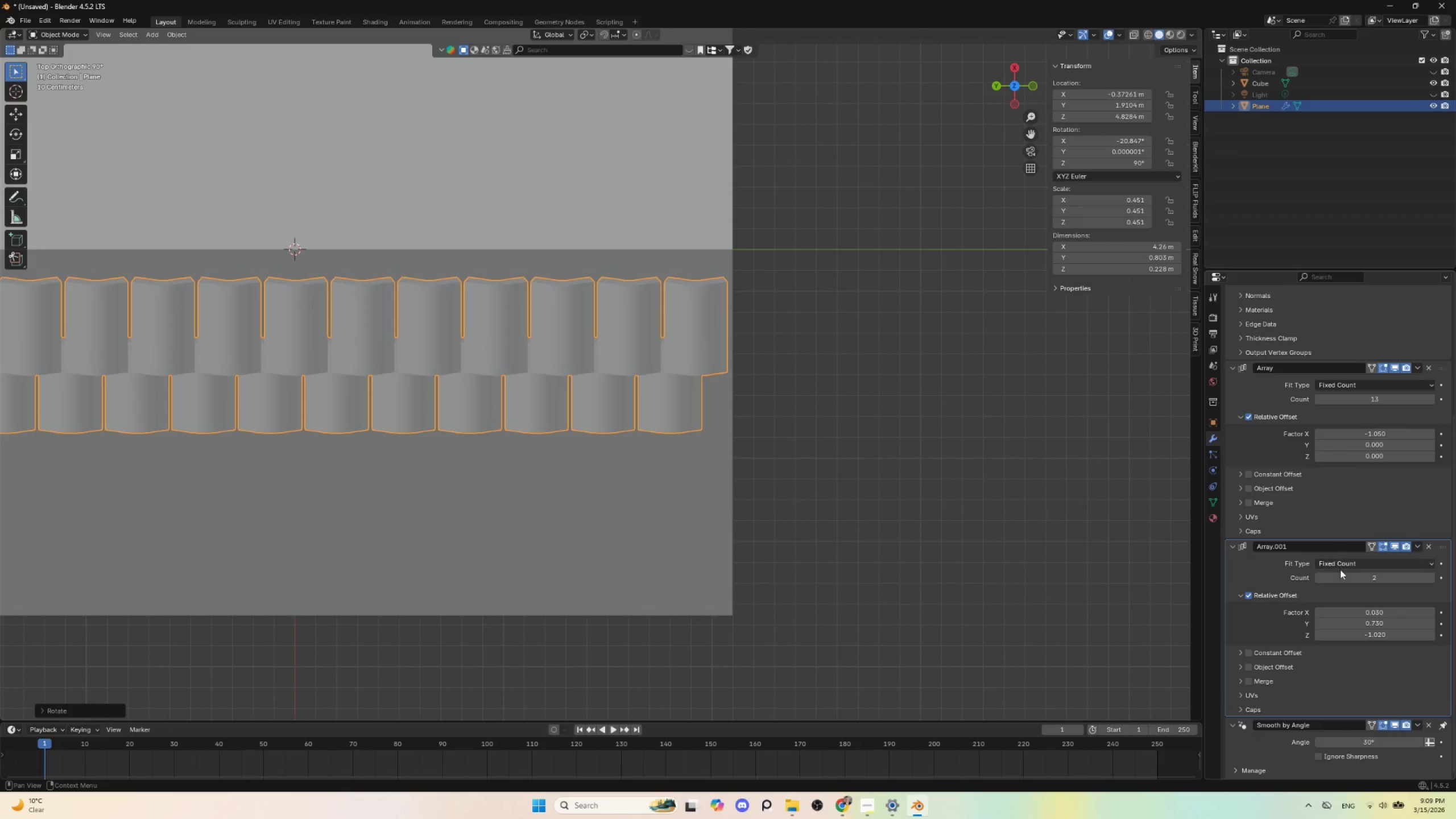 
scroll: coordinate [719, 532], scroll_direction: down, amount: 4.0
 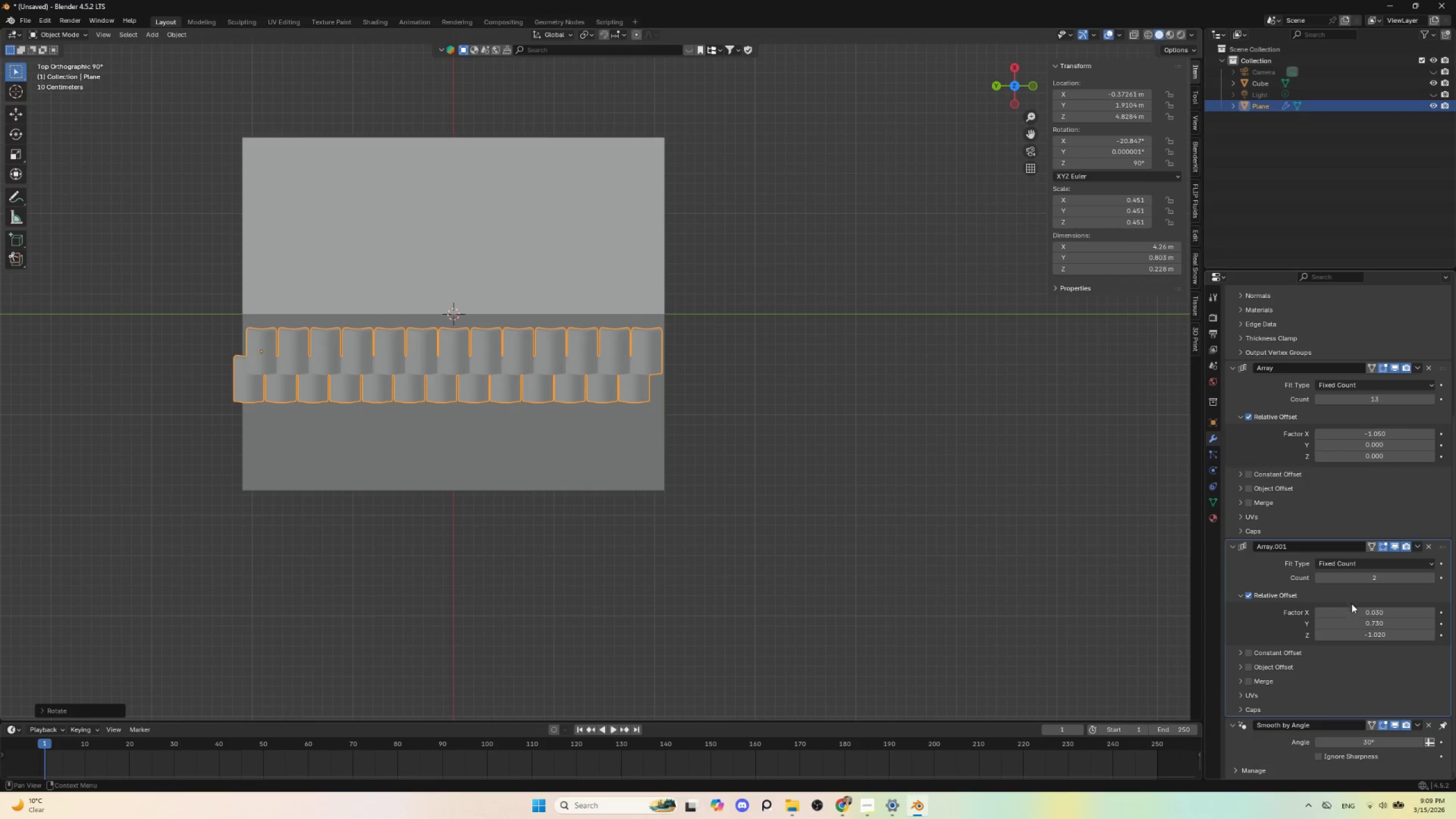 
hold_key(key=ShiftLeft, duration=1.5)
 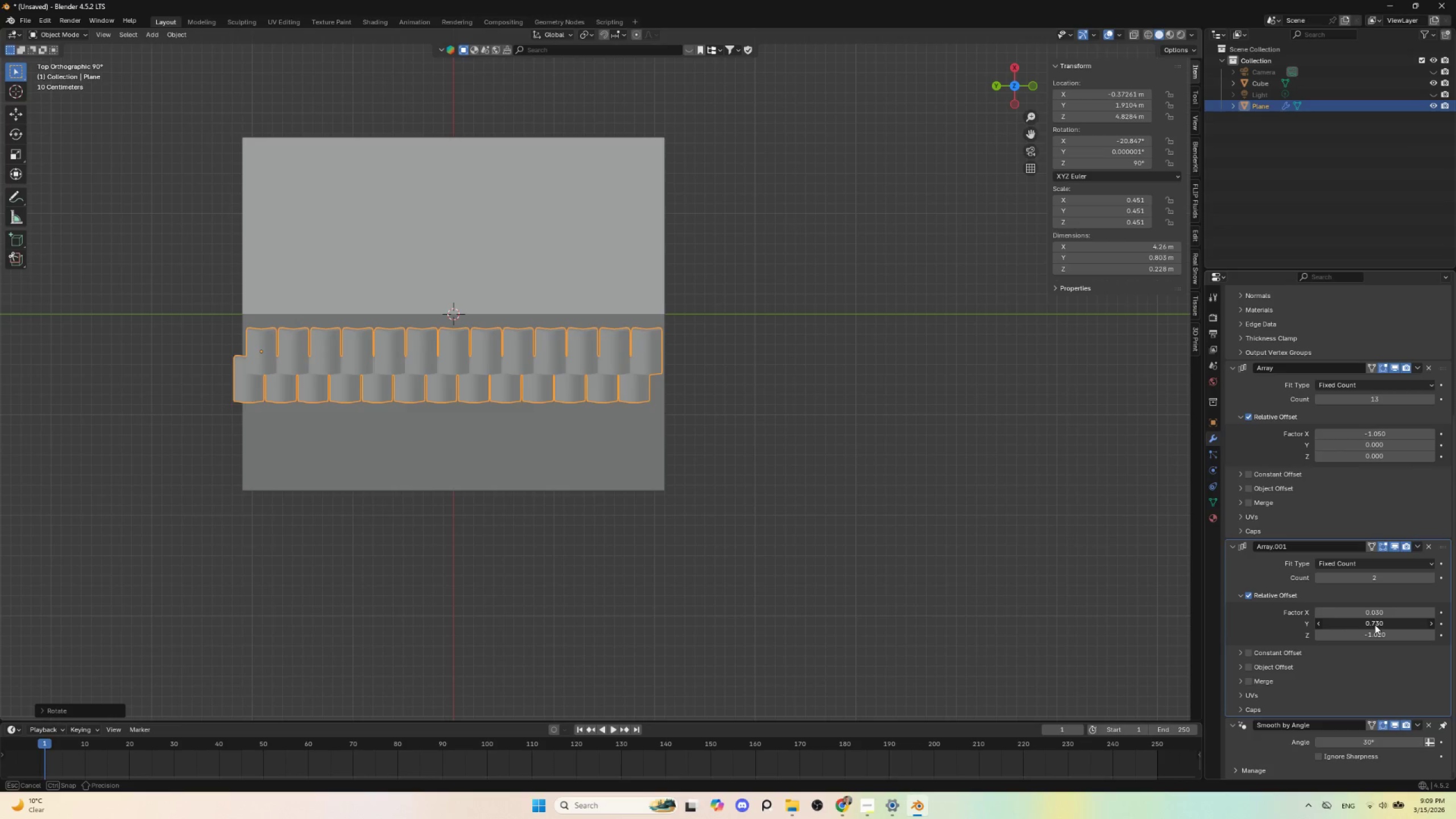 
hold_key(key=ShiftLeft, duration=1.52)
left_click_drag(start_coordinate=[1375, 624], to_coordinate=[202, 624])
 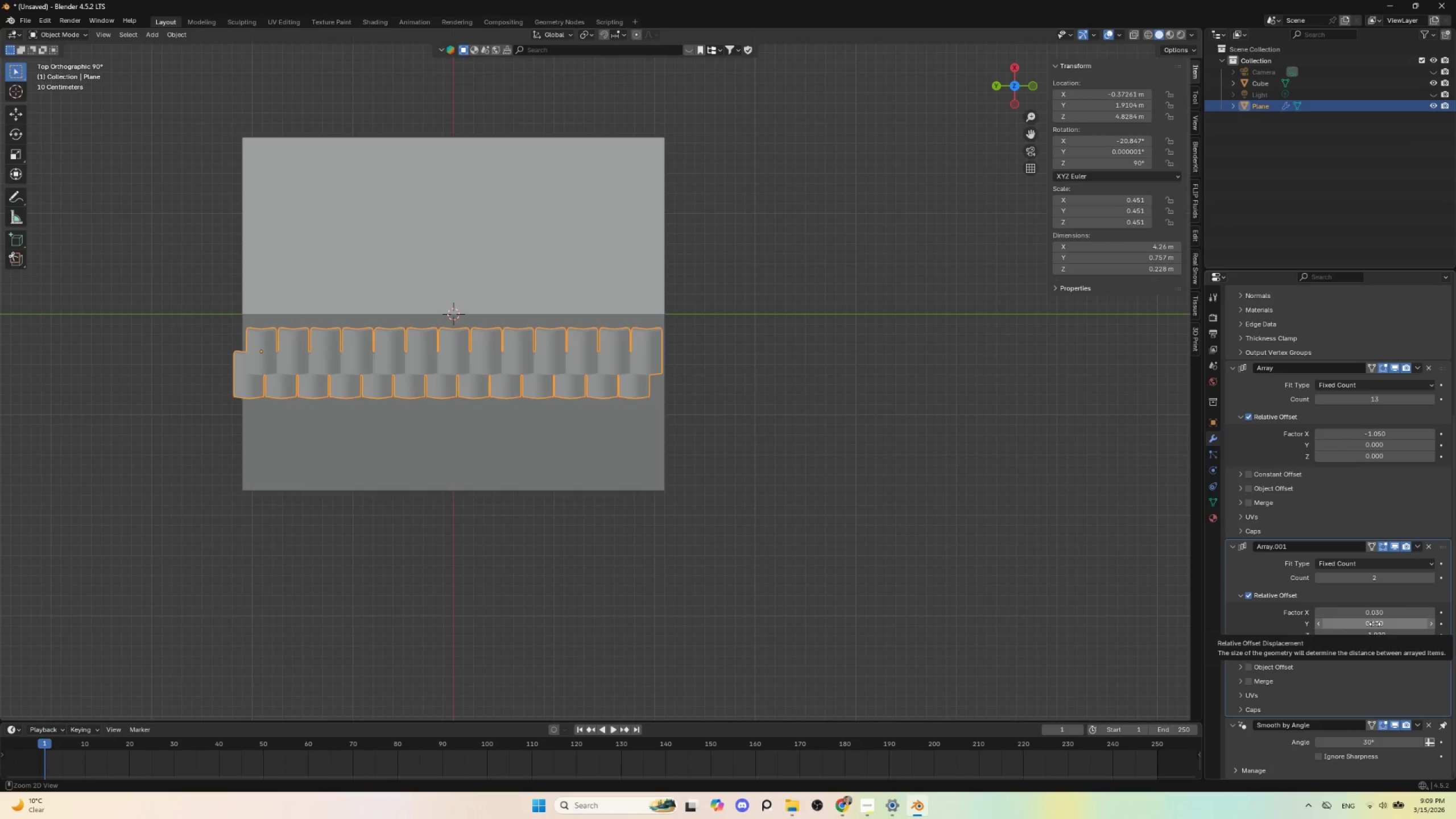 
key(Shift+ShiftLeft)
 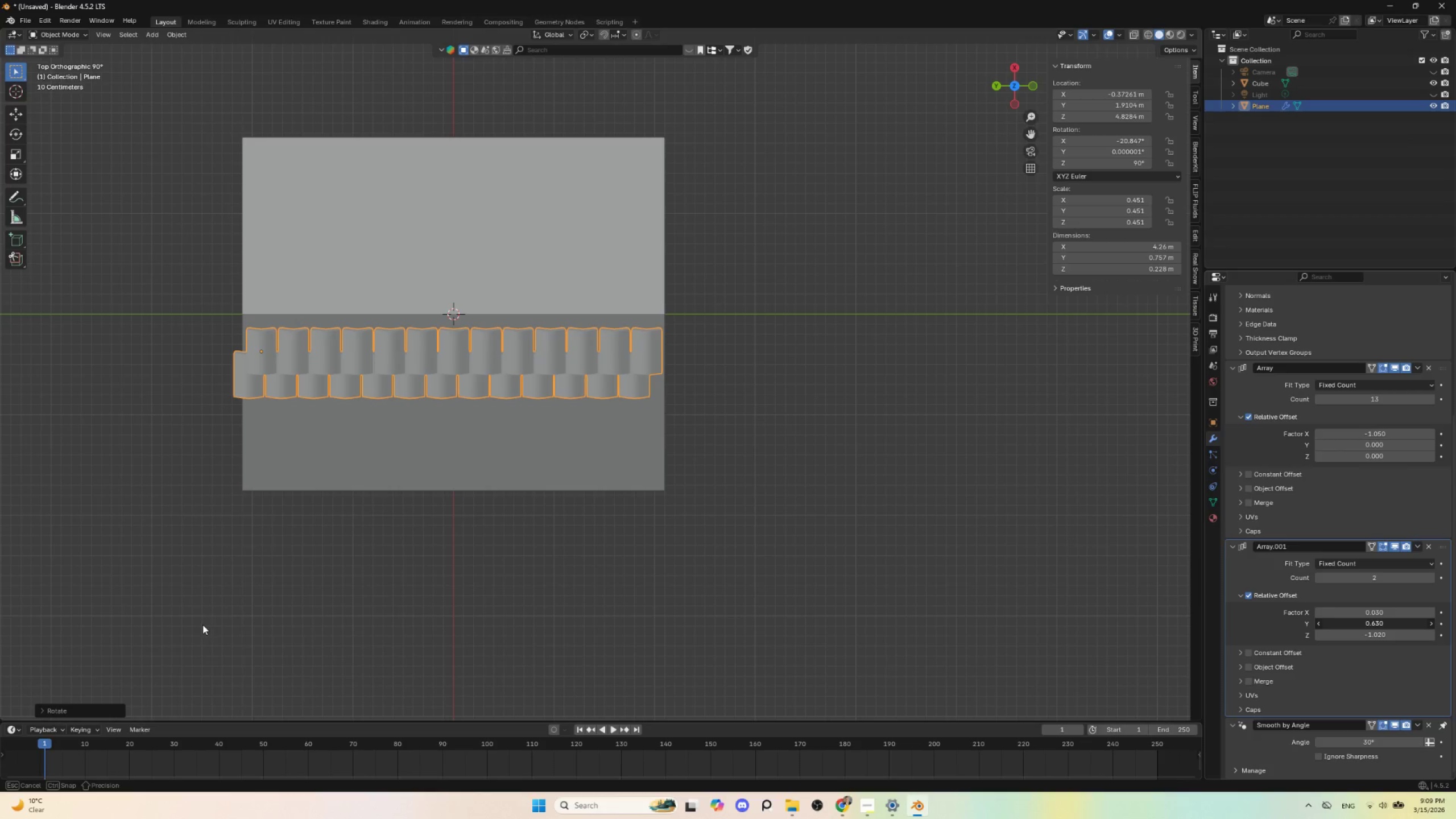 
key(Shift+ShiftLeft)
 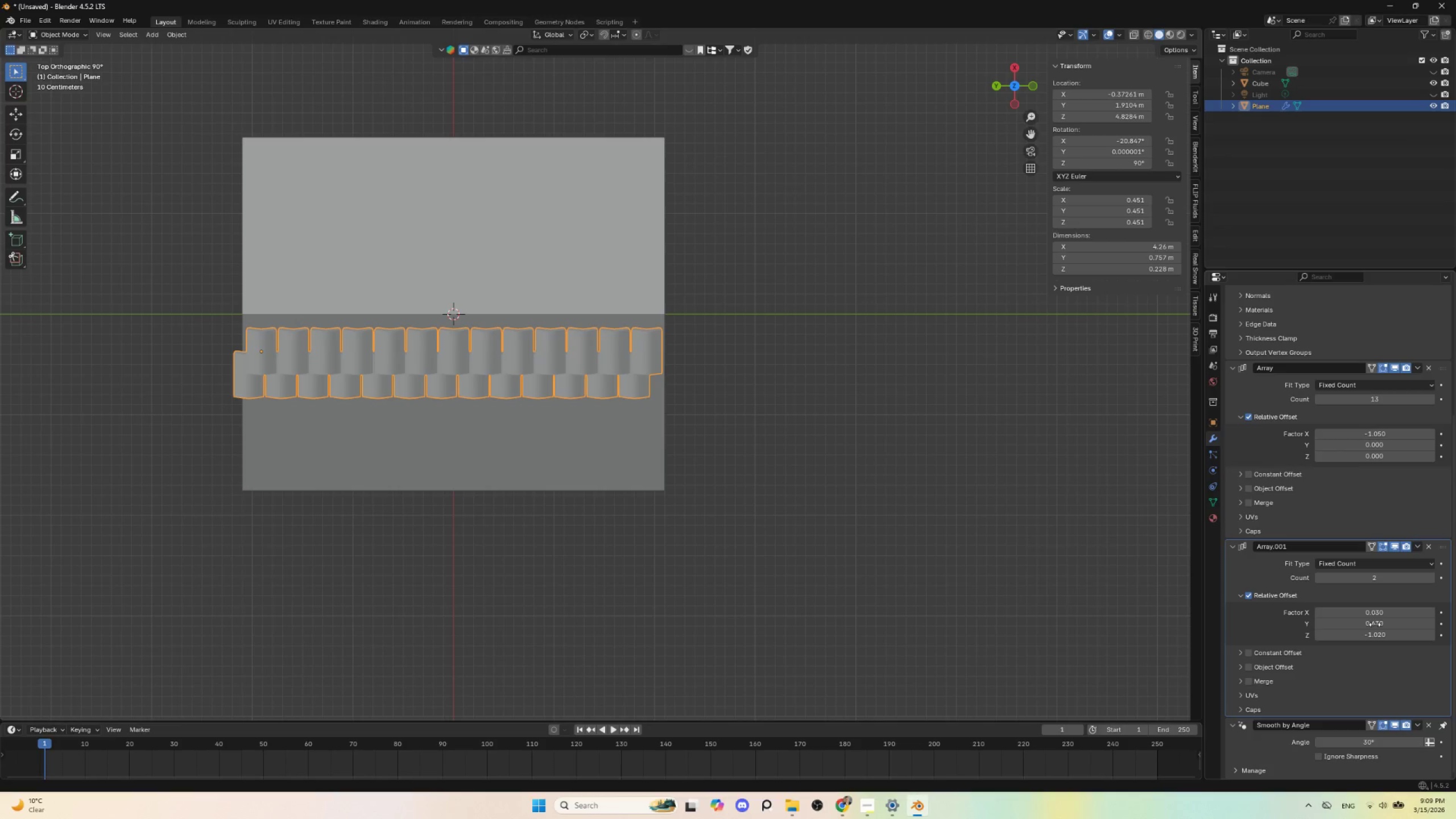 
key(Shift+ShiftLeft)
 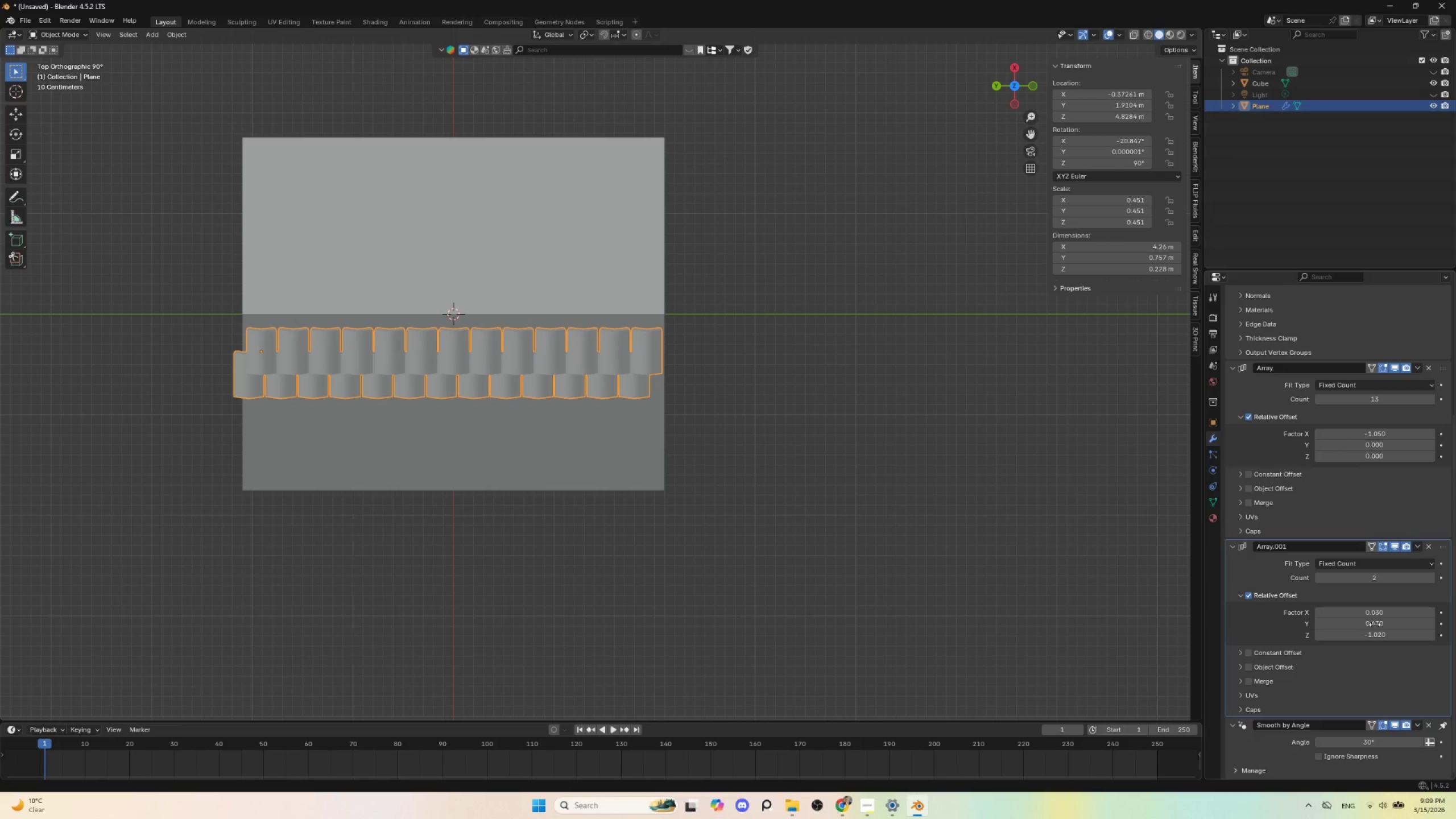 
key(Shift+ShiftLeft)
 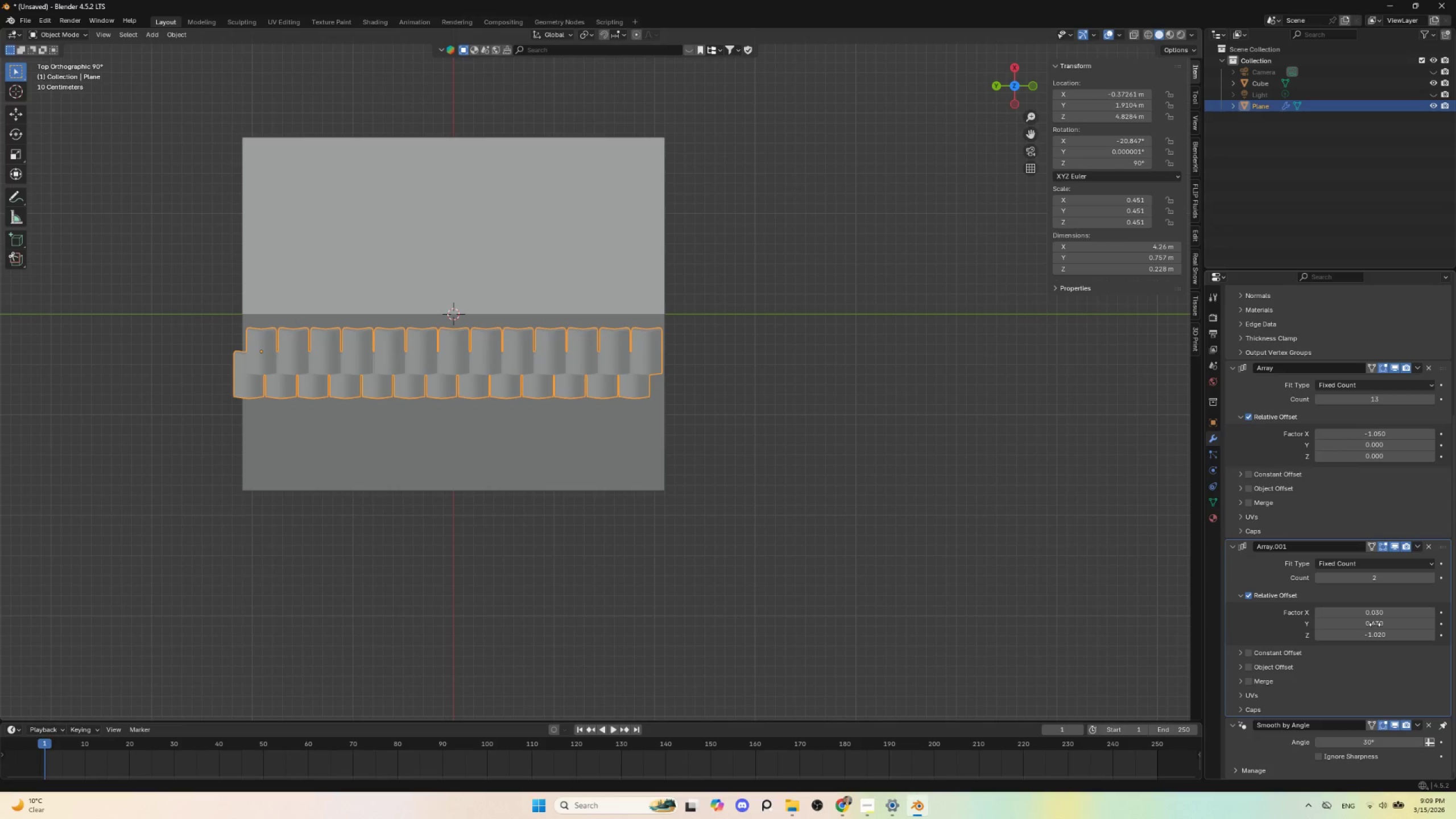 
key(Shift+ShiftLeft)
 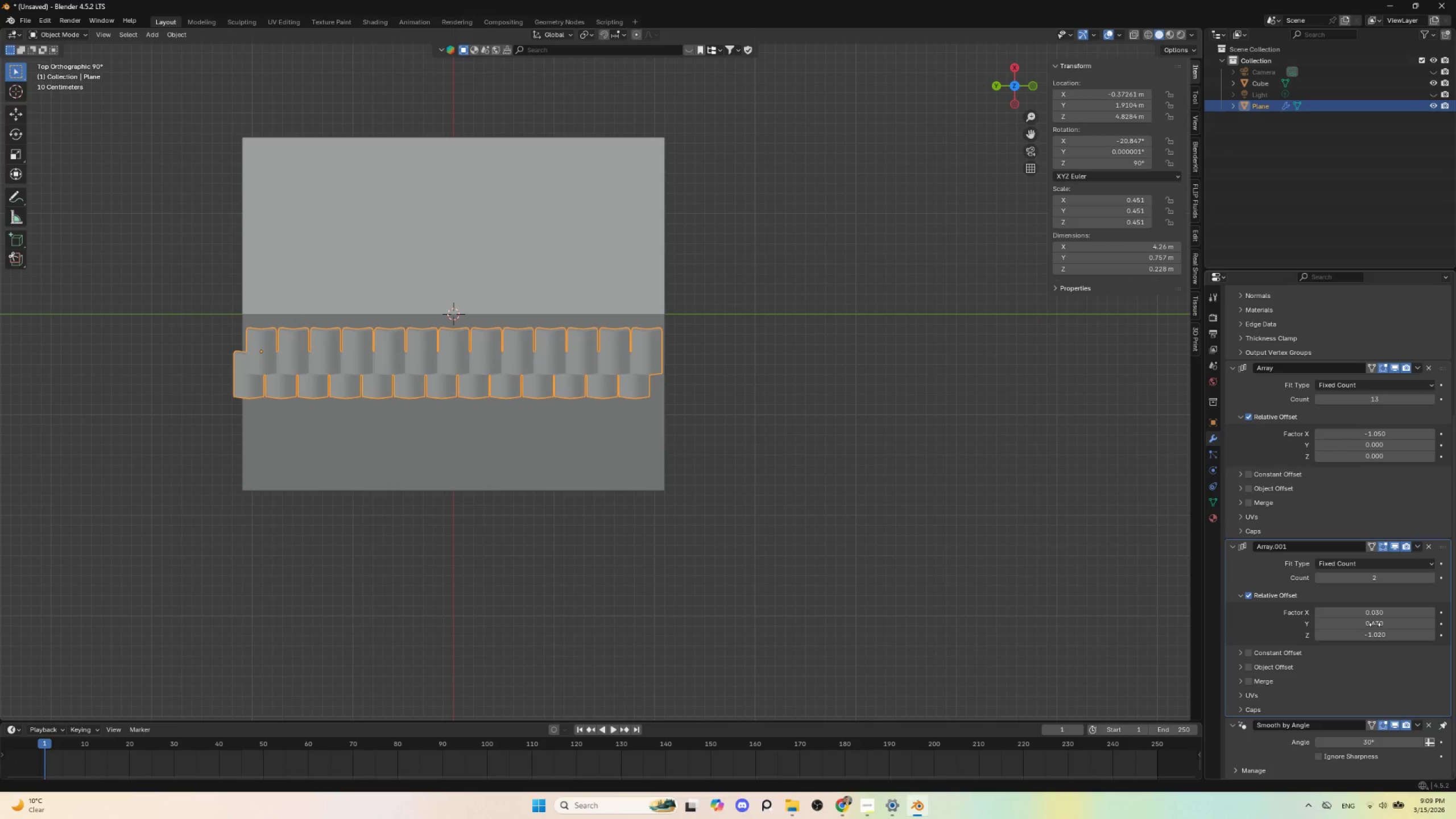 
key(Shift+ShiftLeft)
 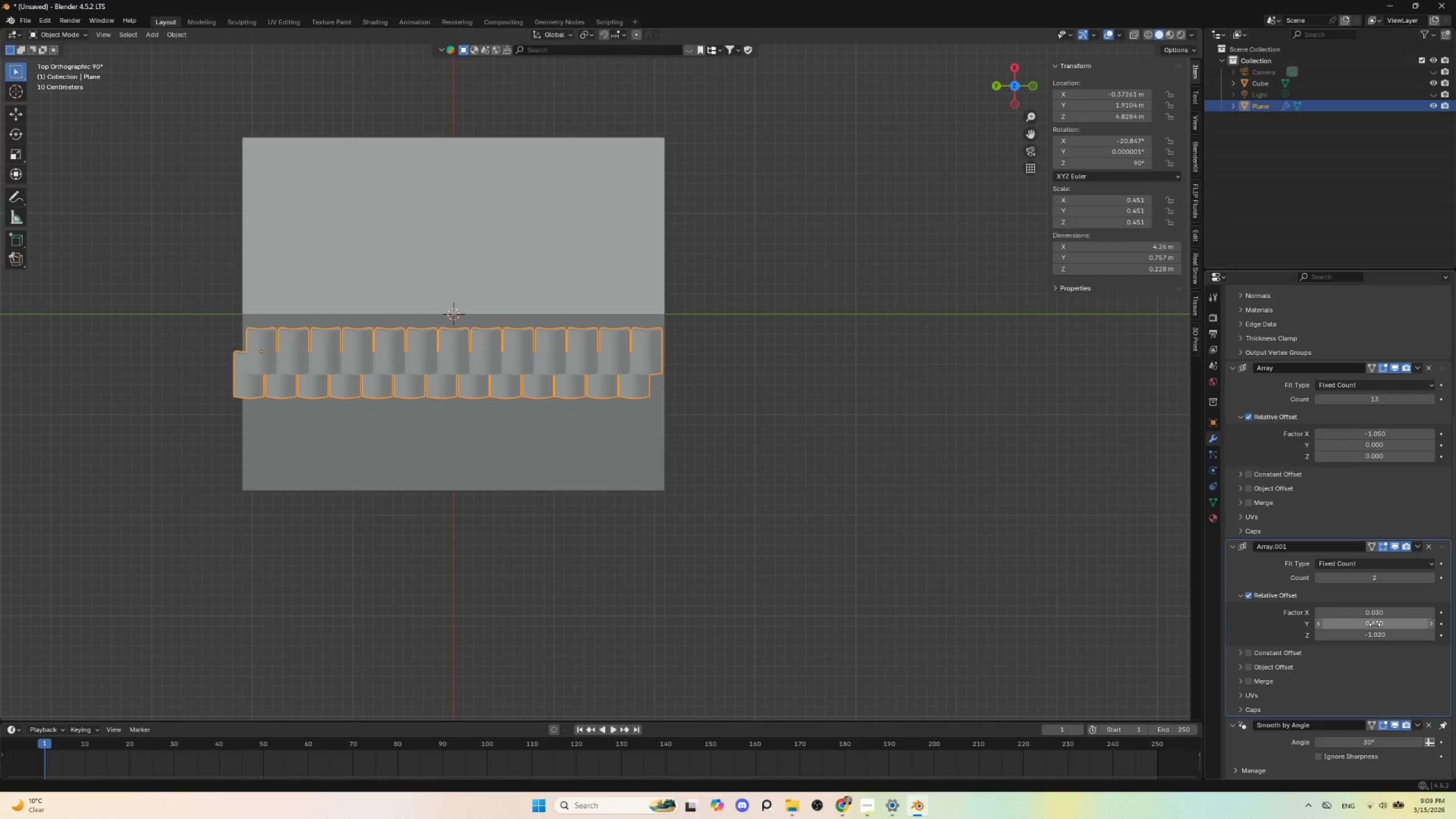 
key(Shift+ShiftLeft)
 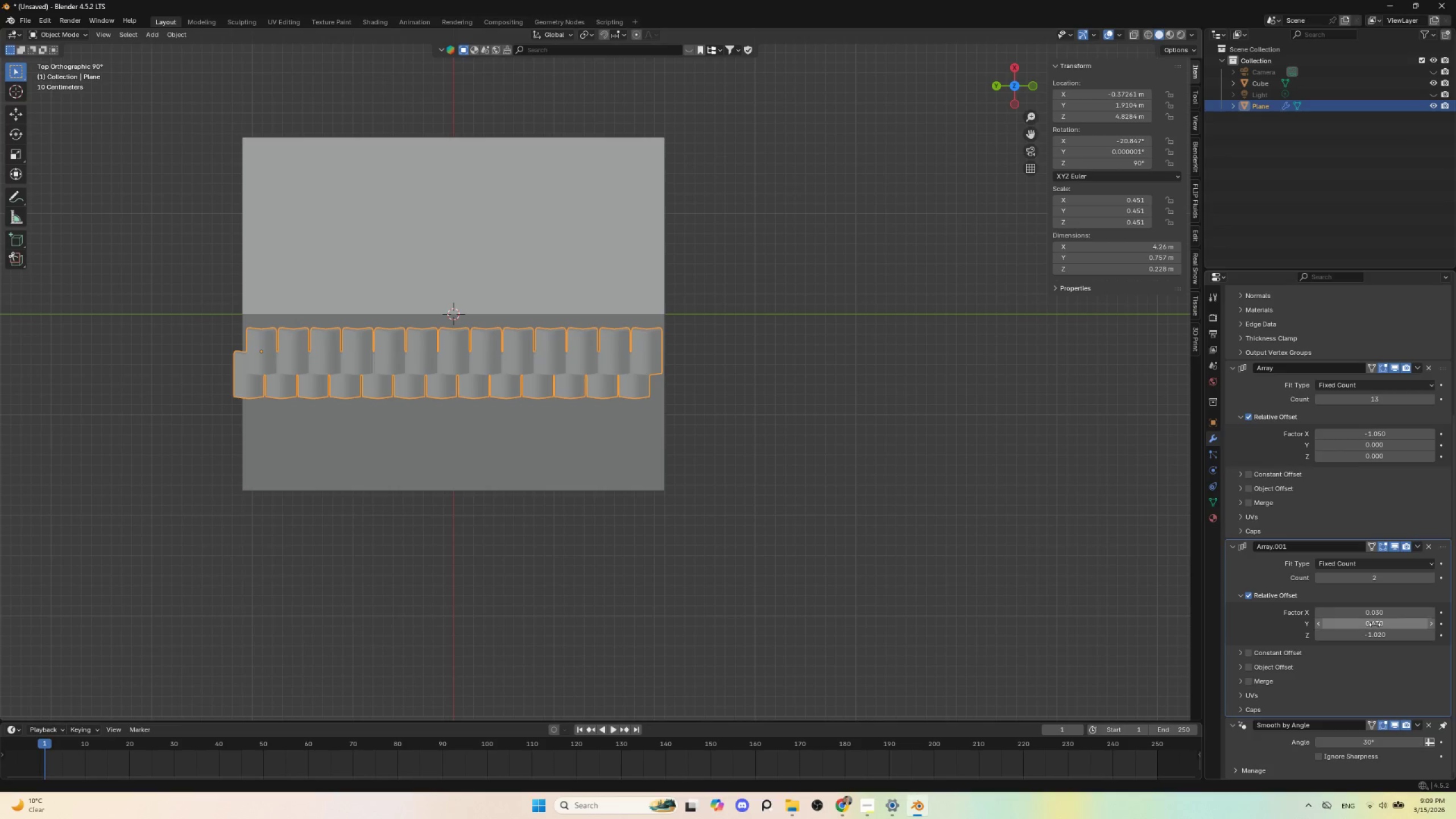 
key(Shift+ShiftLeft)
 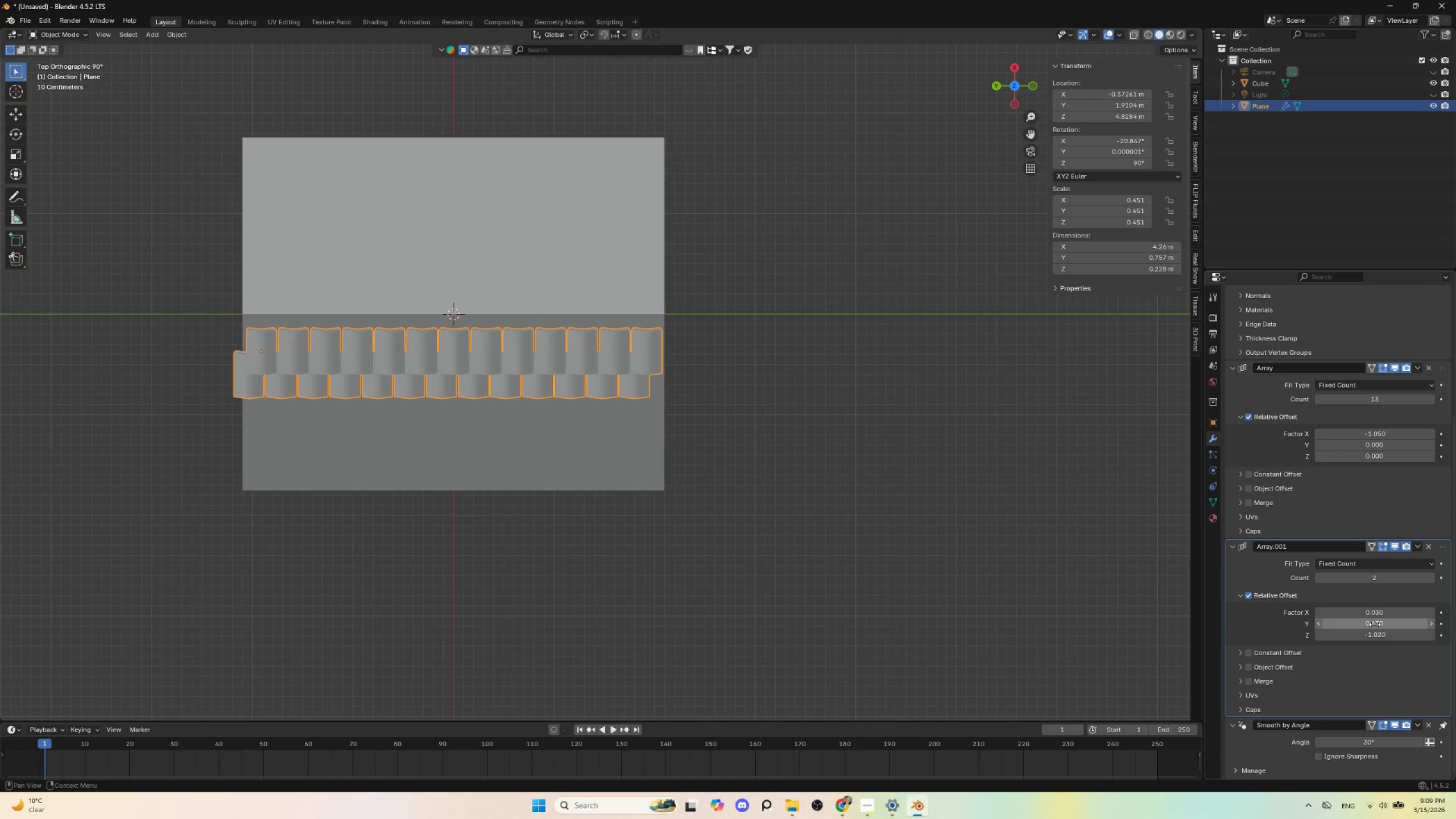 
hold_key(key=ShiftLeft, duration=1.52)
 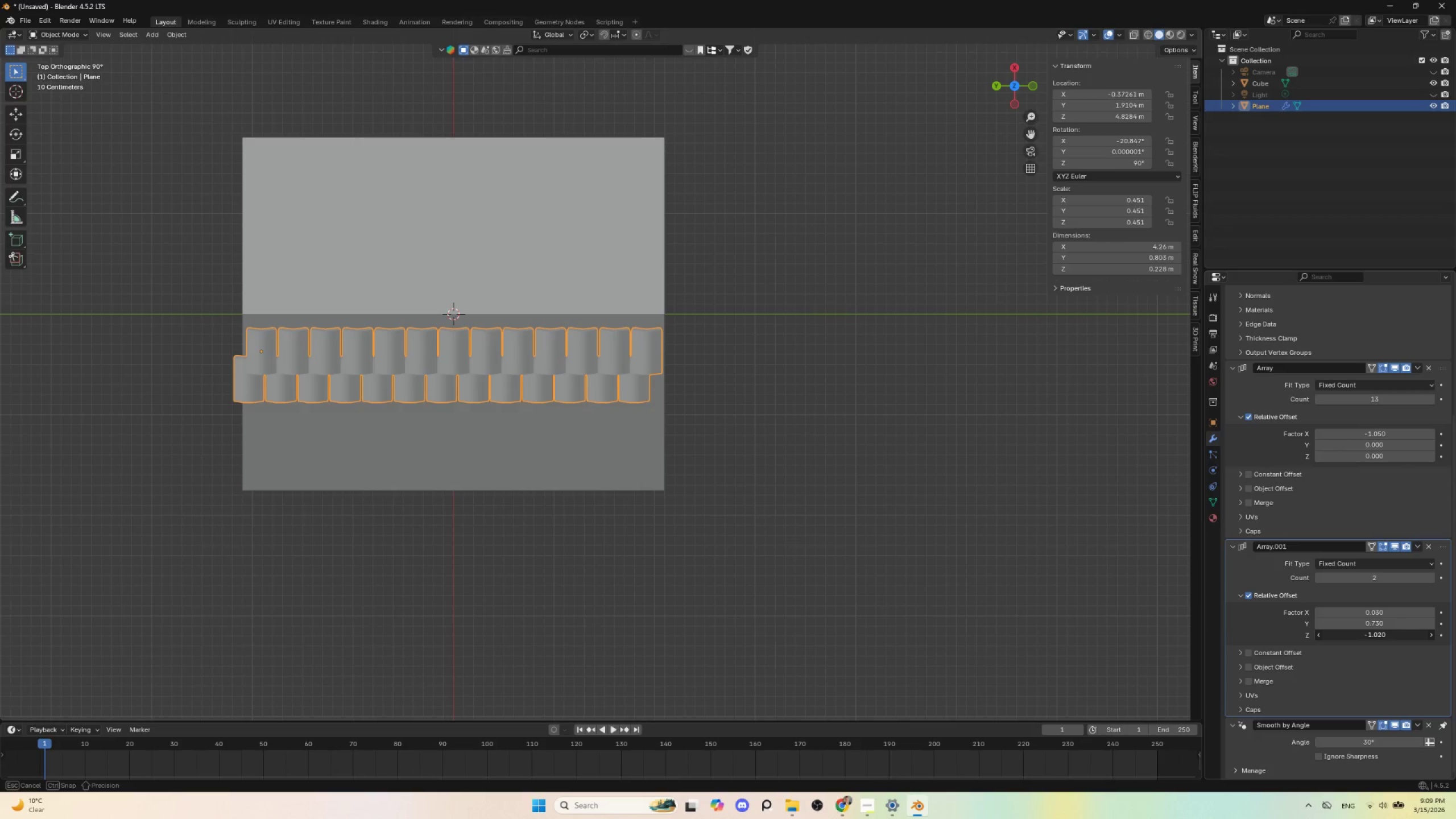 
key(Control+Z)
 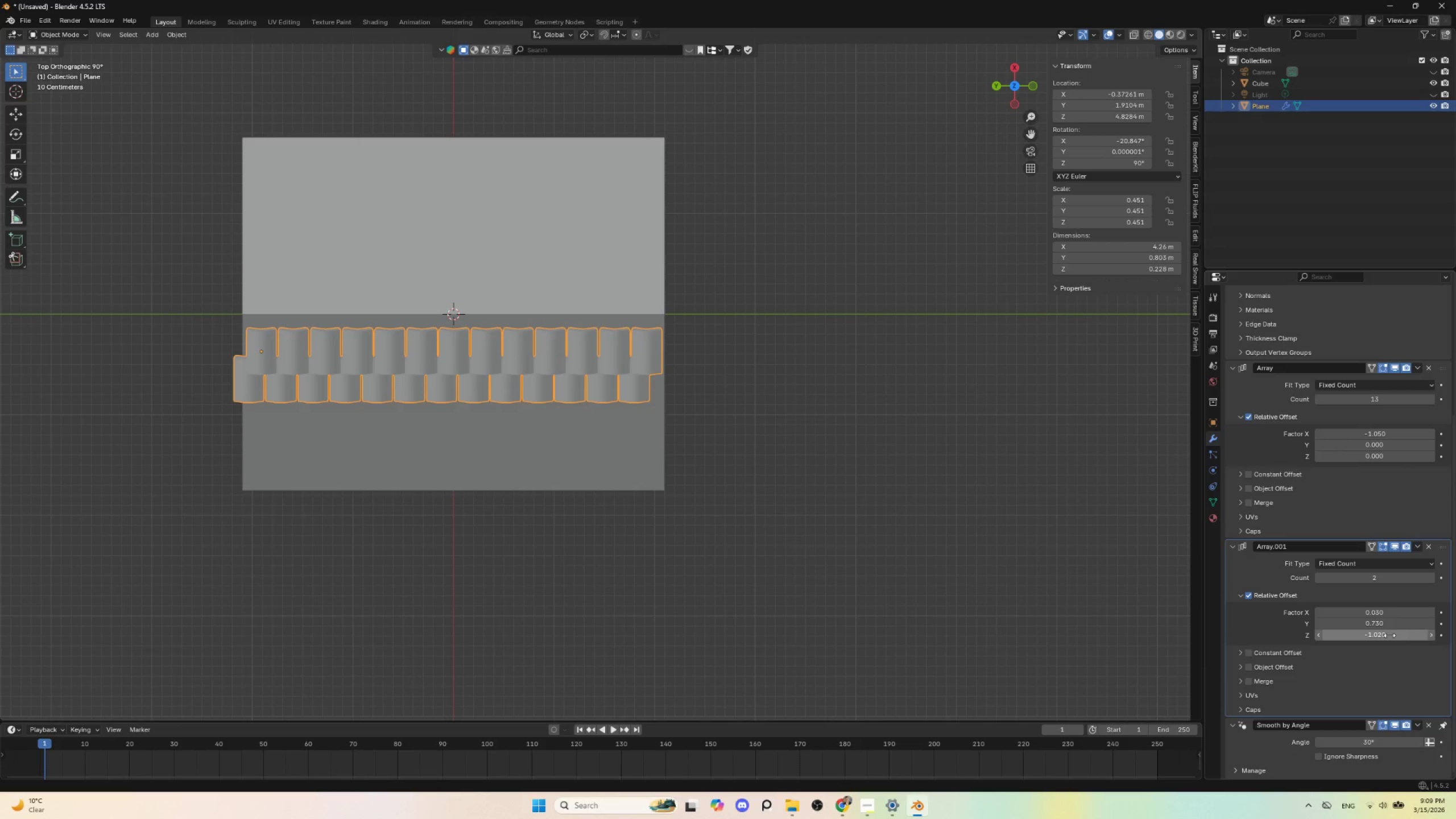 
hold_key(key=ShiftLeft, duration=1.51)
left_click_drag(start_coordinate=[1388, 635], to_coordinate=[159, 634])
 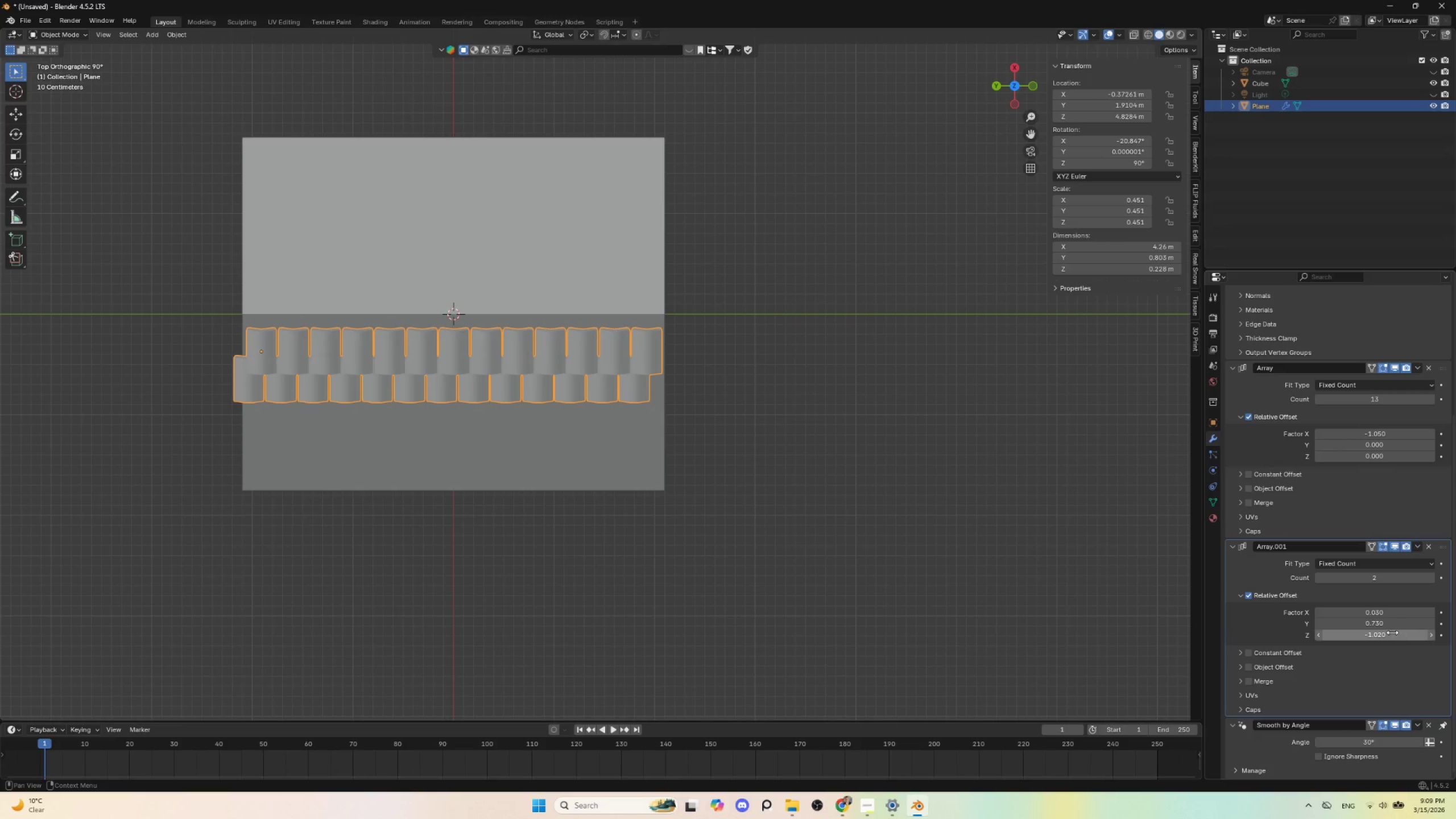 
hold_key(key=ShiftLeft, duration=1.11)
 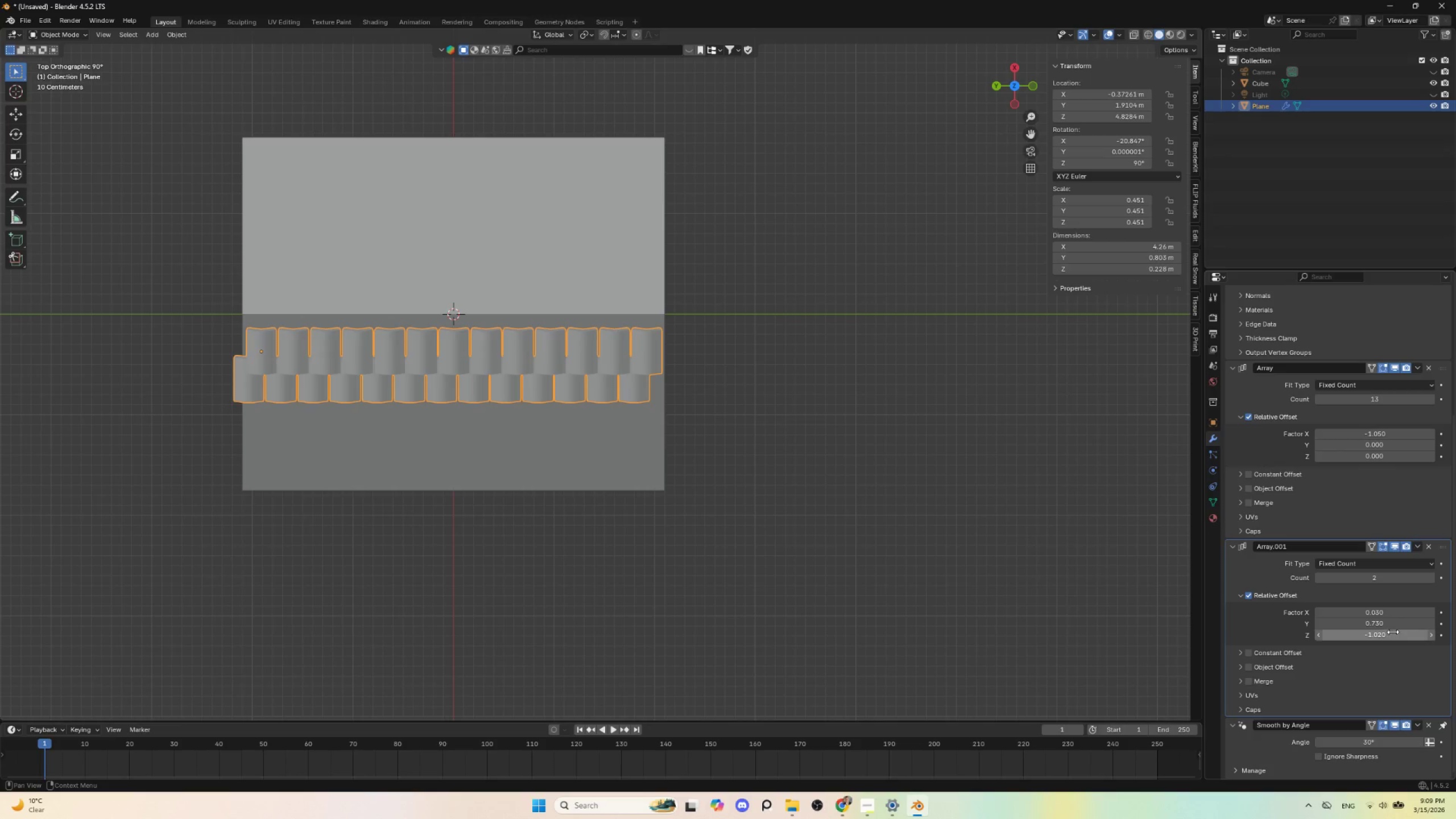 
hold_key(key=ShiftLeft, duration=1.5)
 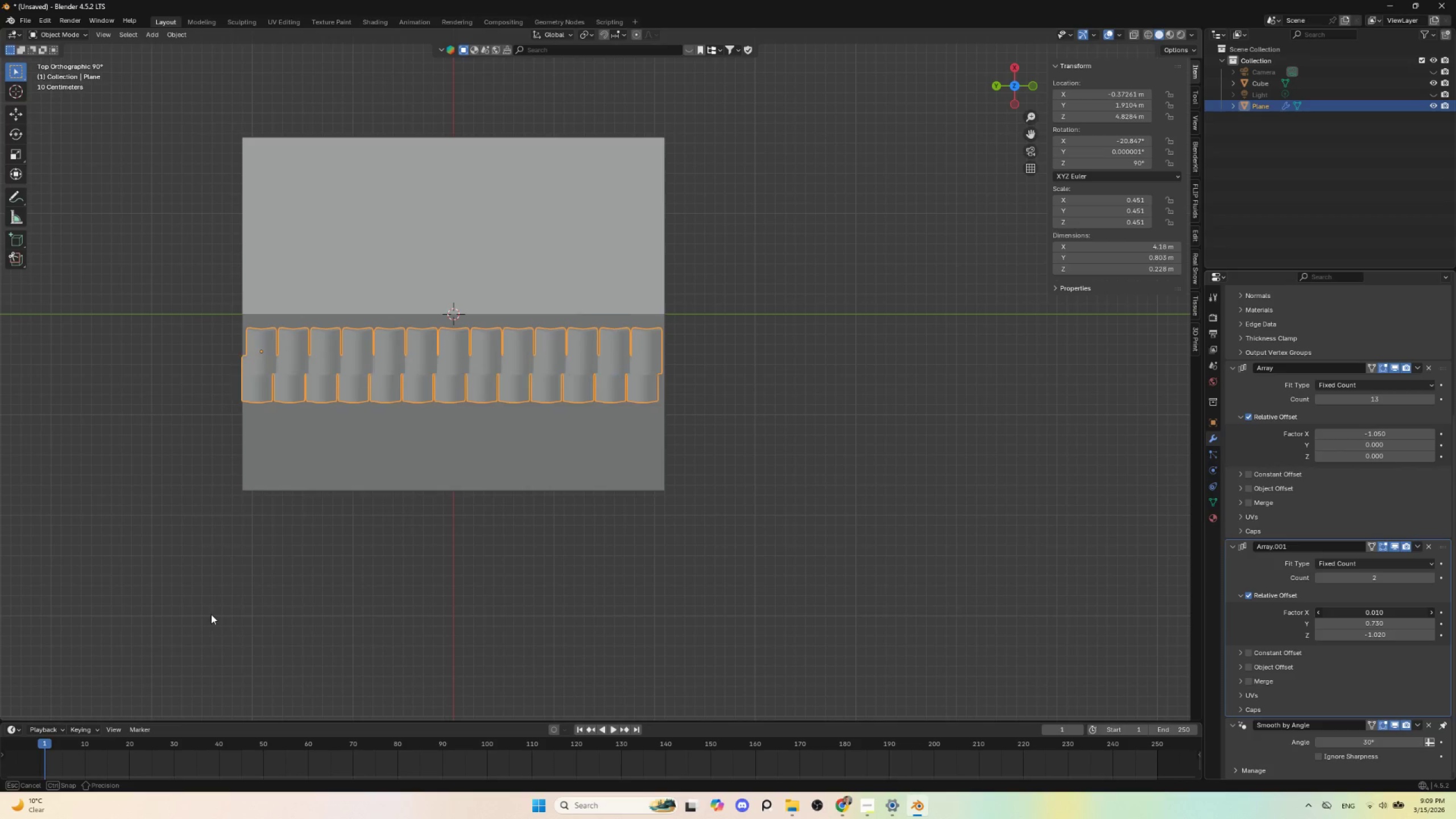 
key(Control+Z)
 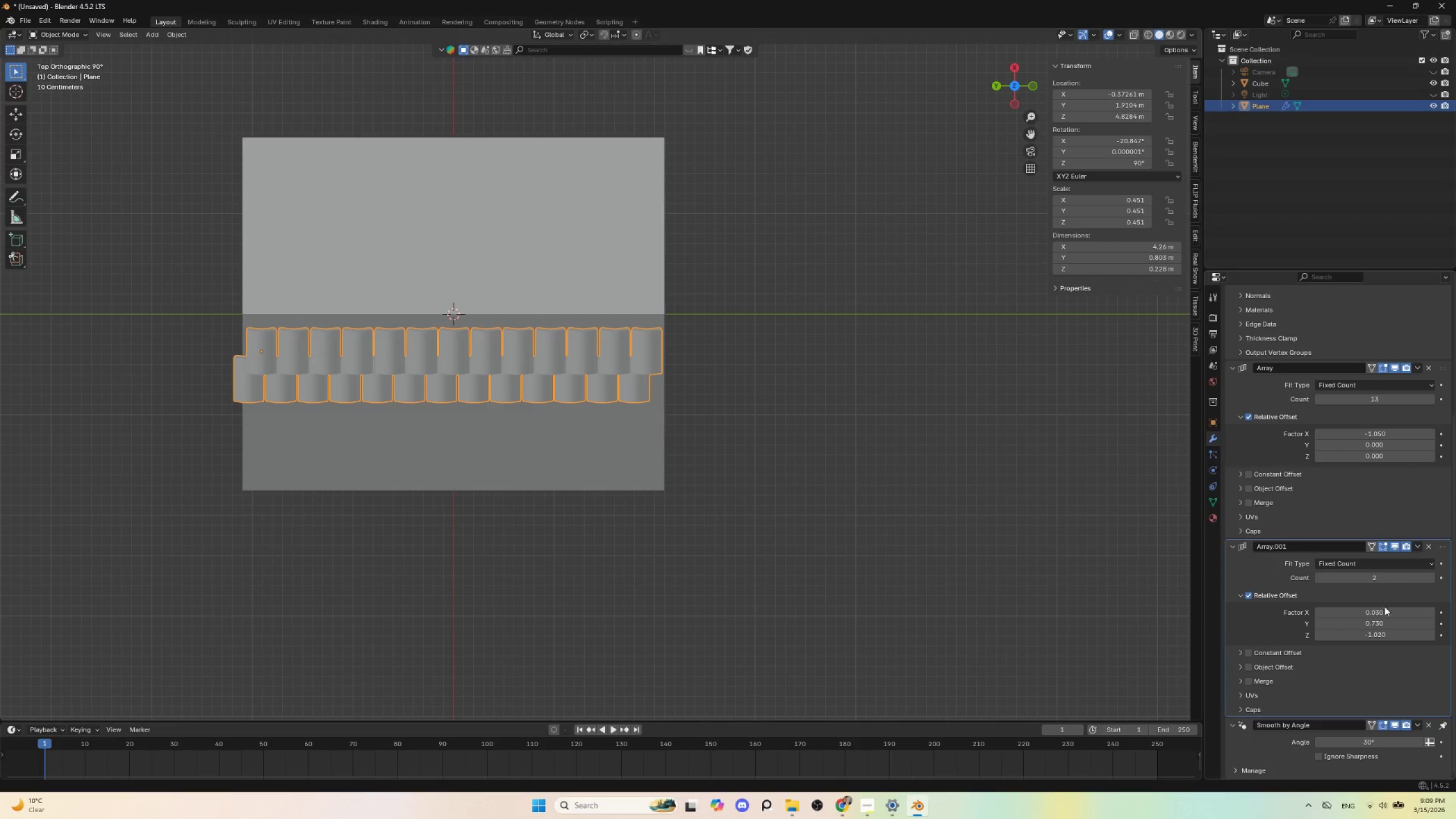 
hold_key(key=ShiftLeft, duration=1.51)
left_click_drag(start_coordinate=[1379, 614], to_coordinate=[213, 614])
 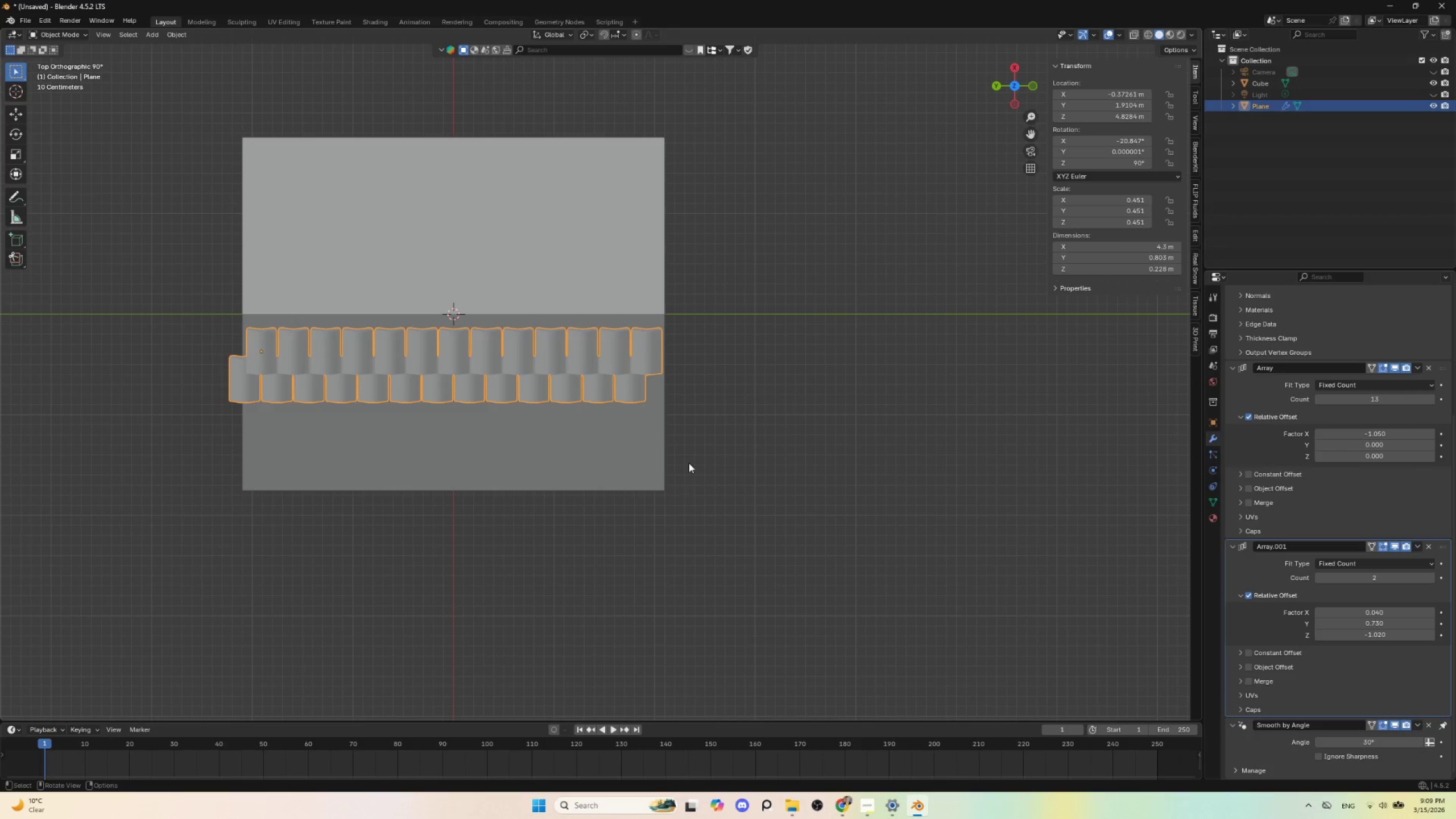 
hold_key(key=ShiftLeft, duration=1.52)
 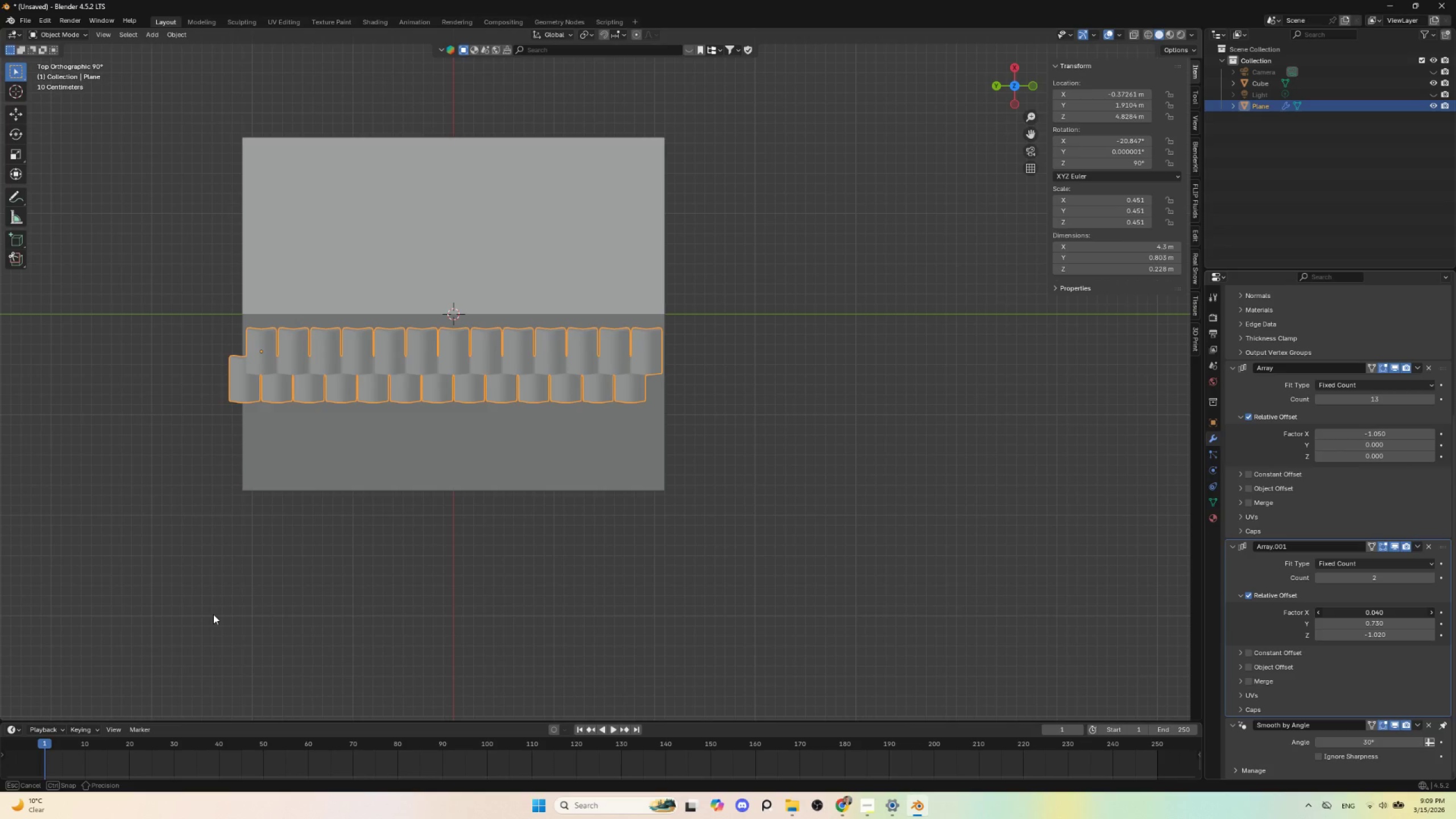 
hold_key(key=ShiftLeft, duration=1.0)
 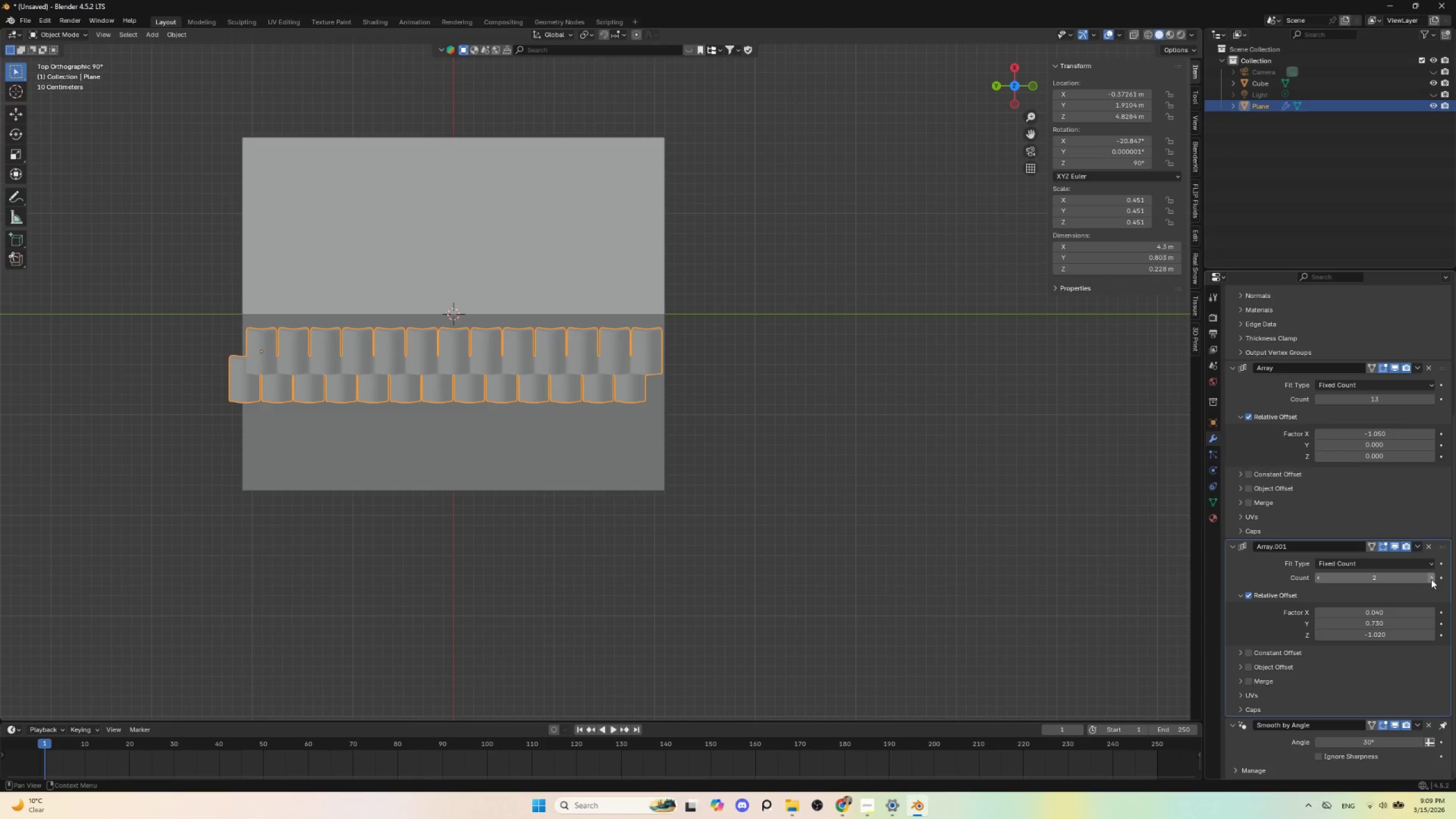 
left_click([1433, 579])
 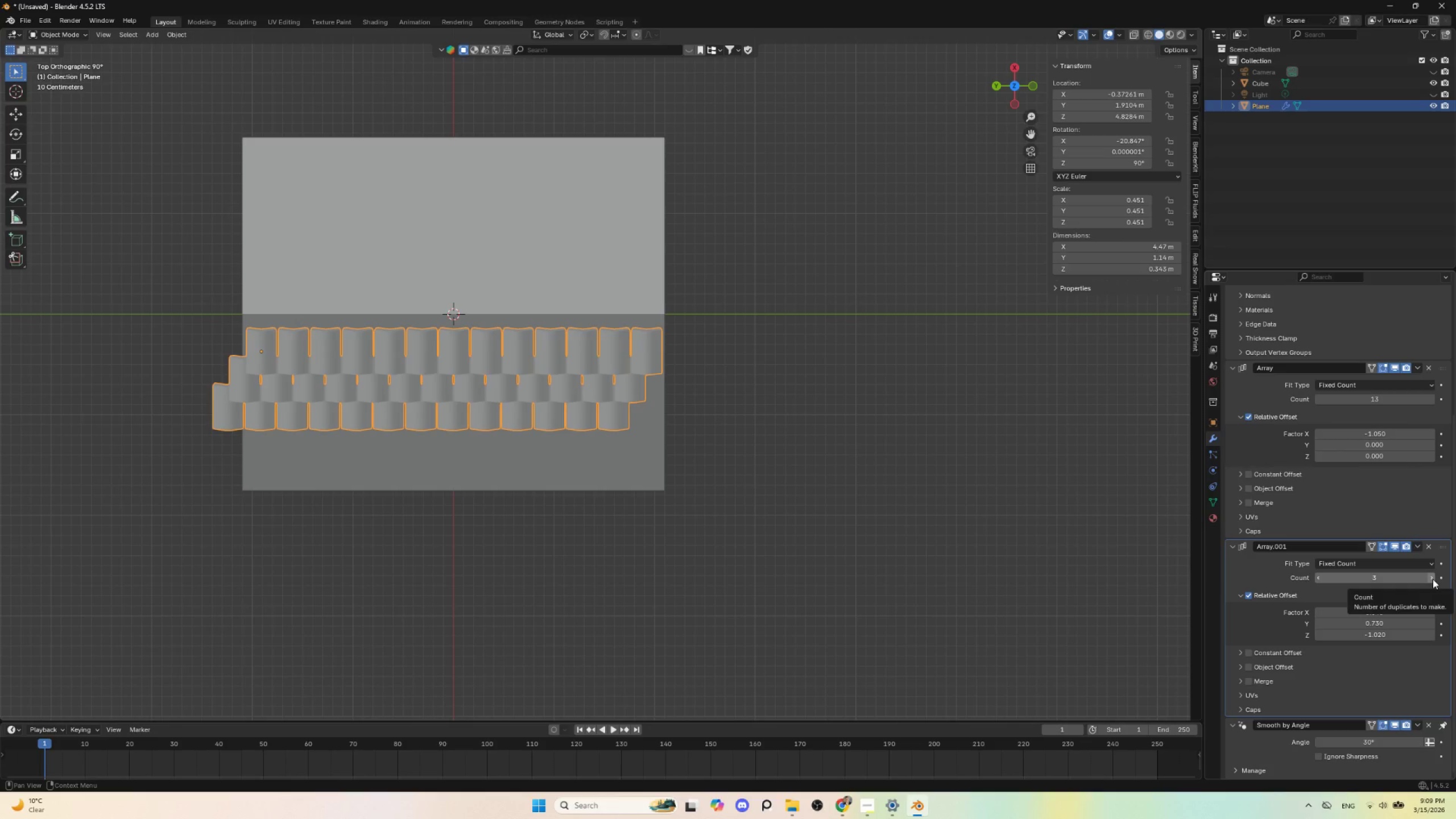 
left_click([1433, 579])
 